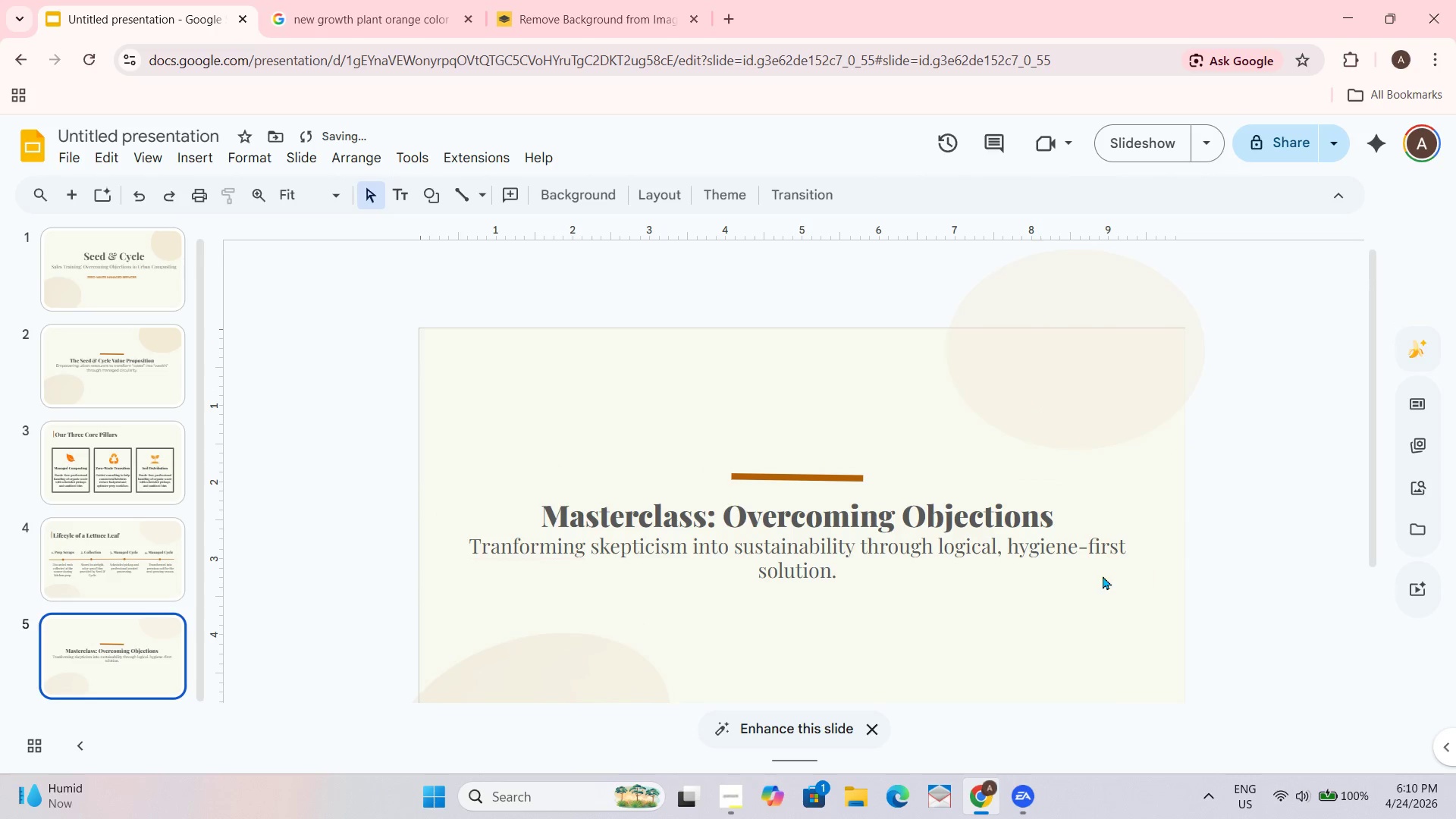 
scroll: coordinate [1095, 576], scroll_direction: down, amount: 2.0
 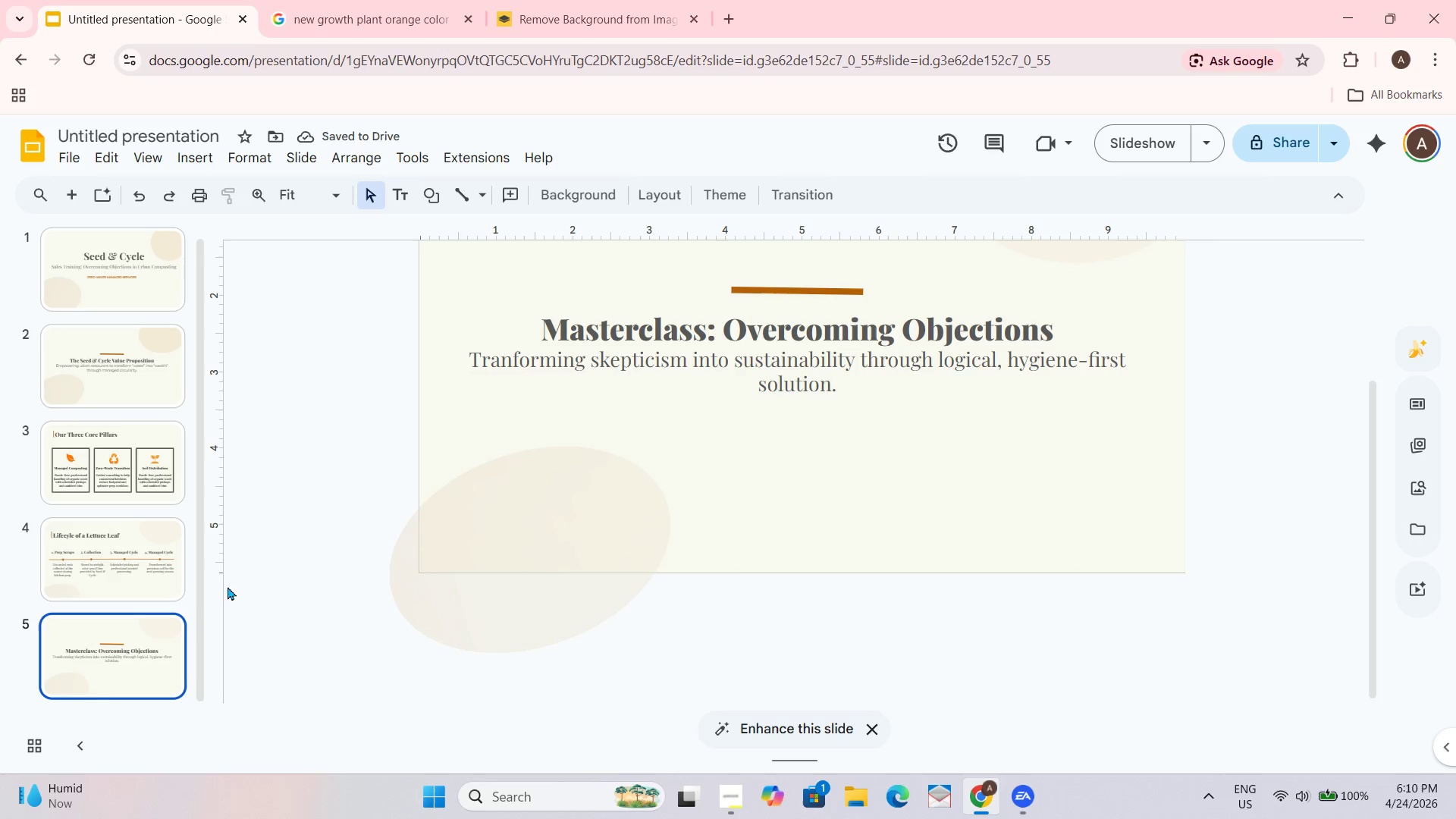 
left_click([130, 677])
 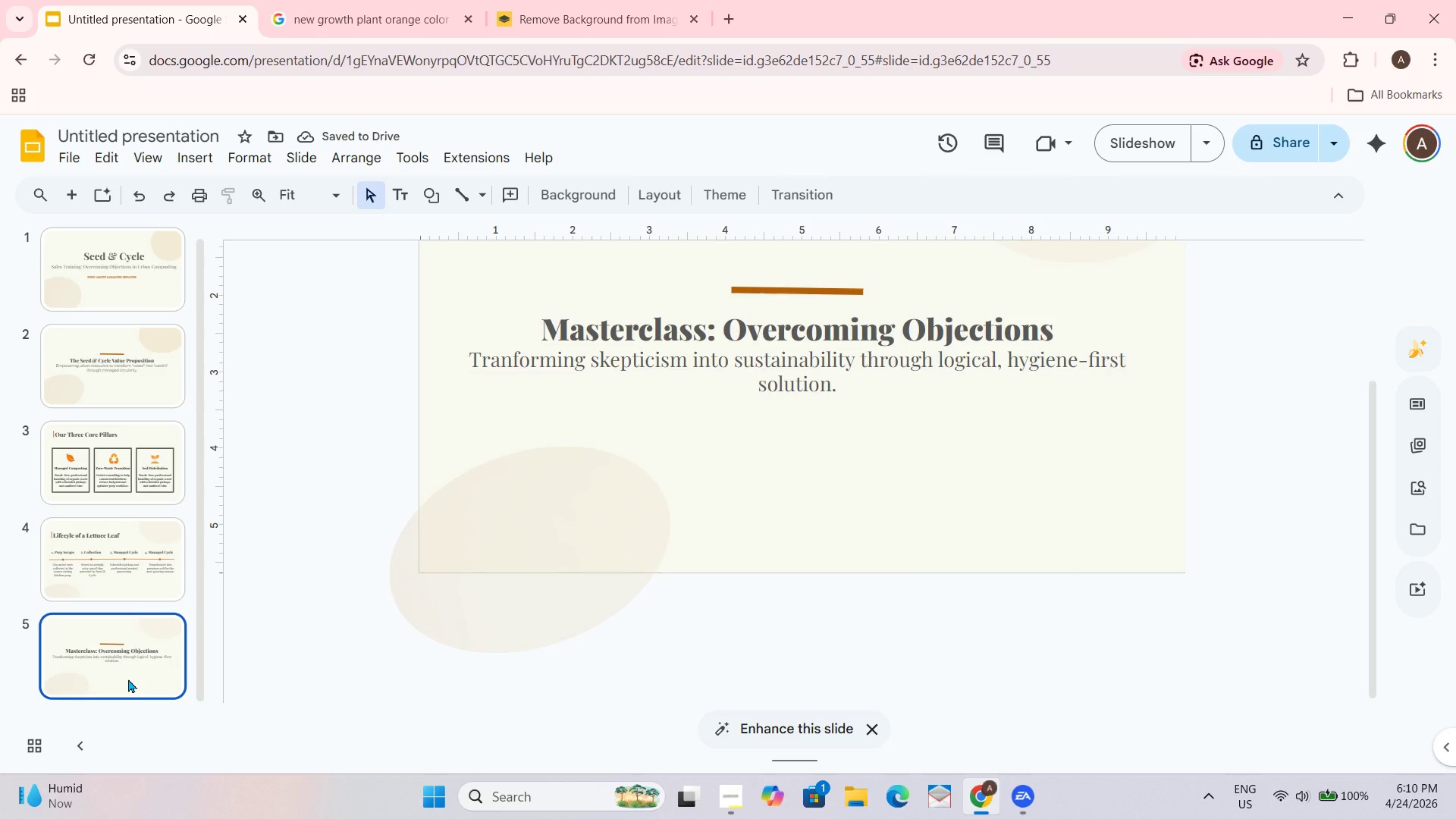 
key(Enter)
 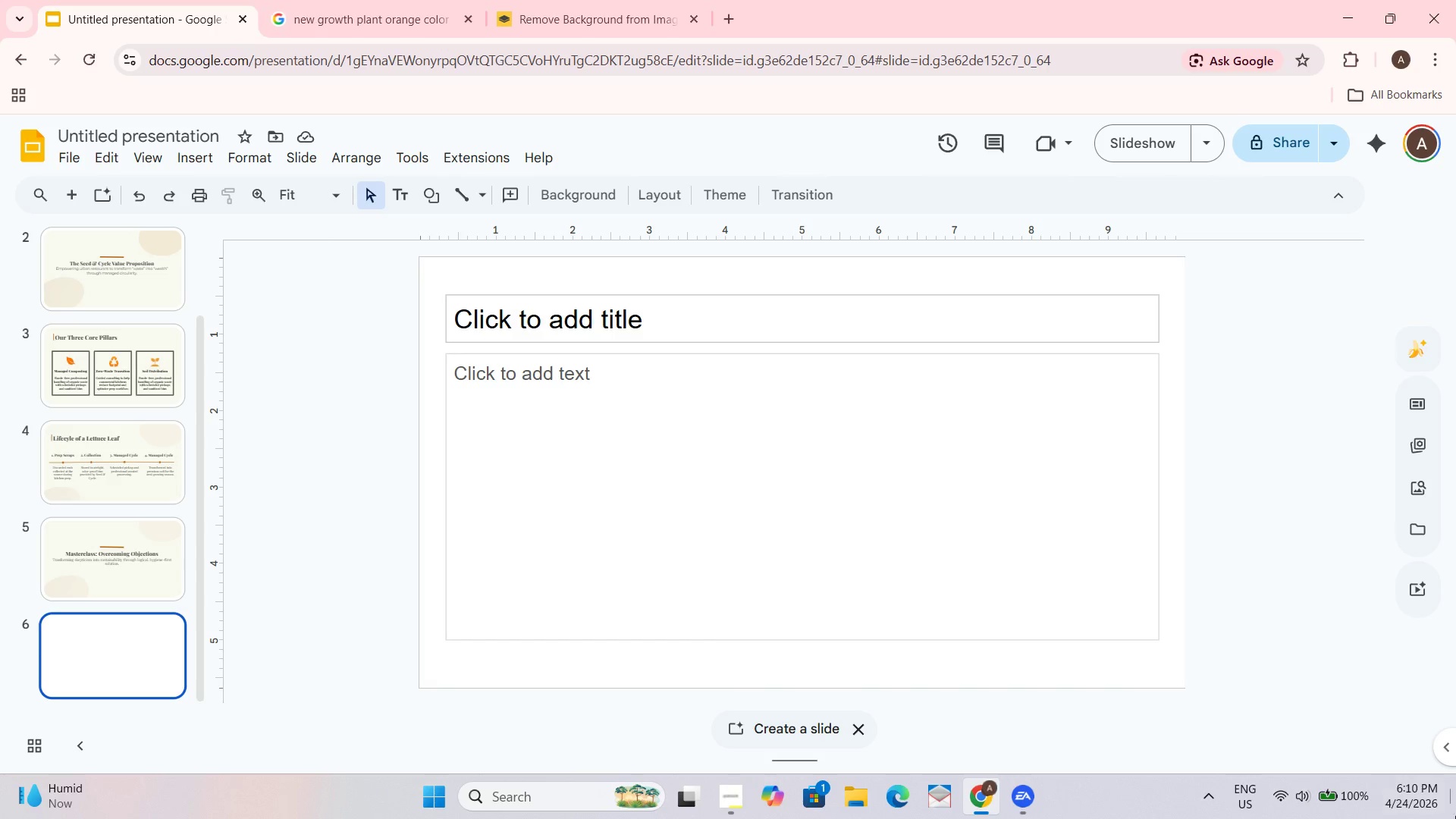 
wait(24.88)
 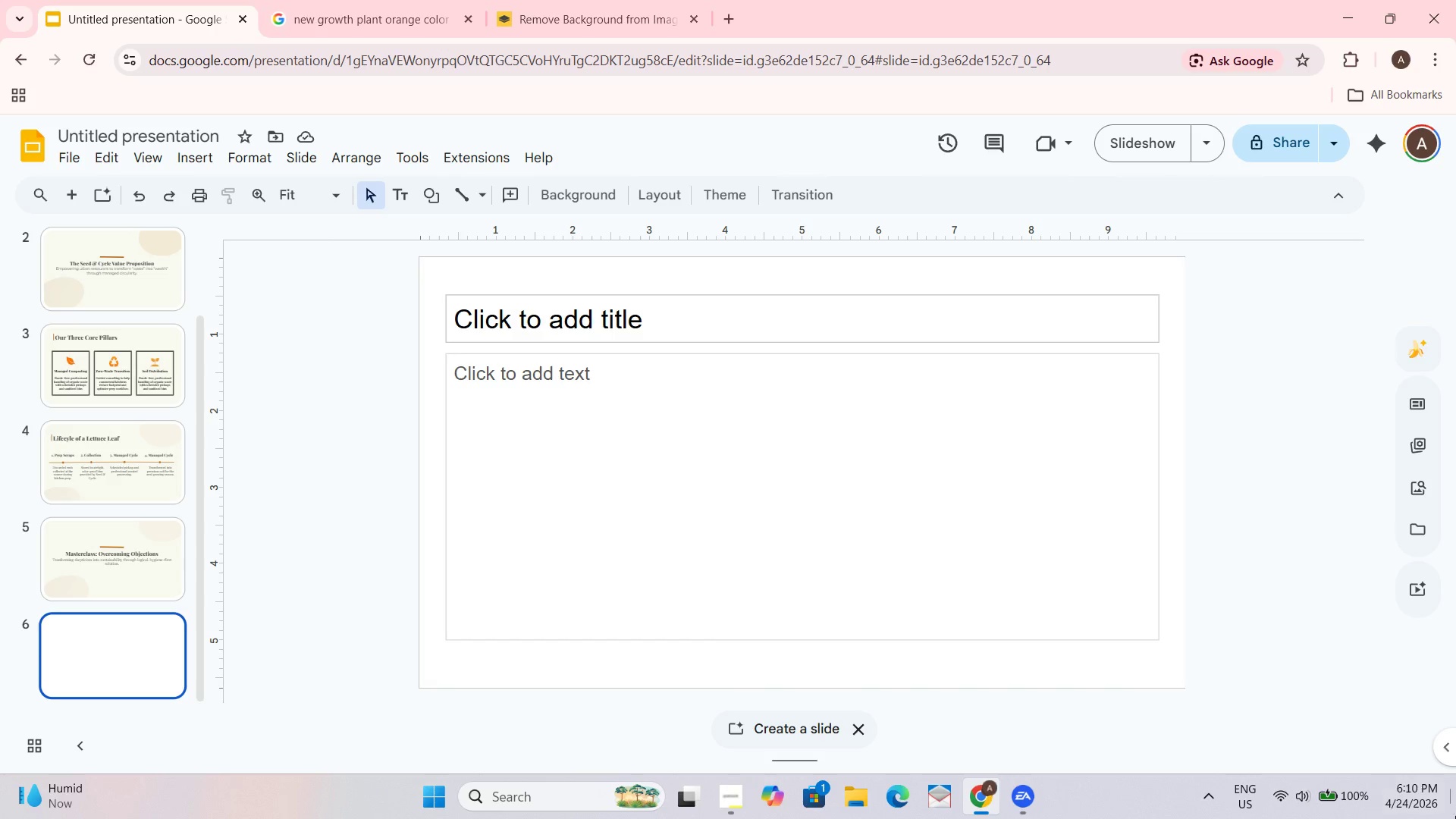 
left_click_drag(start_coordinate=[694, 266], to_coordinate=[697, 458])
 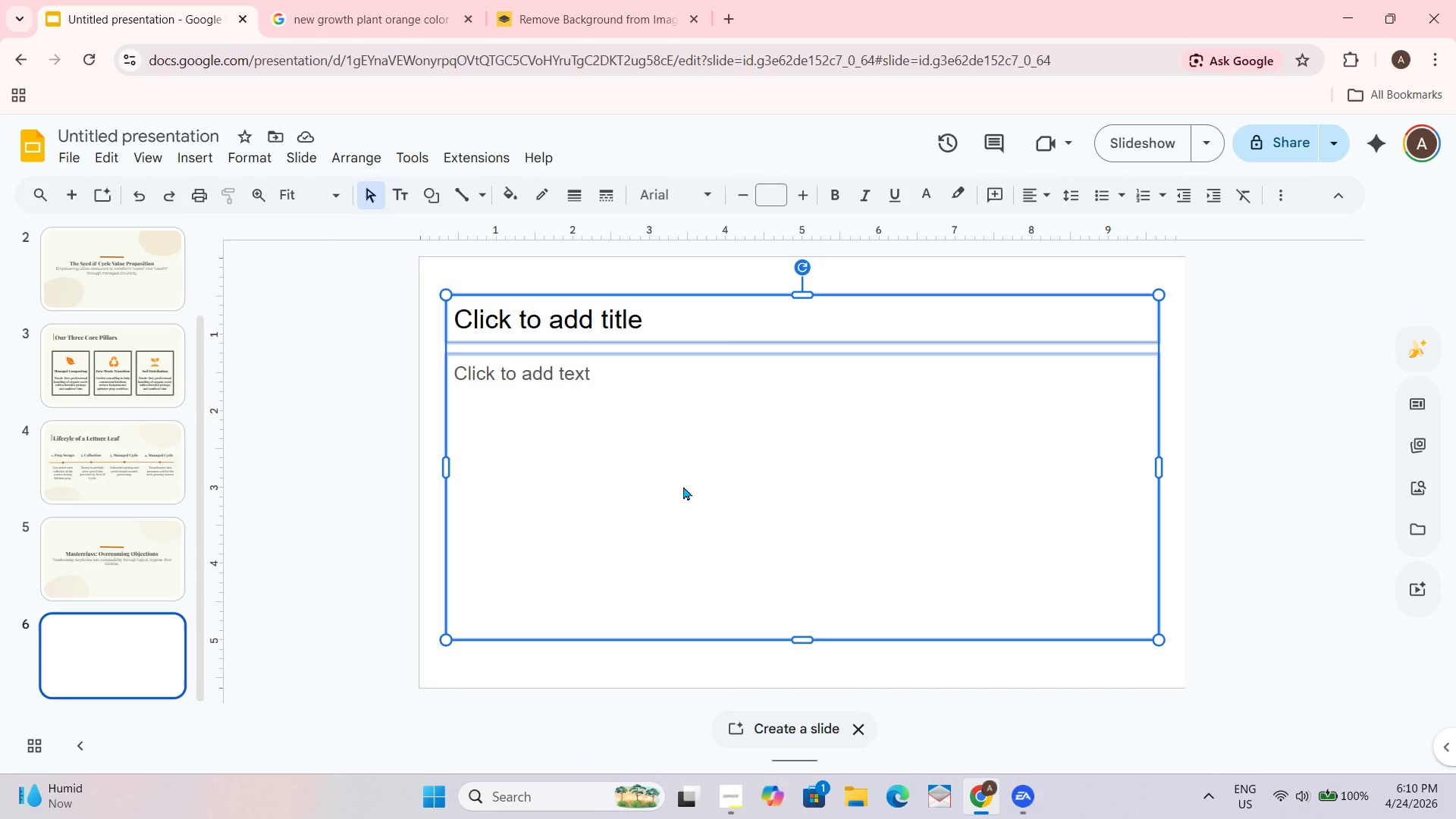 
key(Delete)
 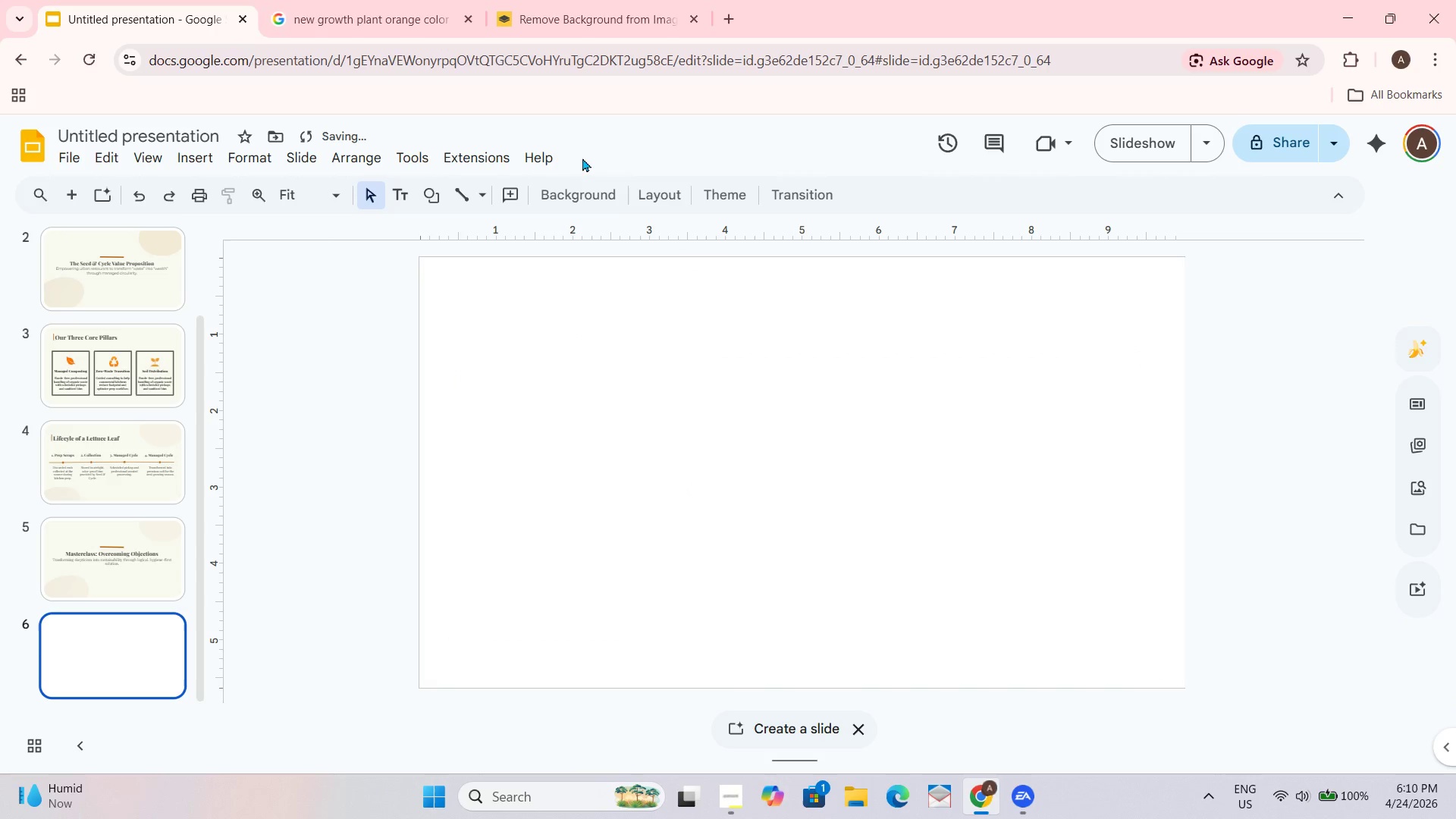 
left_click([579, 196])
 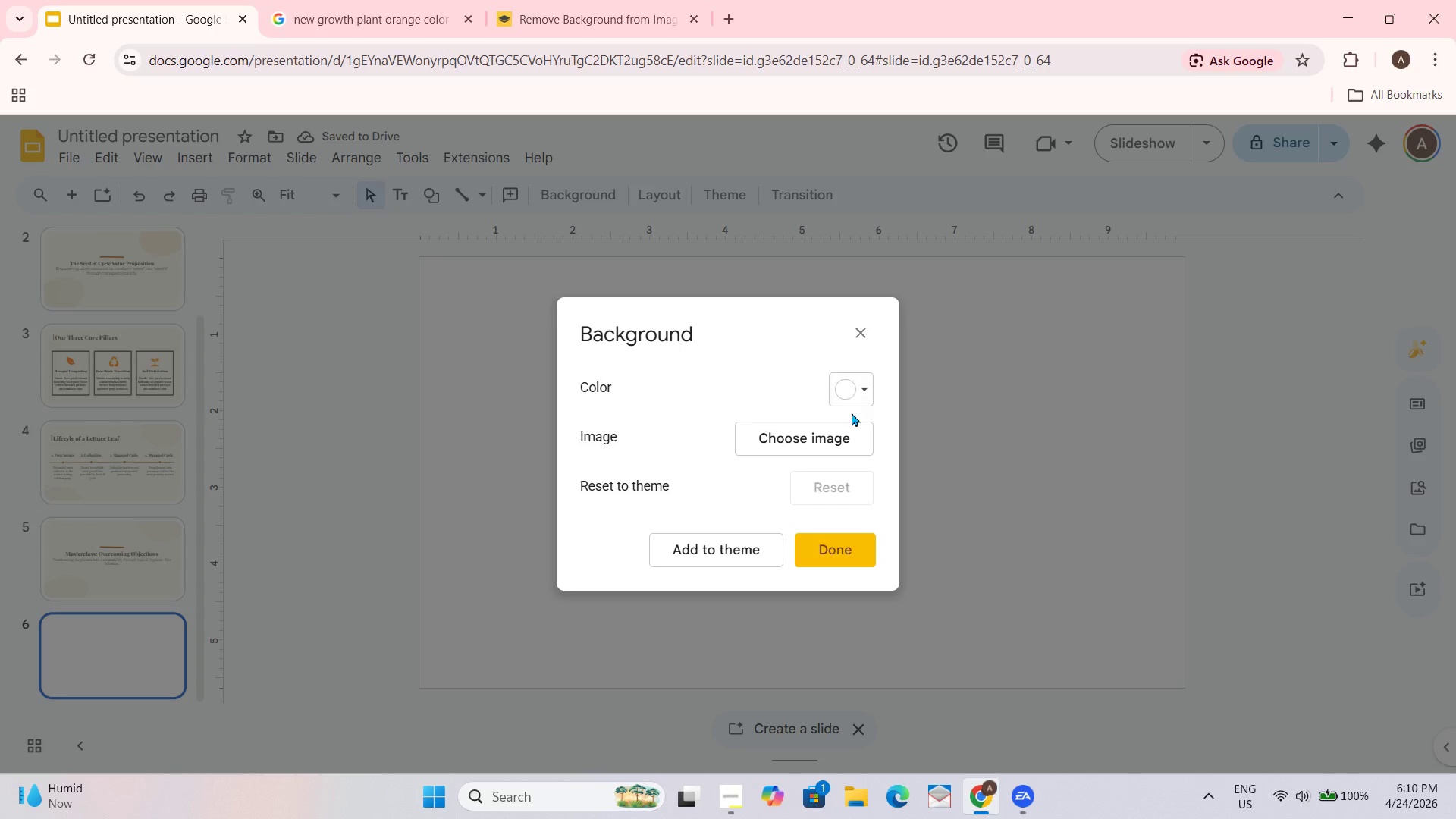 
left_click([844, 380])
 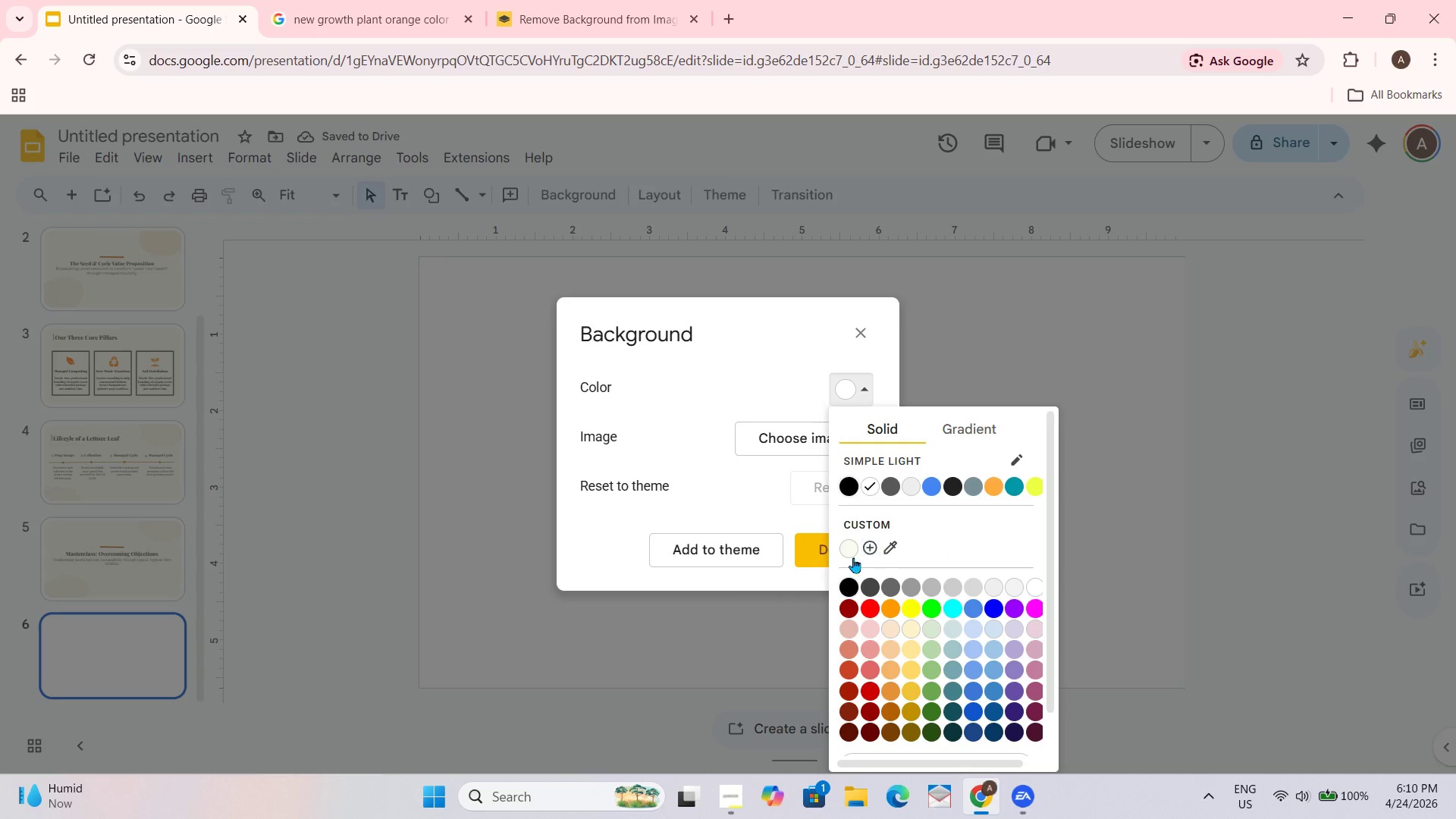 
left_click([848, 553])
 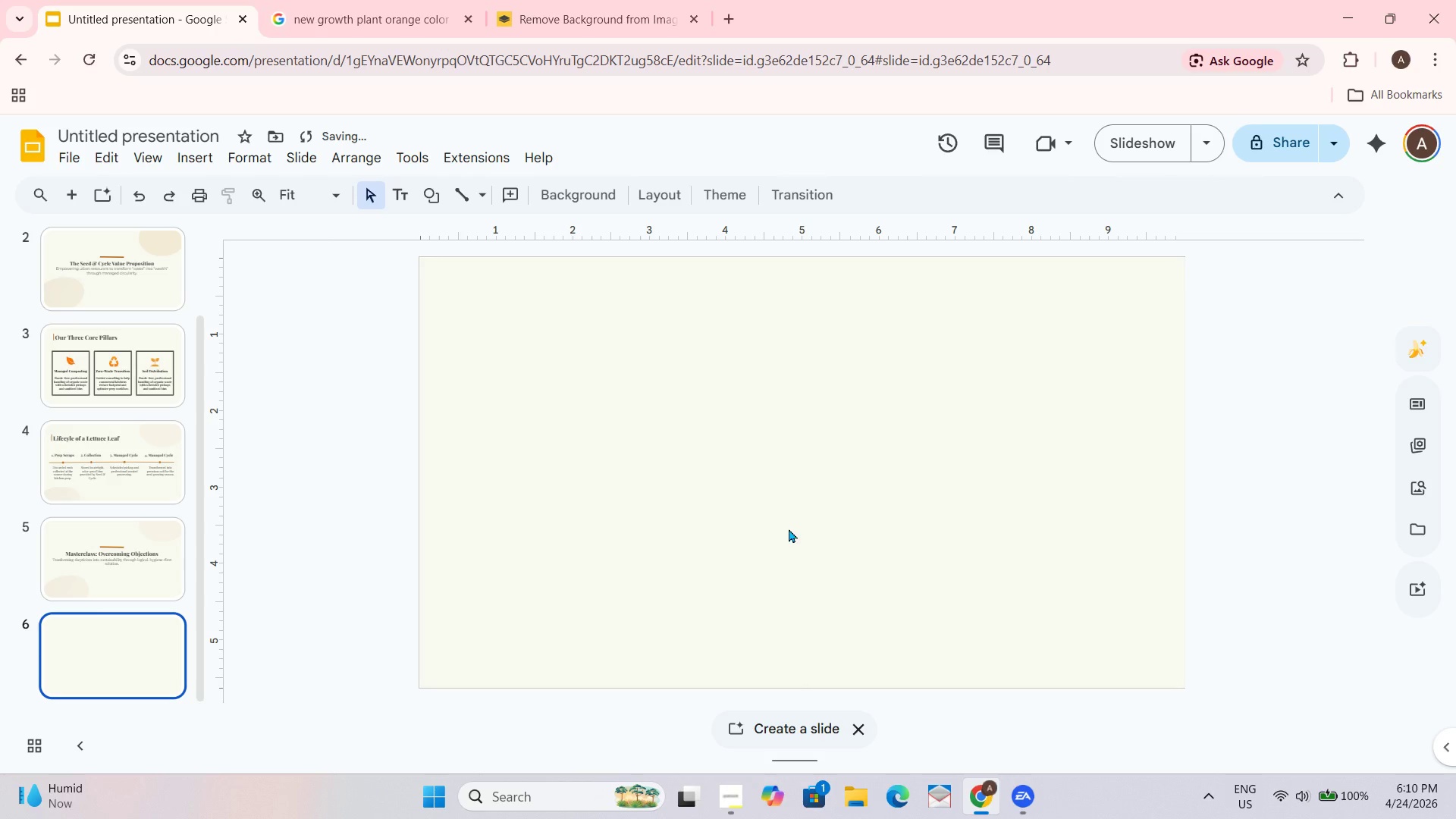 
mouse_move([1446, 817])
 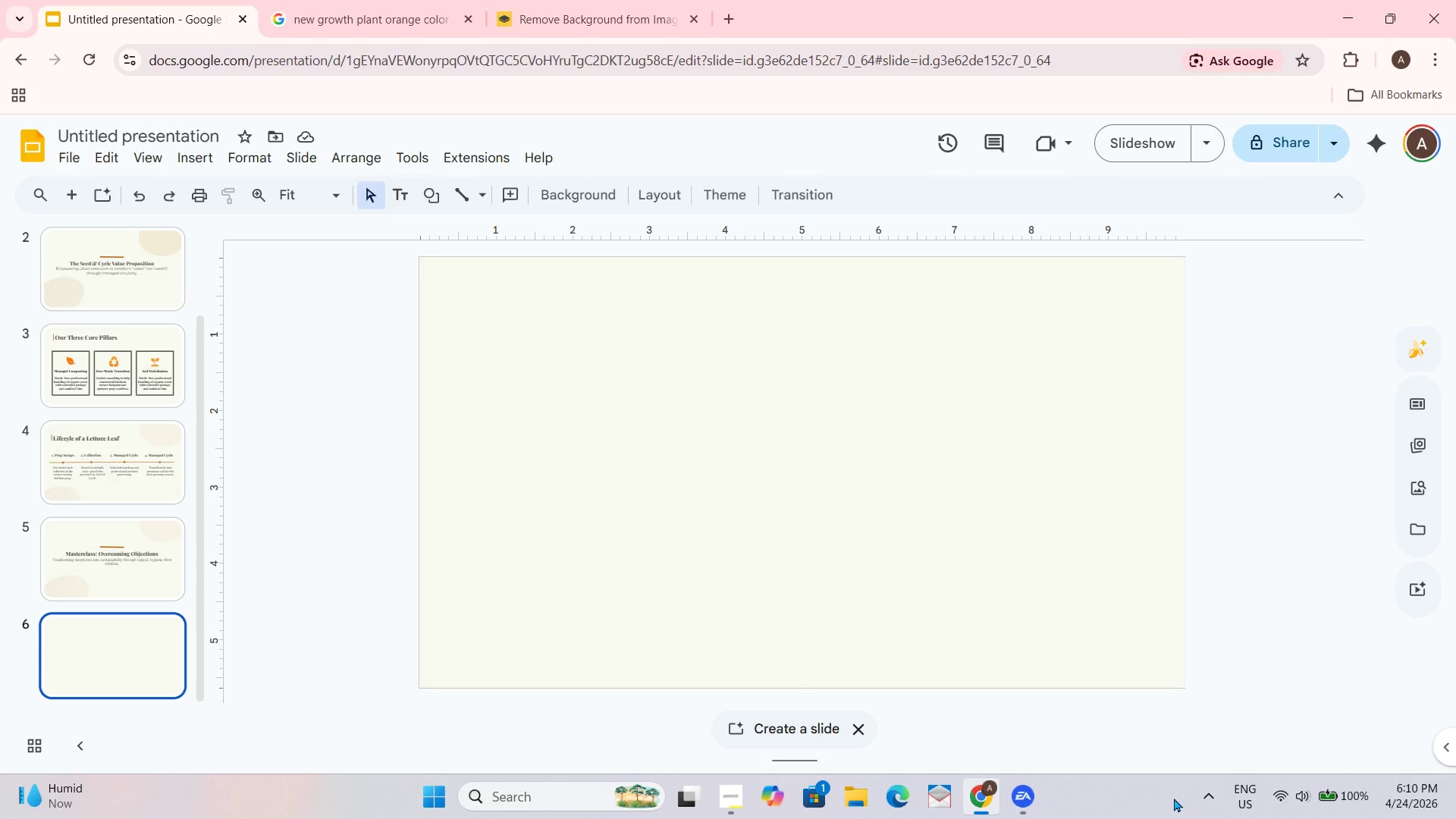 
wait(5.94)
 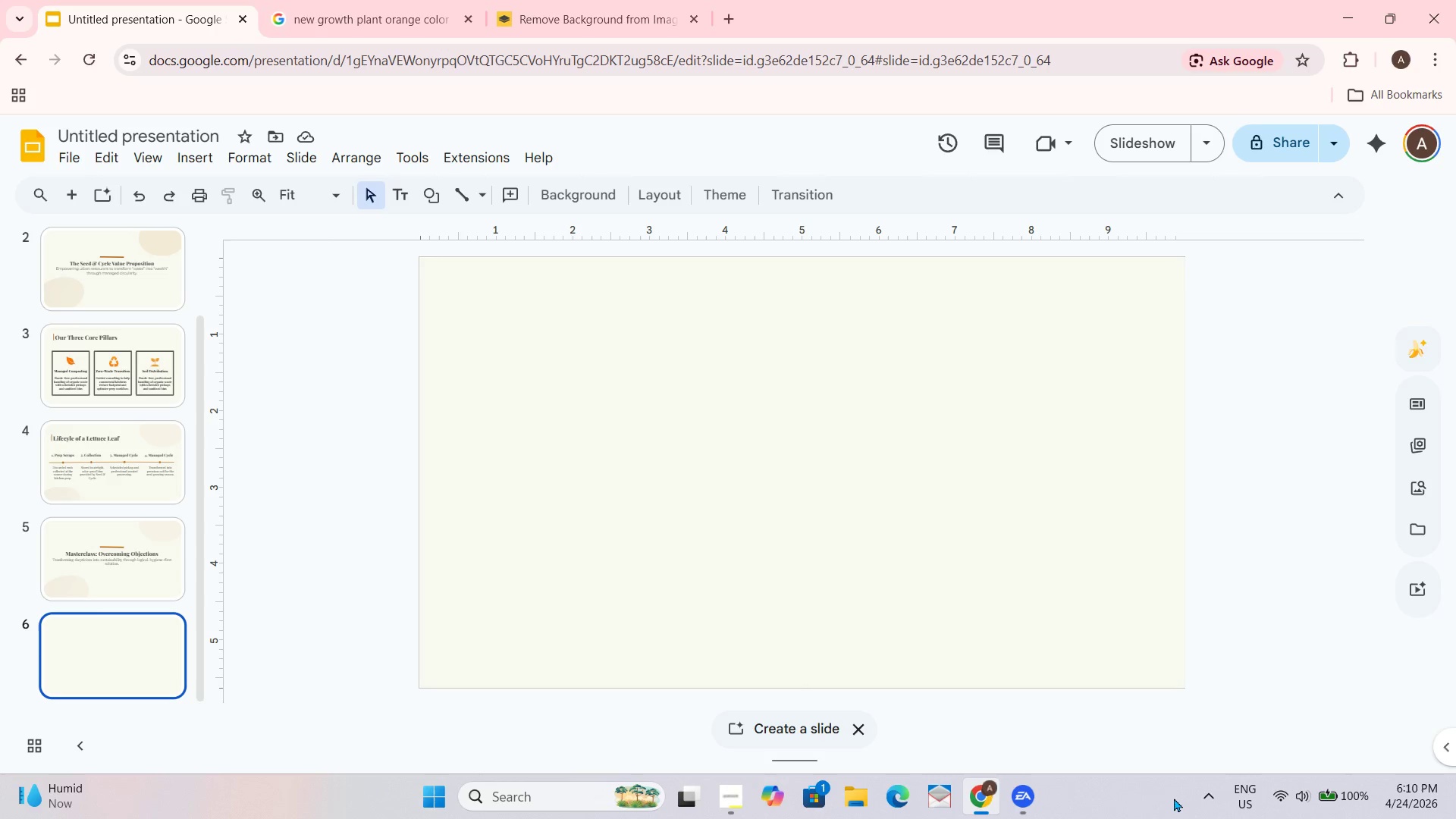 
left_click([95, 541])
 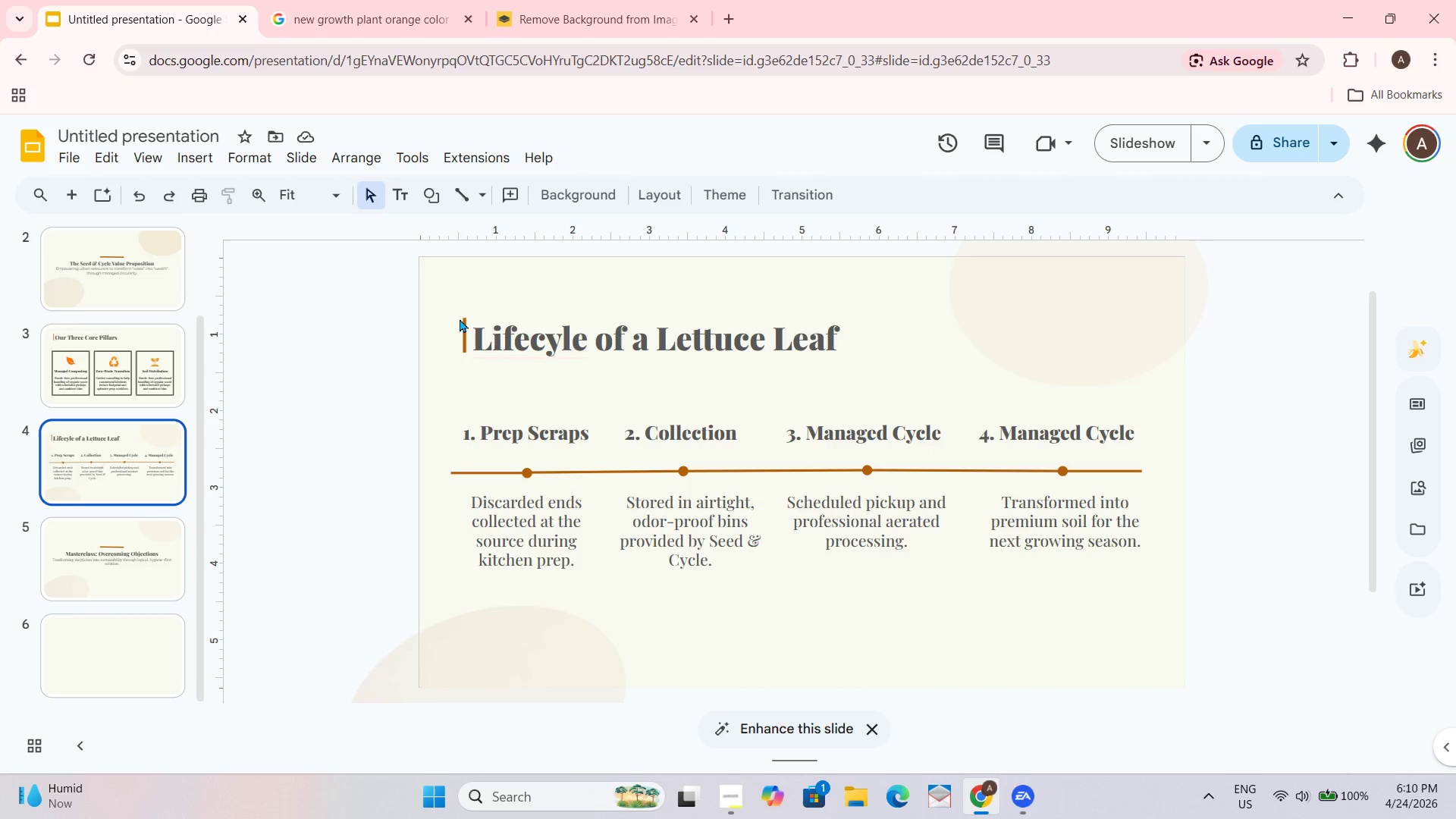 
left_click_drag(start_coordinate=[435, 319], to_coordinate=[629, 356])
 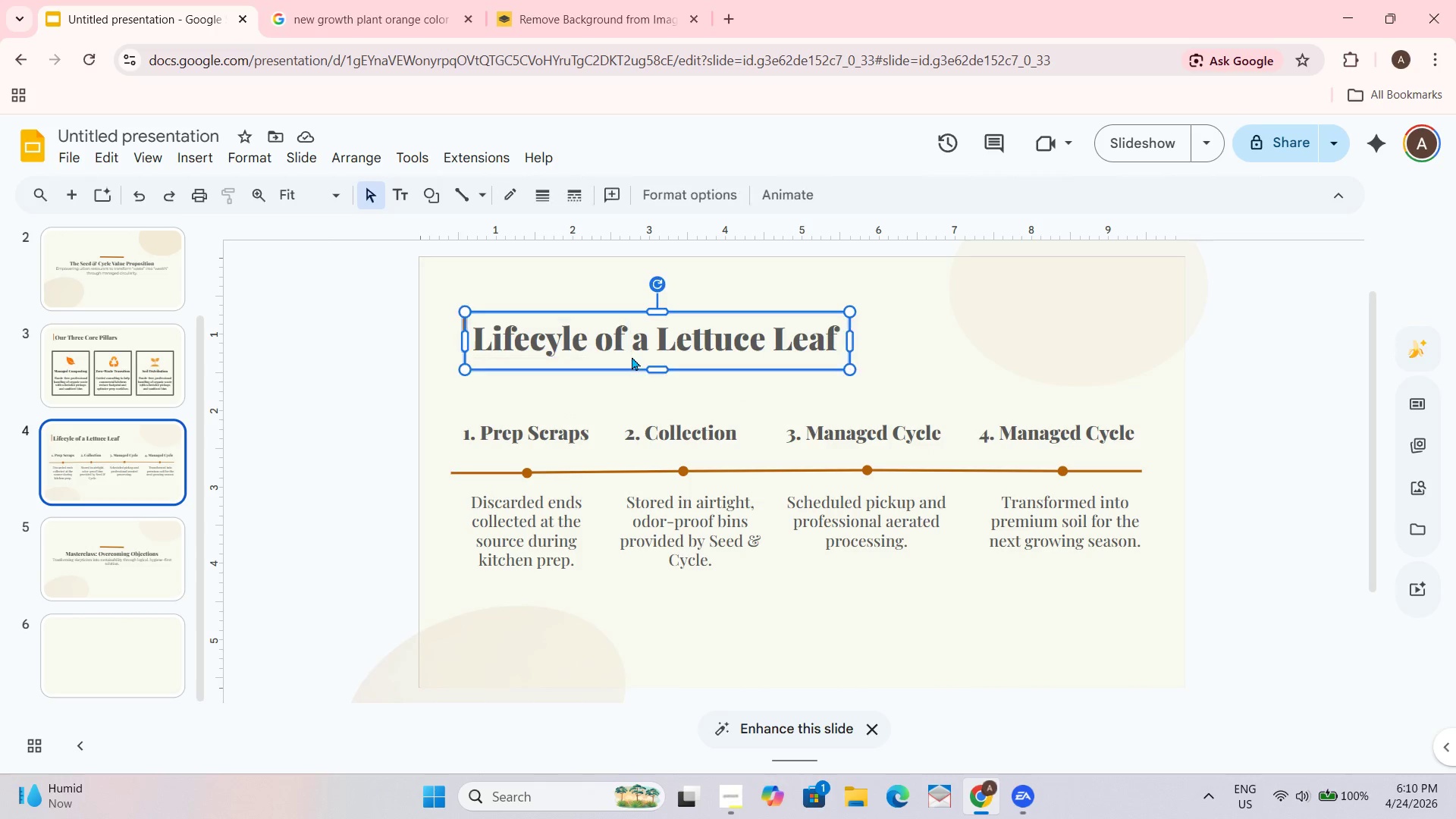 
key(Control+C)
 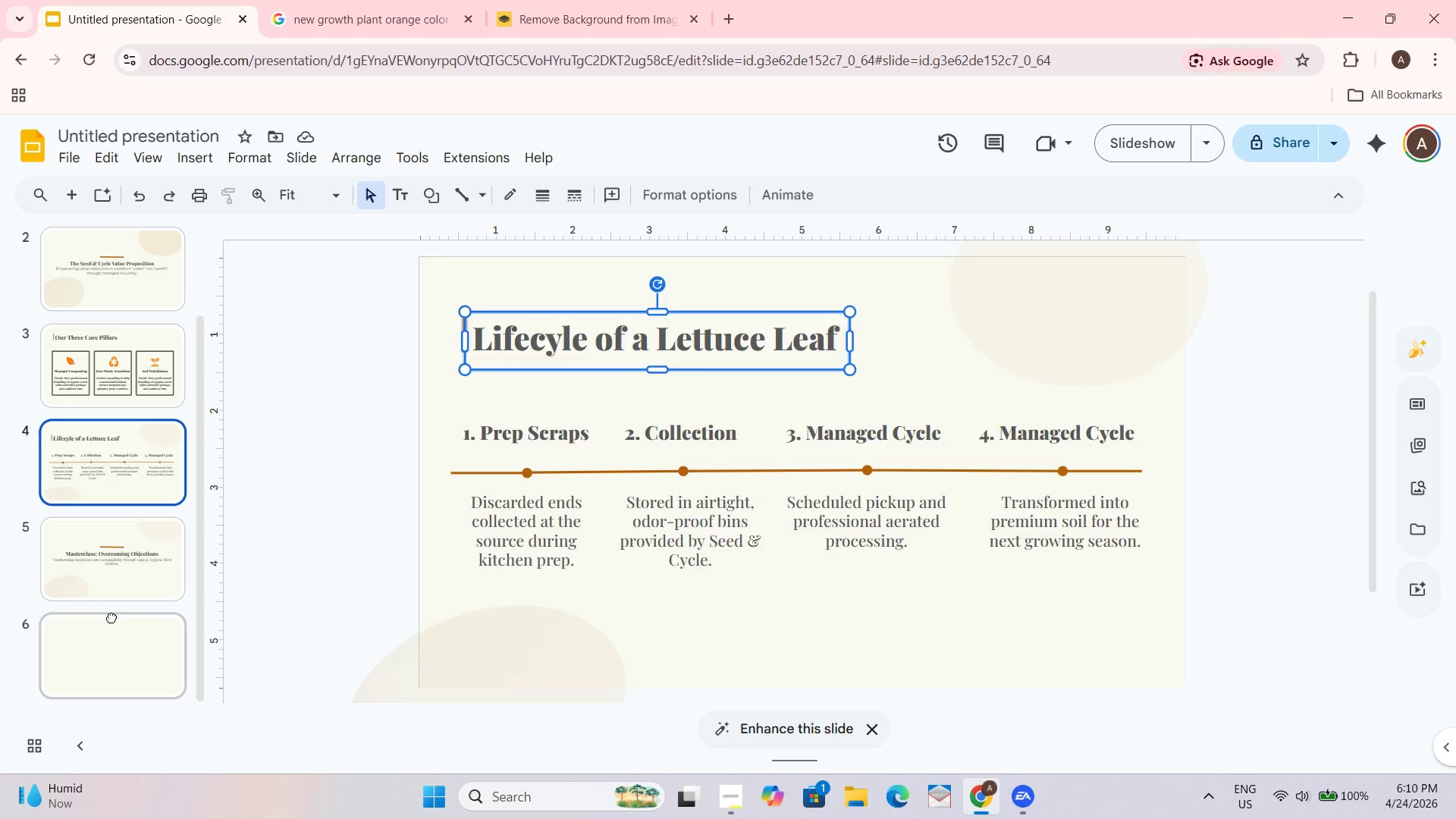 
double_click([111, 658])
 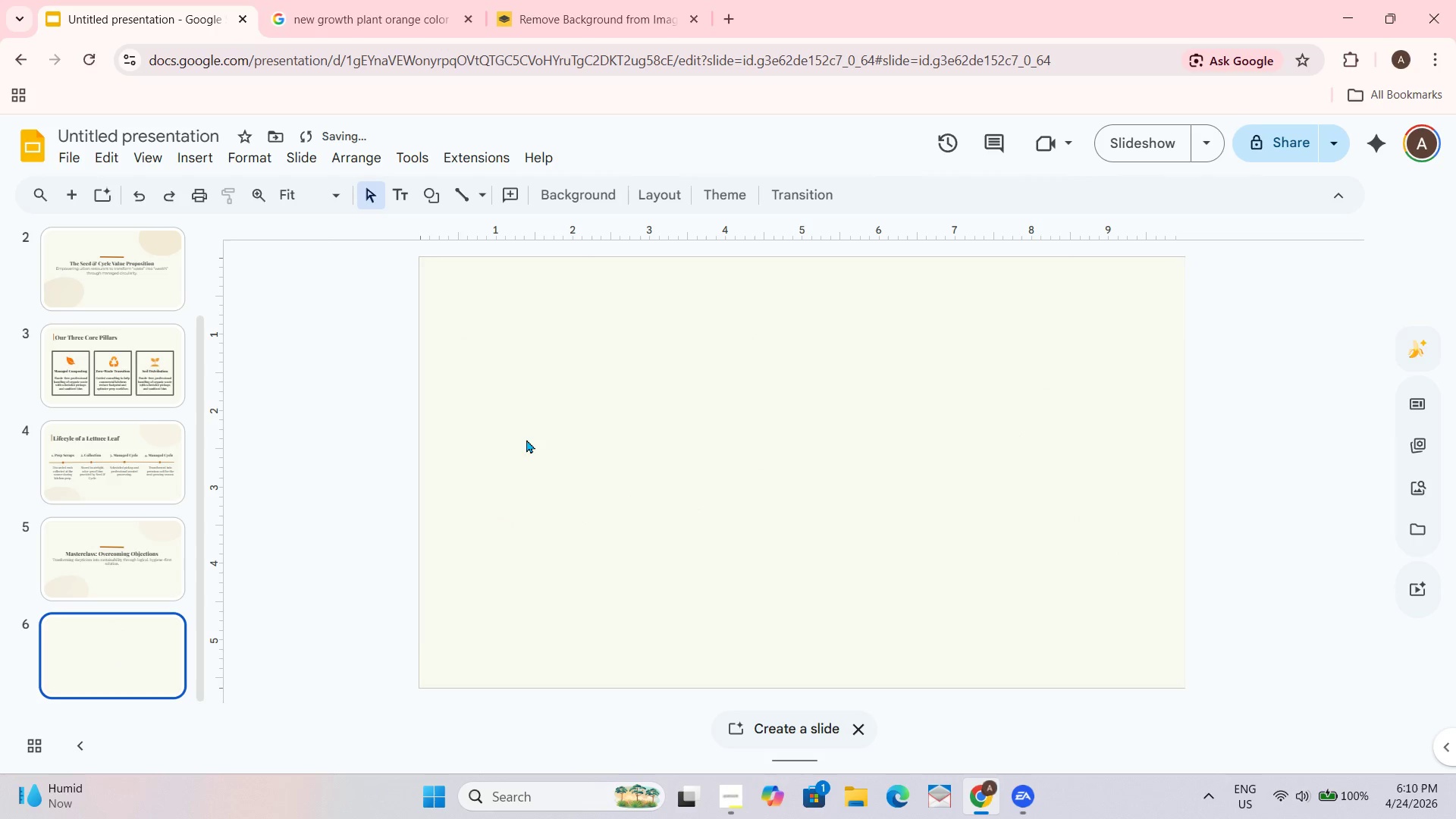 
key(Control+ControlLeft)
 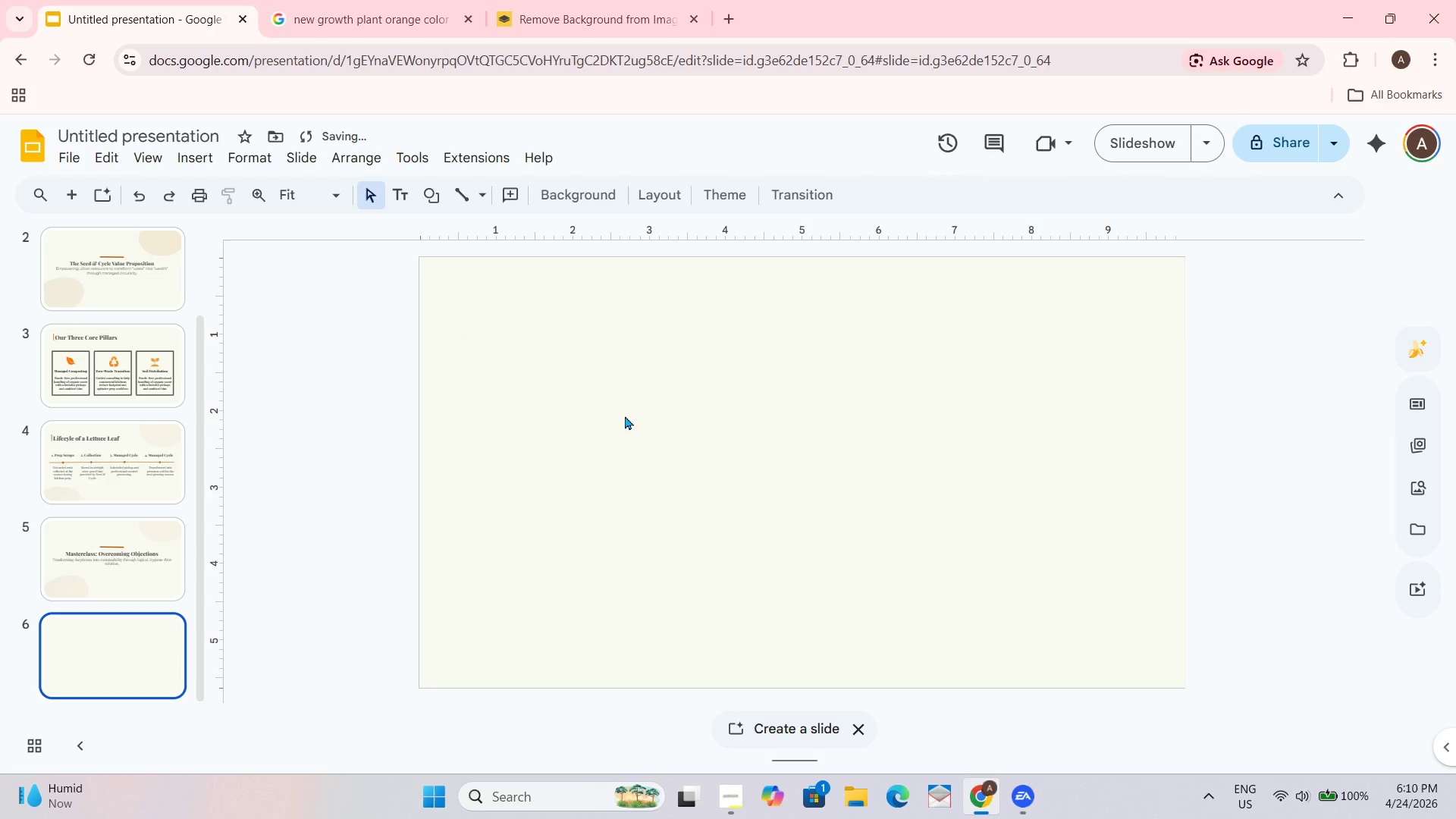 
key(Control+V)
 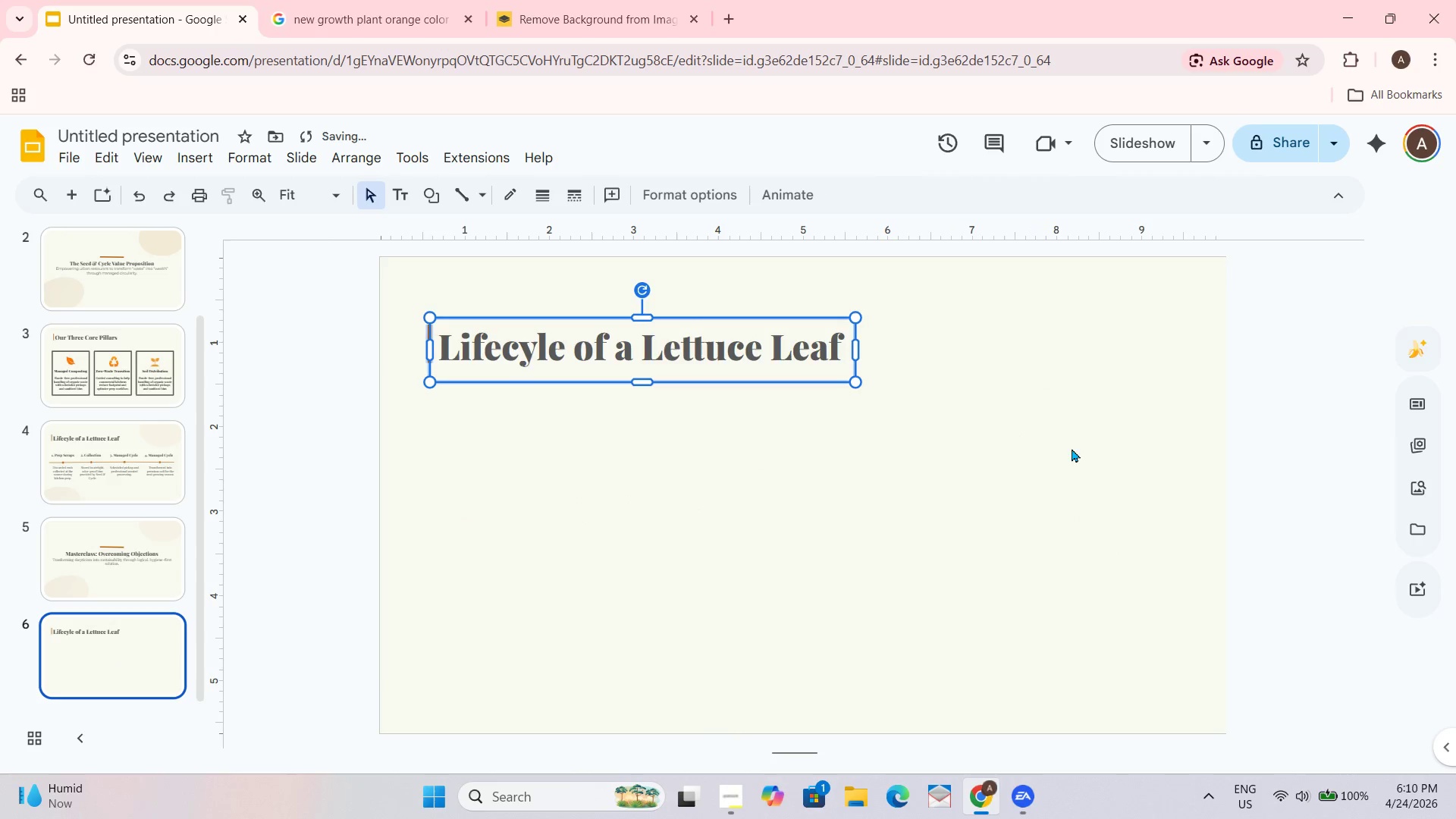 
left_click([865, 468])
 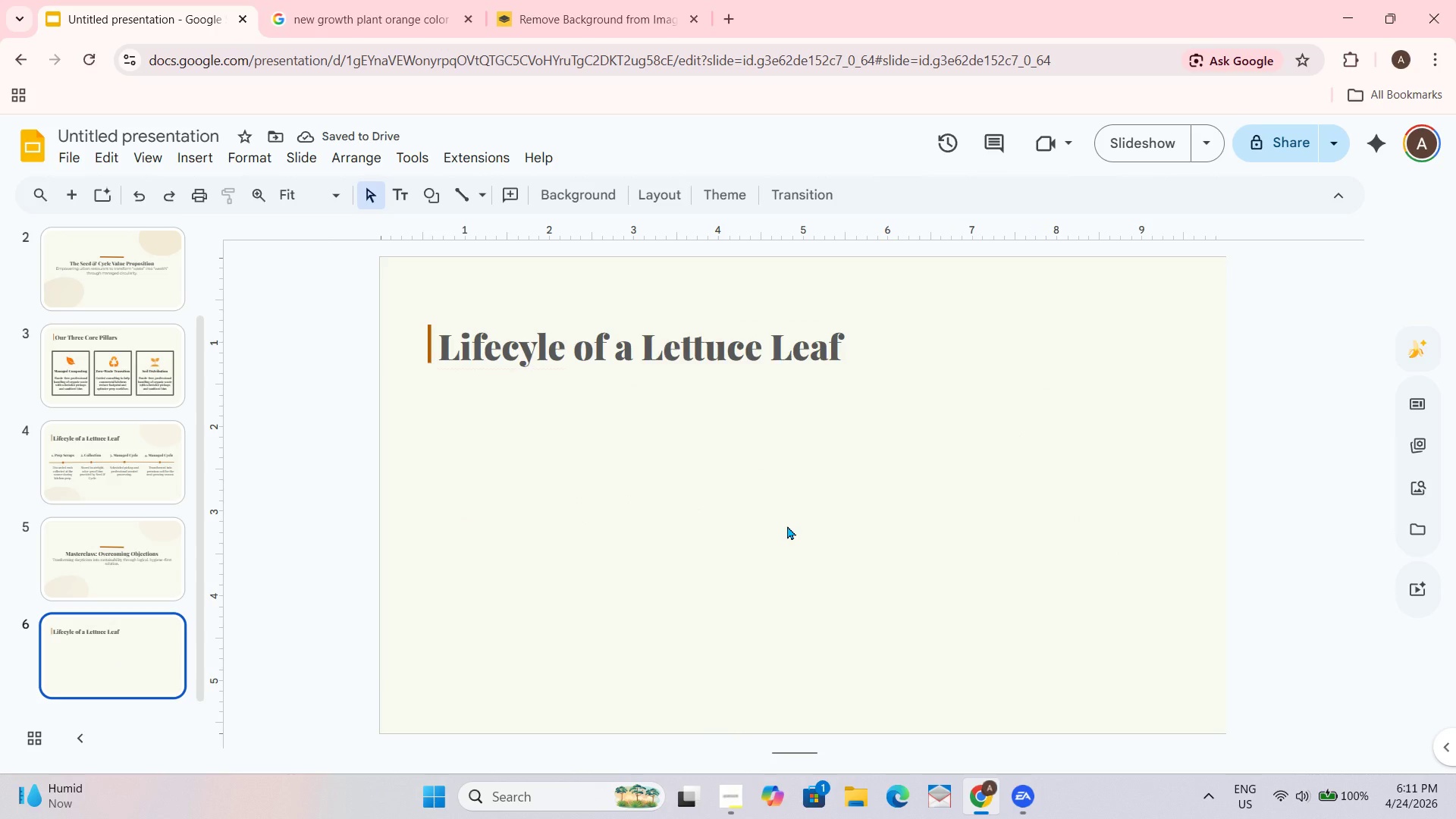 
wait(8.69)
 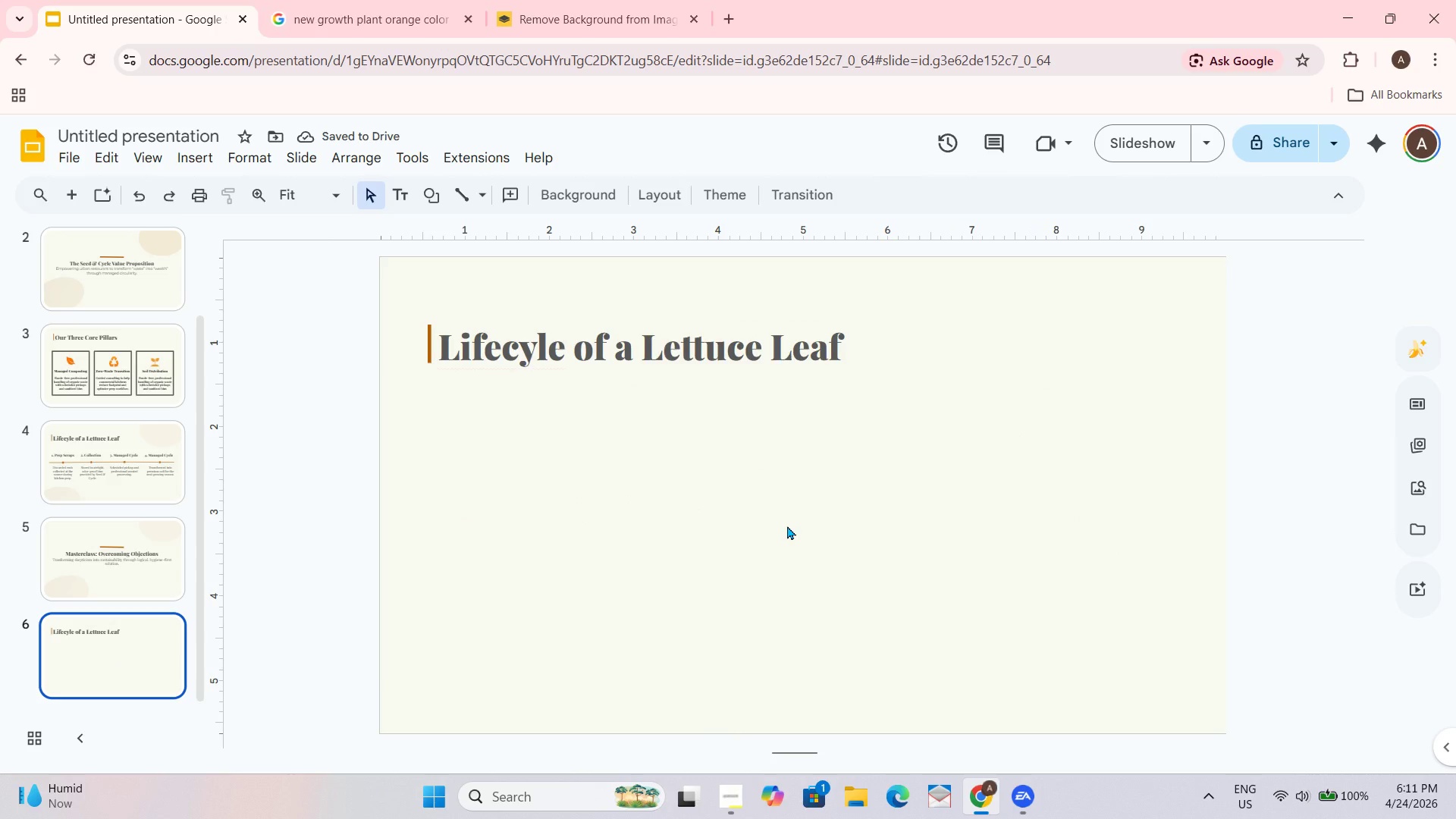 
left_click([839, 355])
 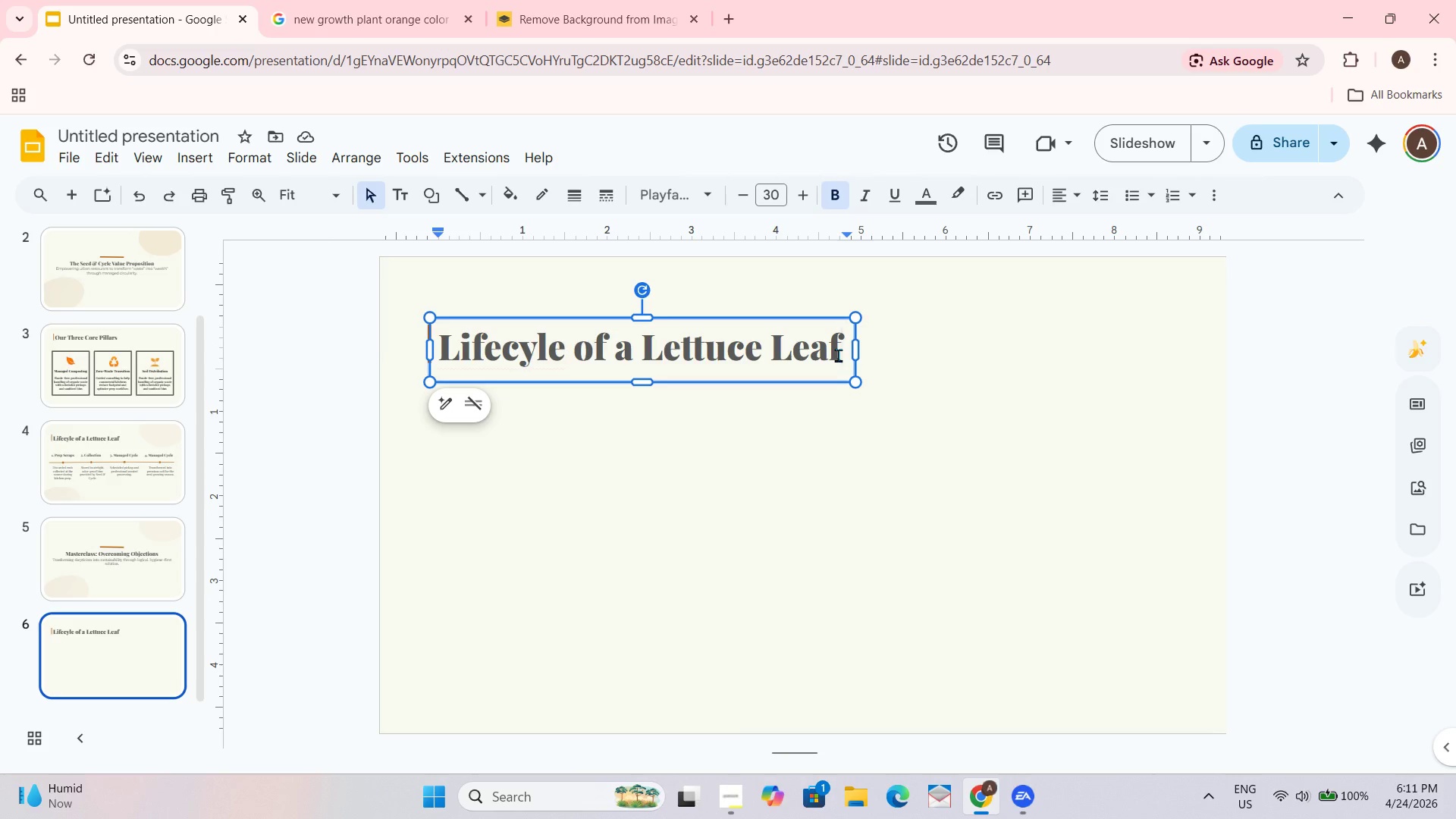 
key(Control+A)
 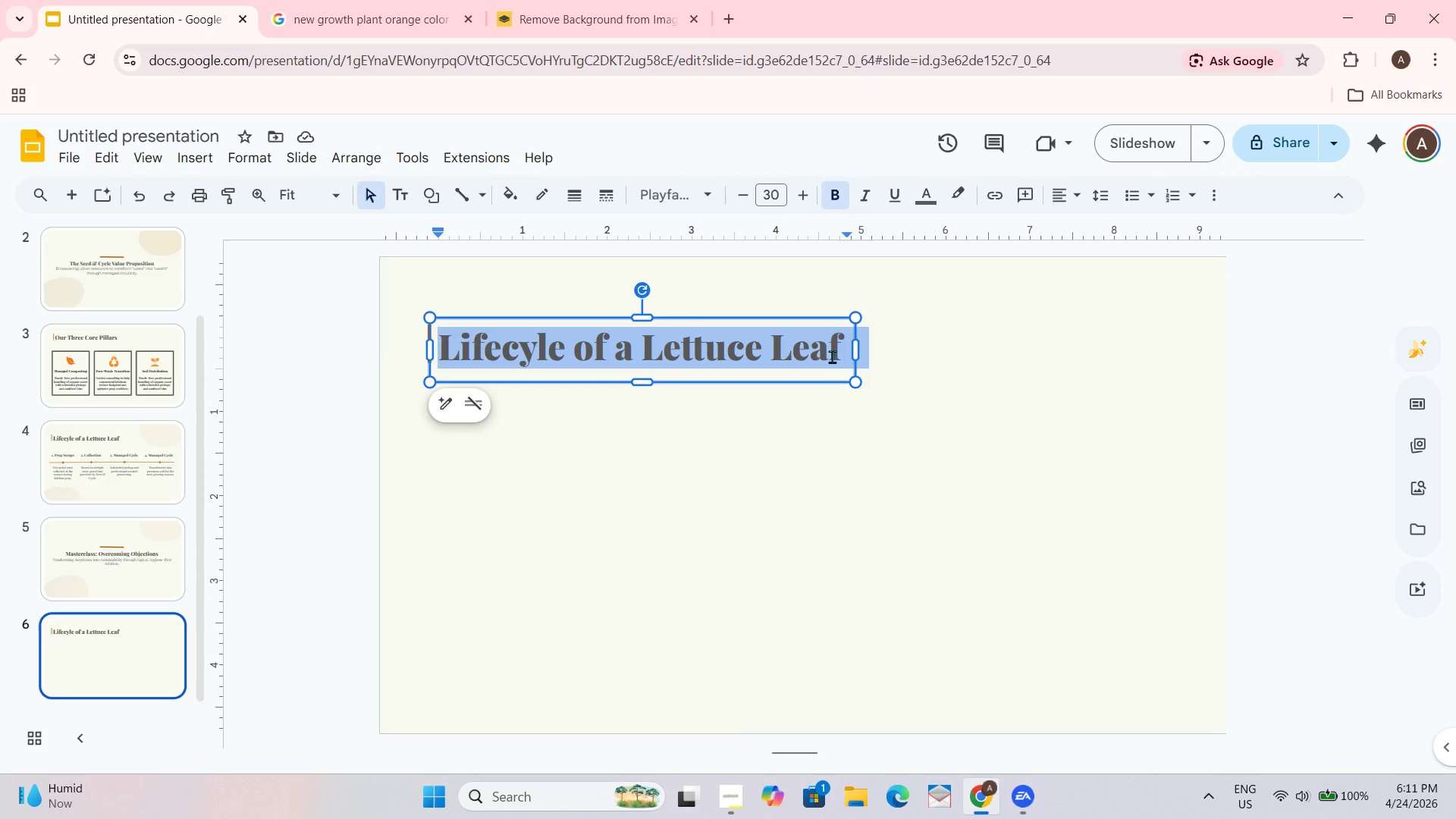 
type(Objection 1: The "Messy)
 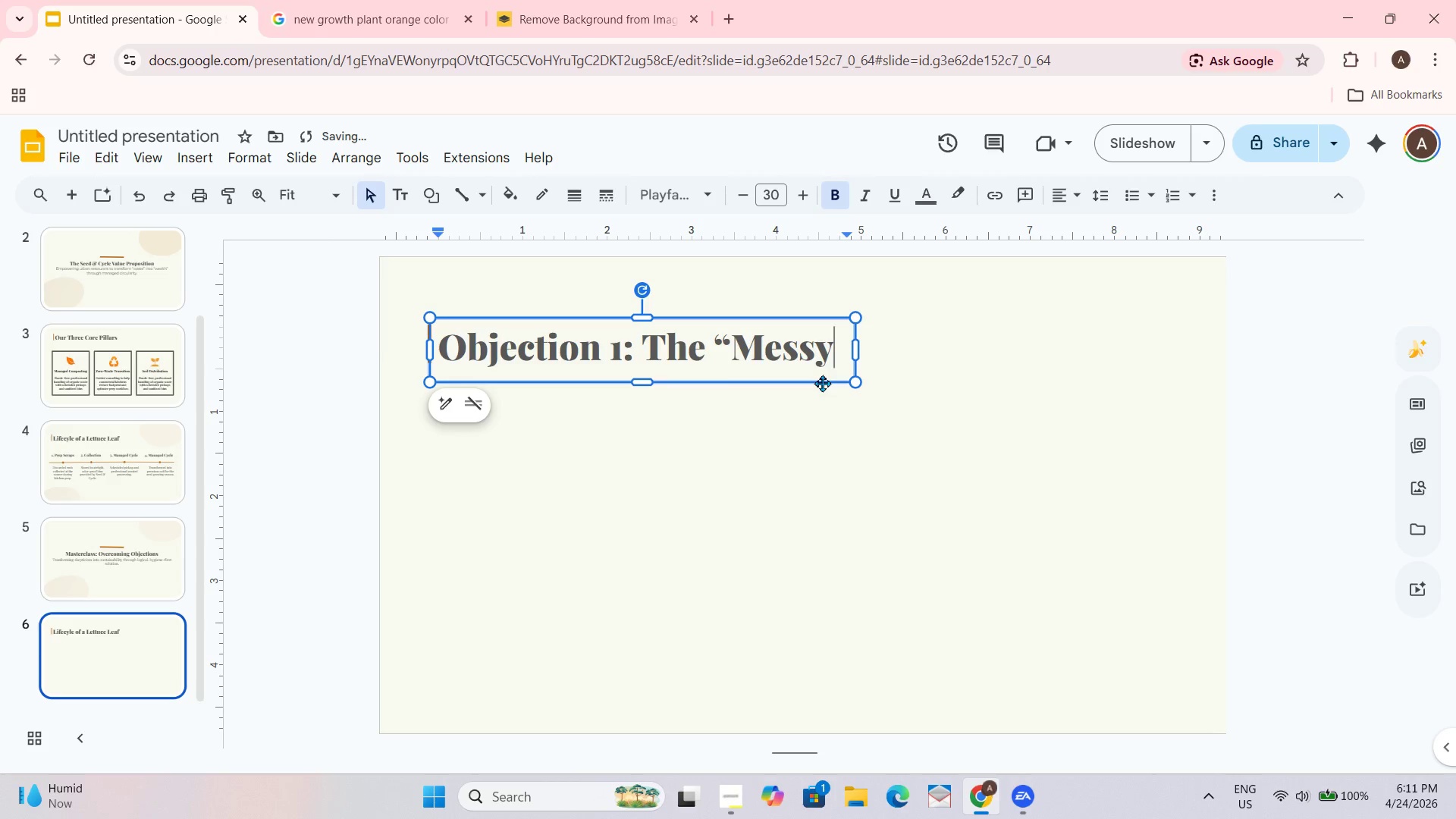 
left_click_drag(start_coordinate=[857, 350], to_coordinate=[970, 351])
 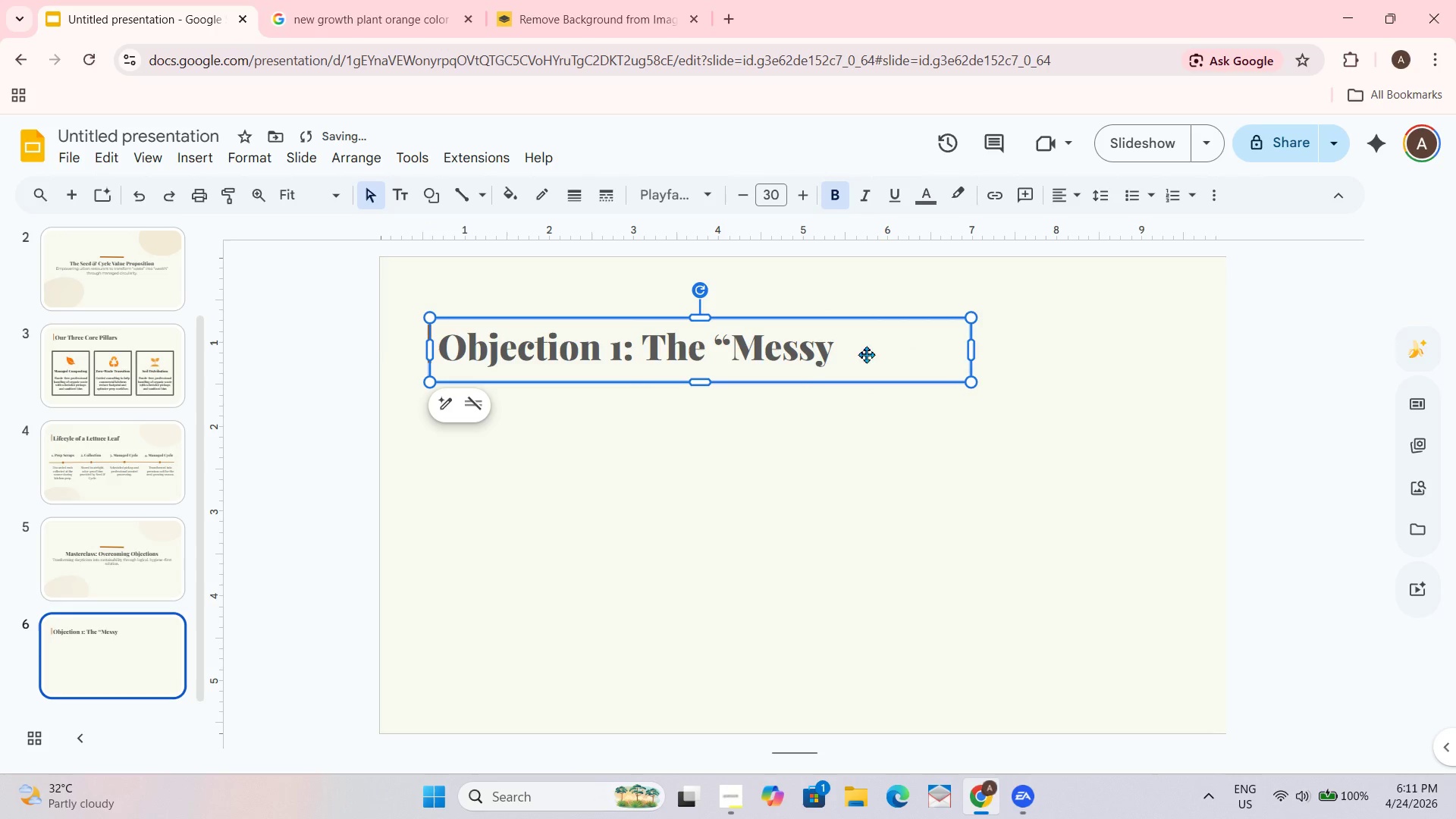 
left_click([845, 359])
 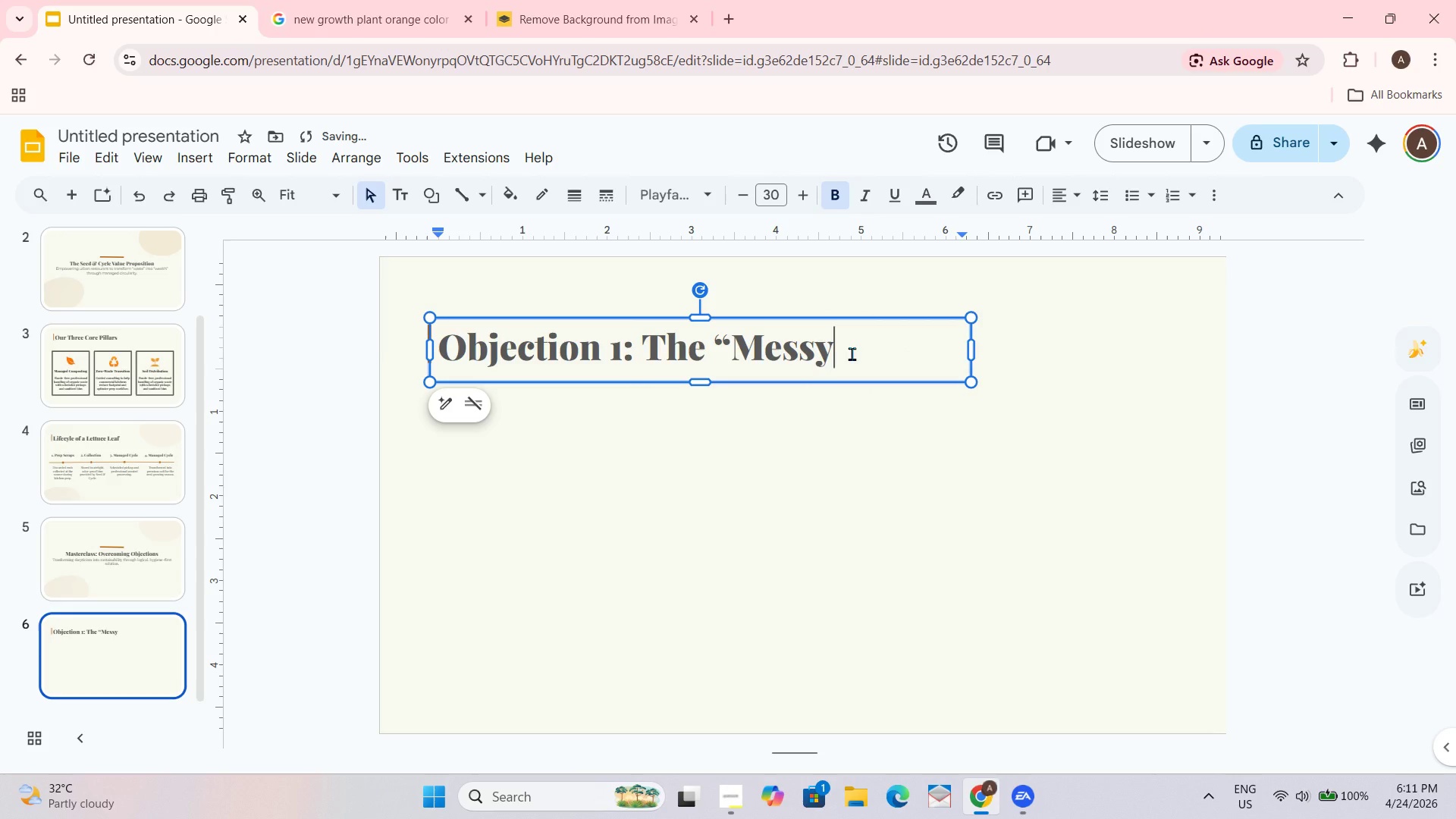 
type(" Myth)
 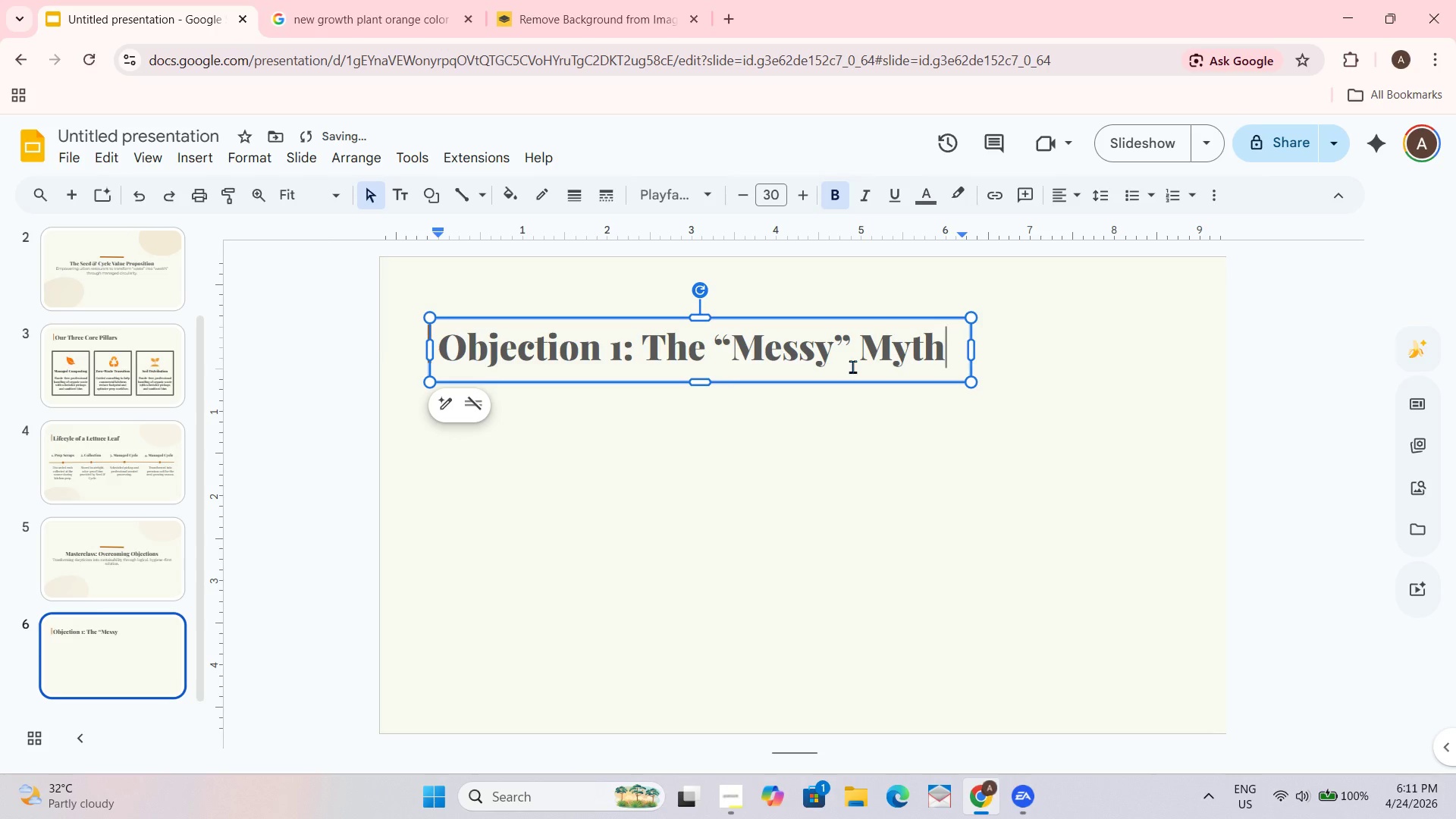 
scroll: coordinate [926, 550], scroll_direction: down, amount: 2.0
 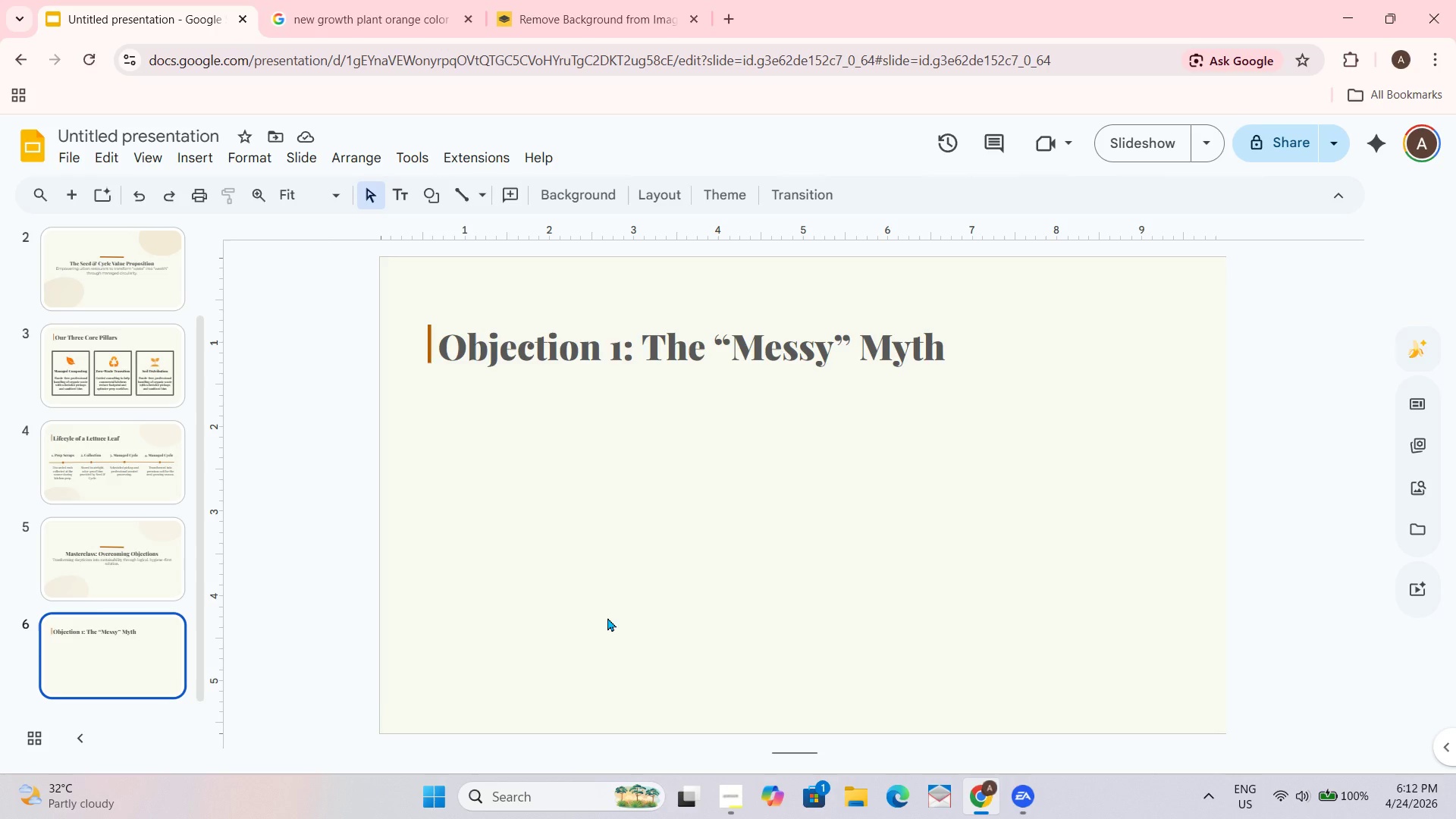 
wait(33.91)
 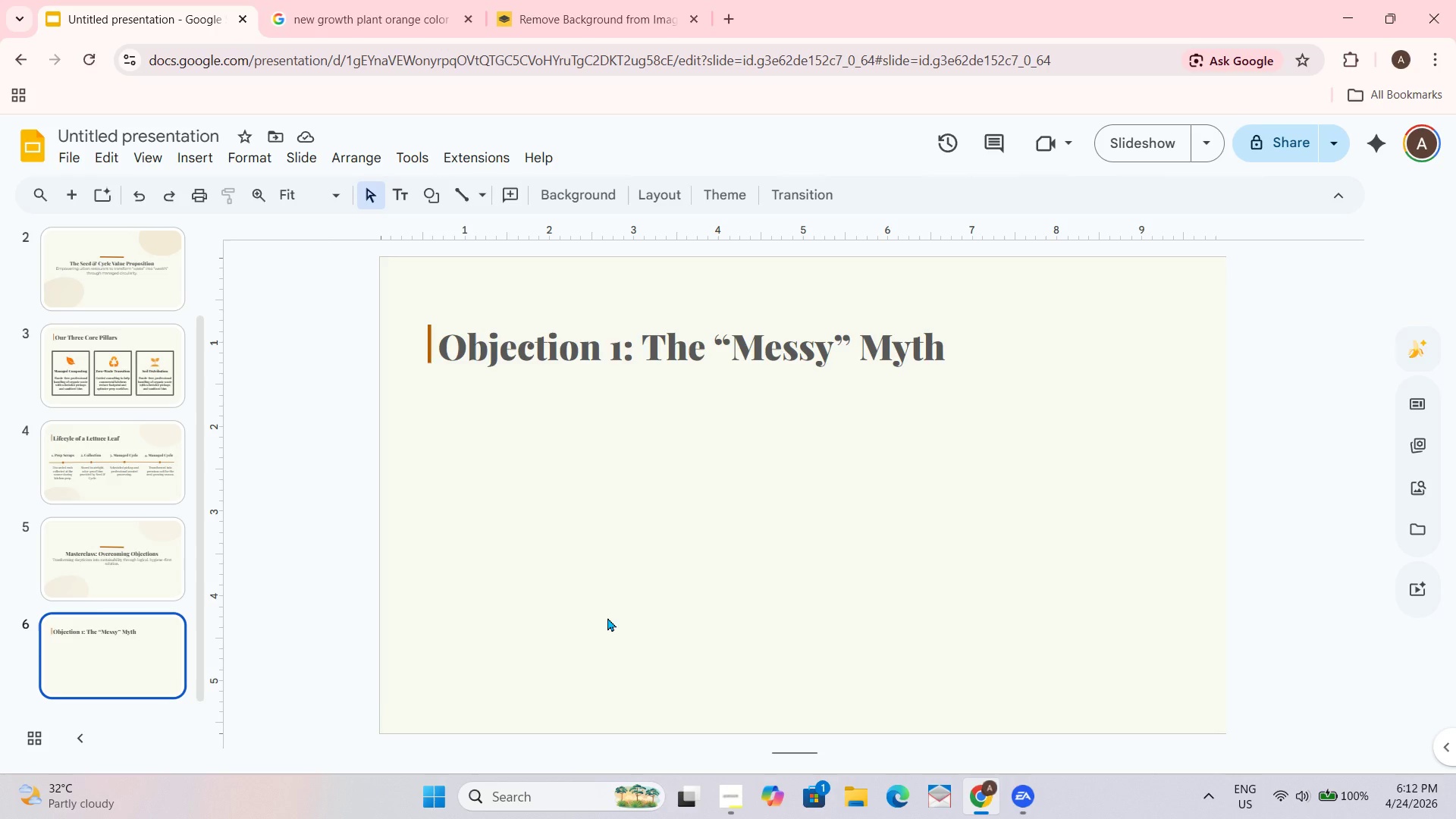 
left_click([388, 0])
 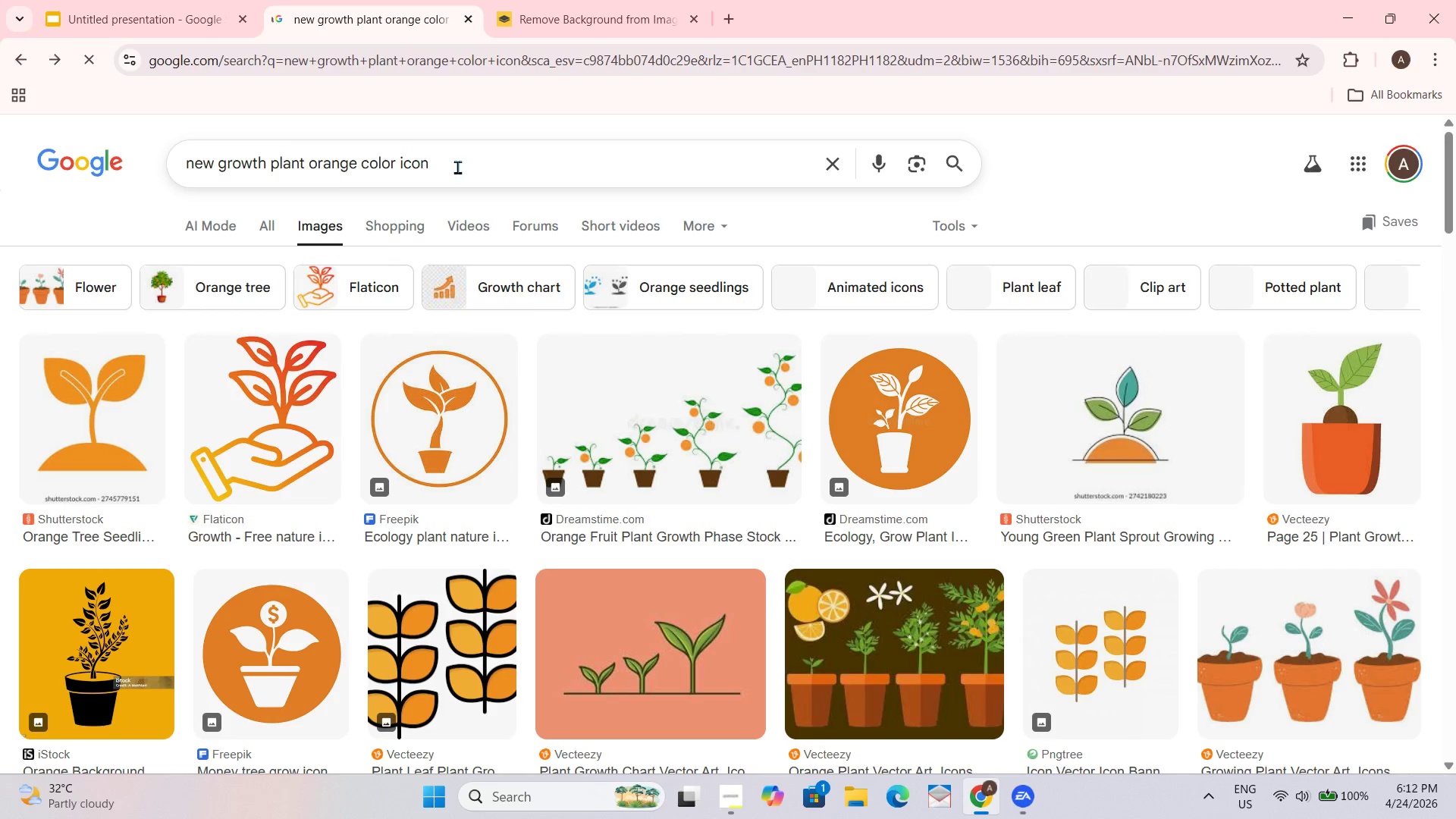 
left_click_drag(start_coordinate=[444, 165], to_coordinate=[117, 193])
 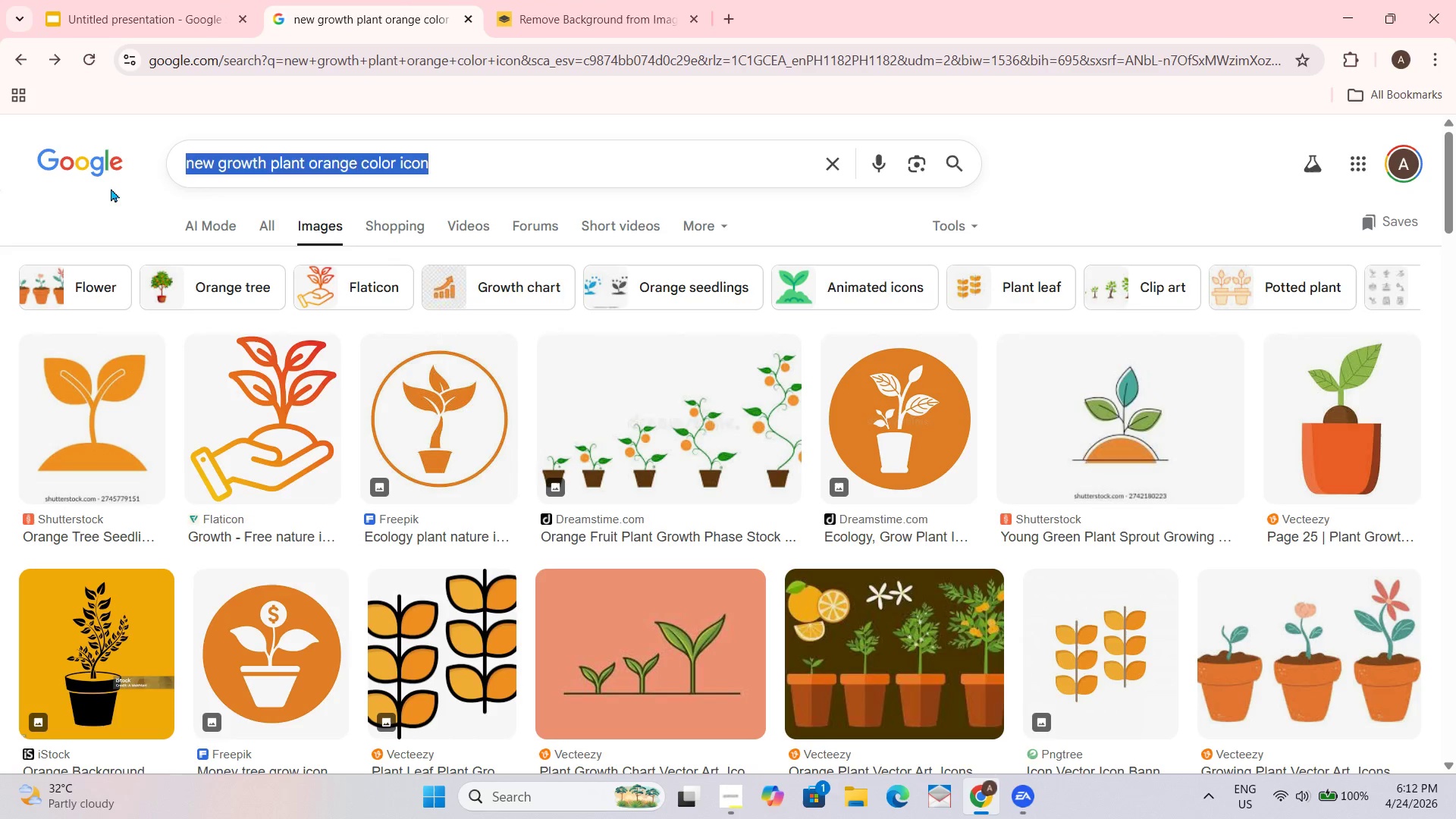 
type(restaurant waste regulation)
 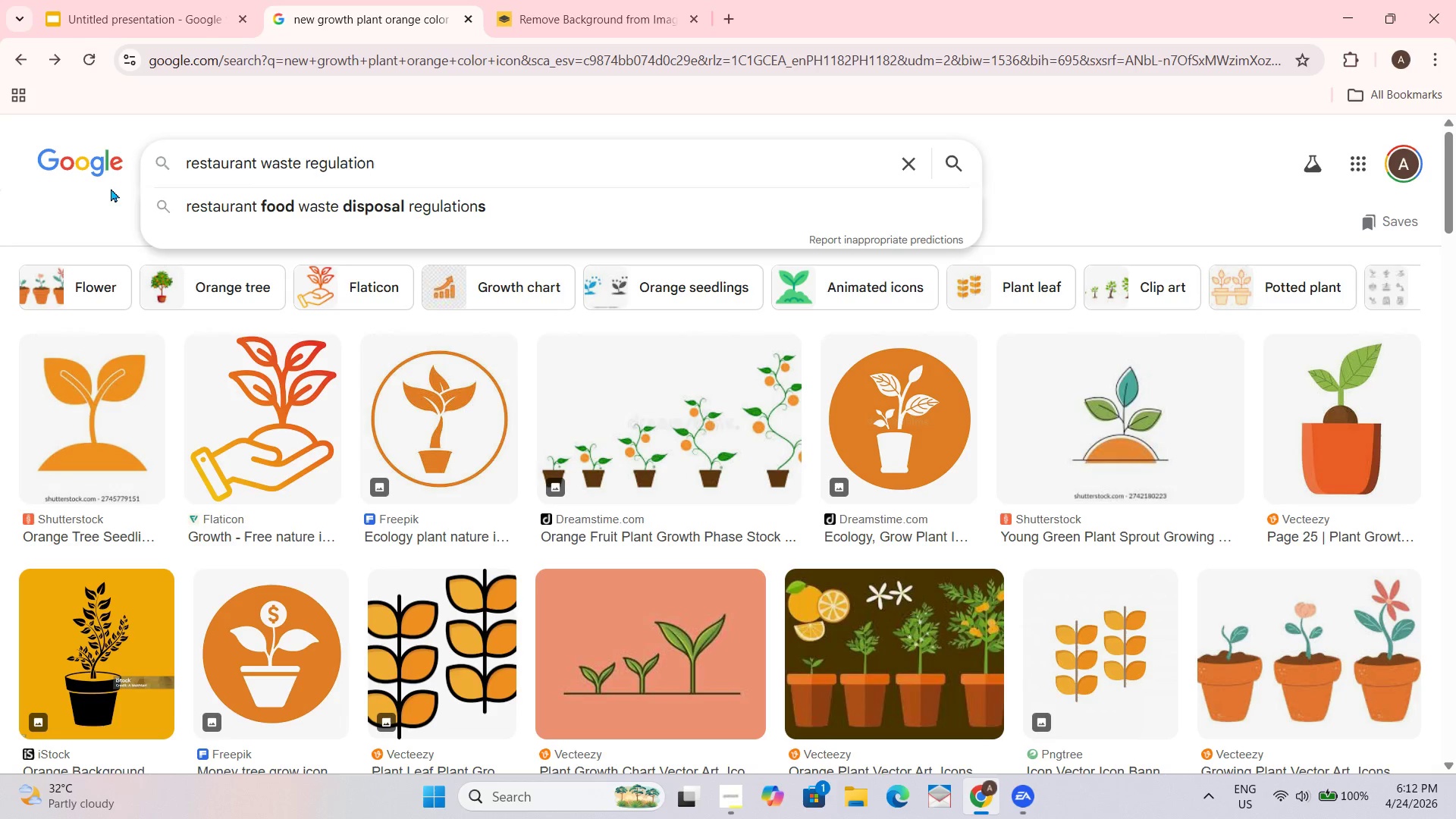 
key(Enter)
 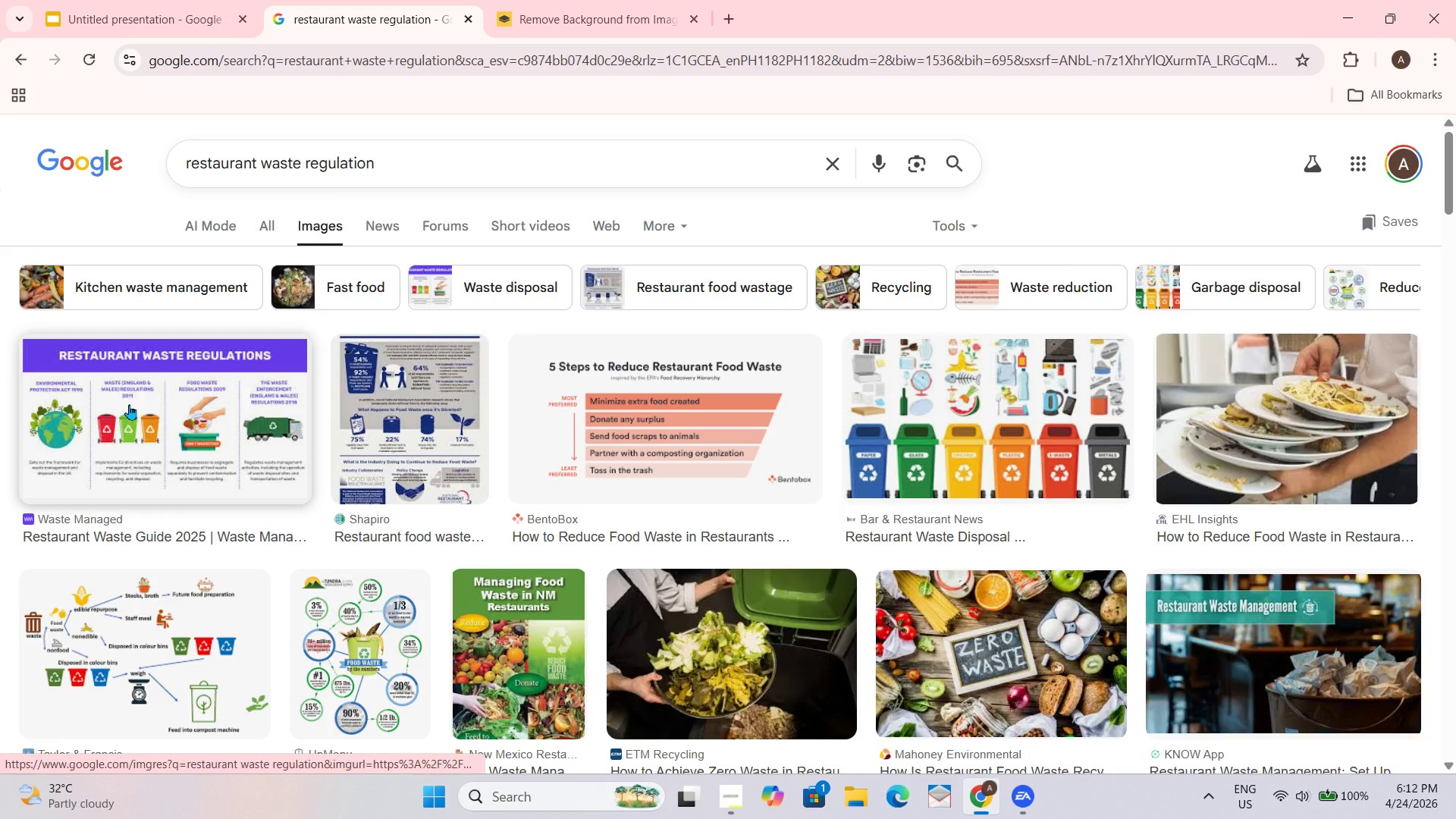 
left_click([129, 404])
 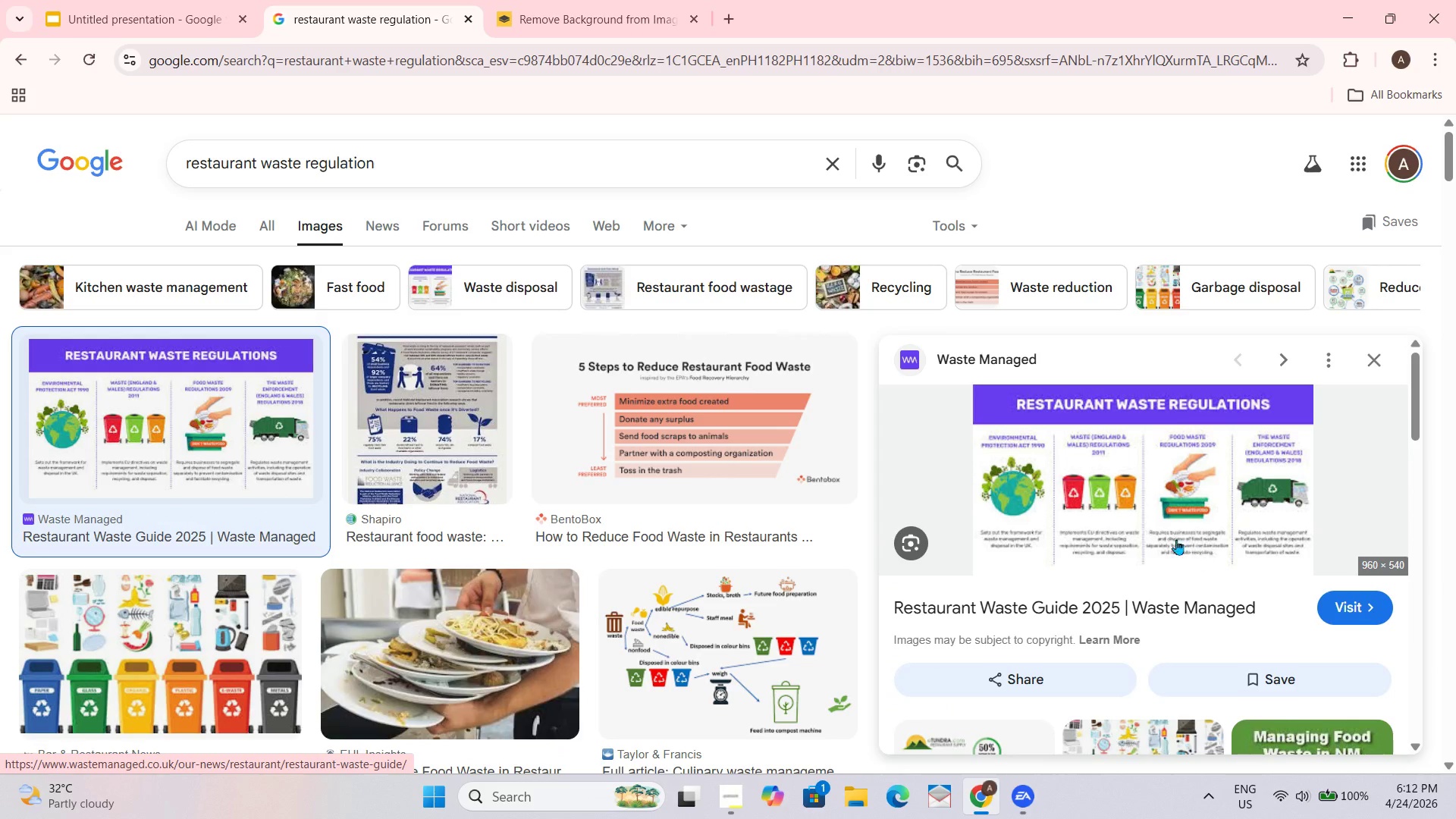 
mouse_move([1151, 463])
 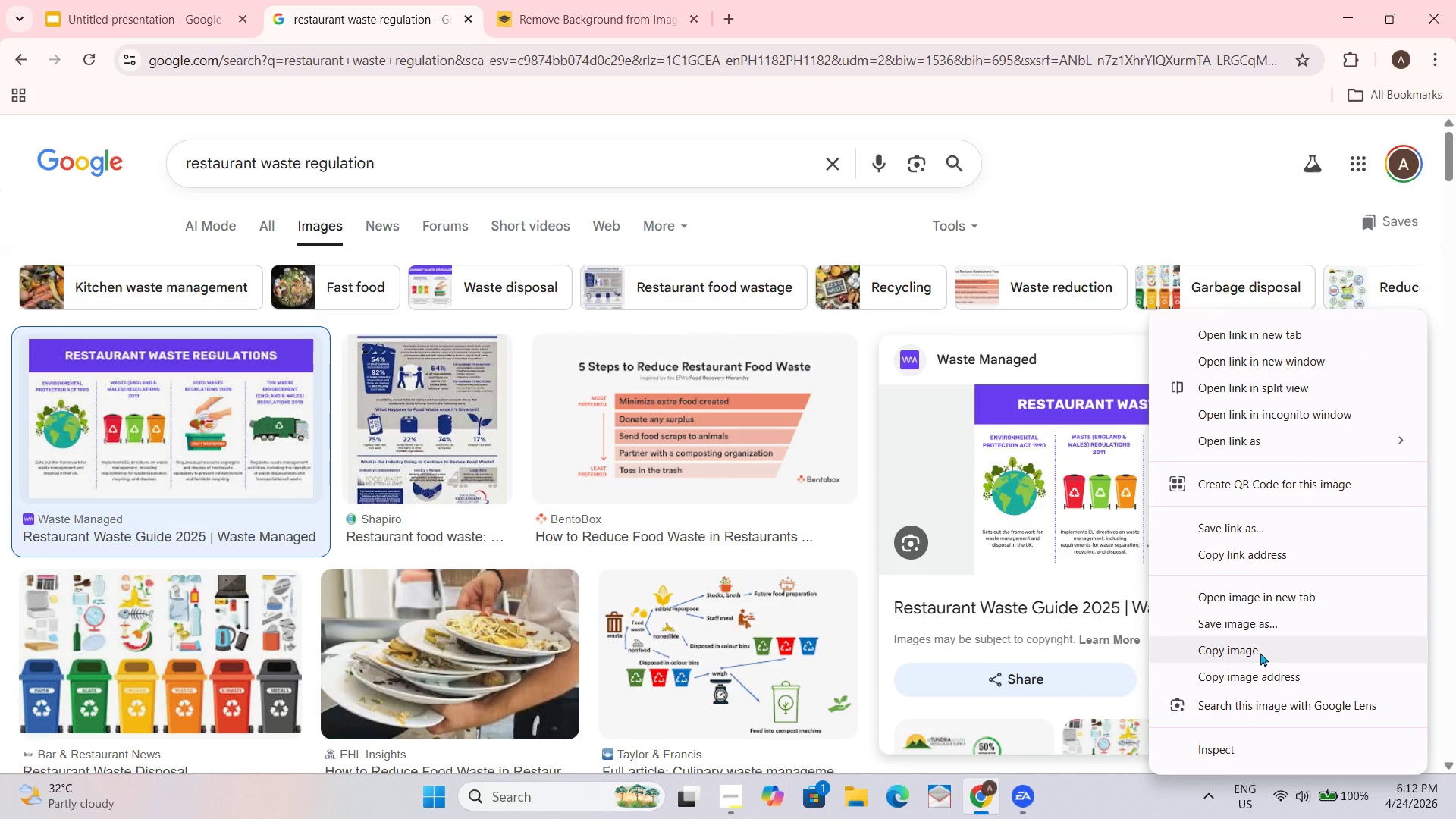 
left_click([1260, 651])
 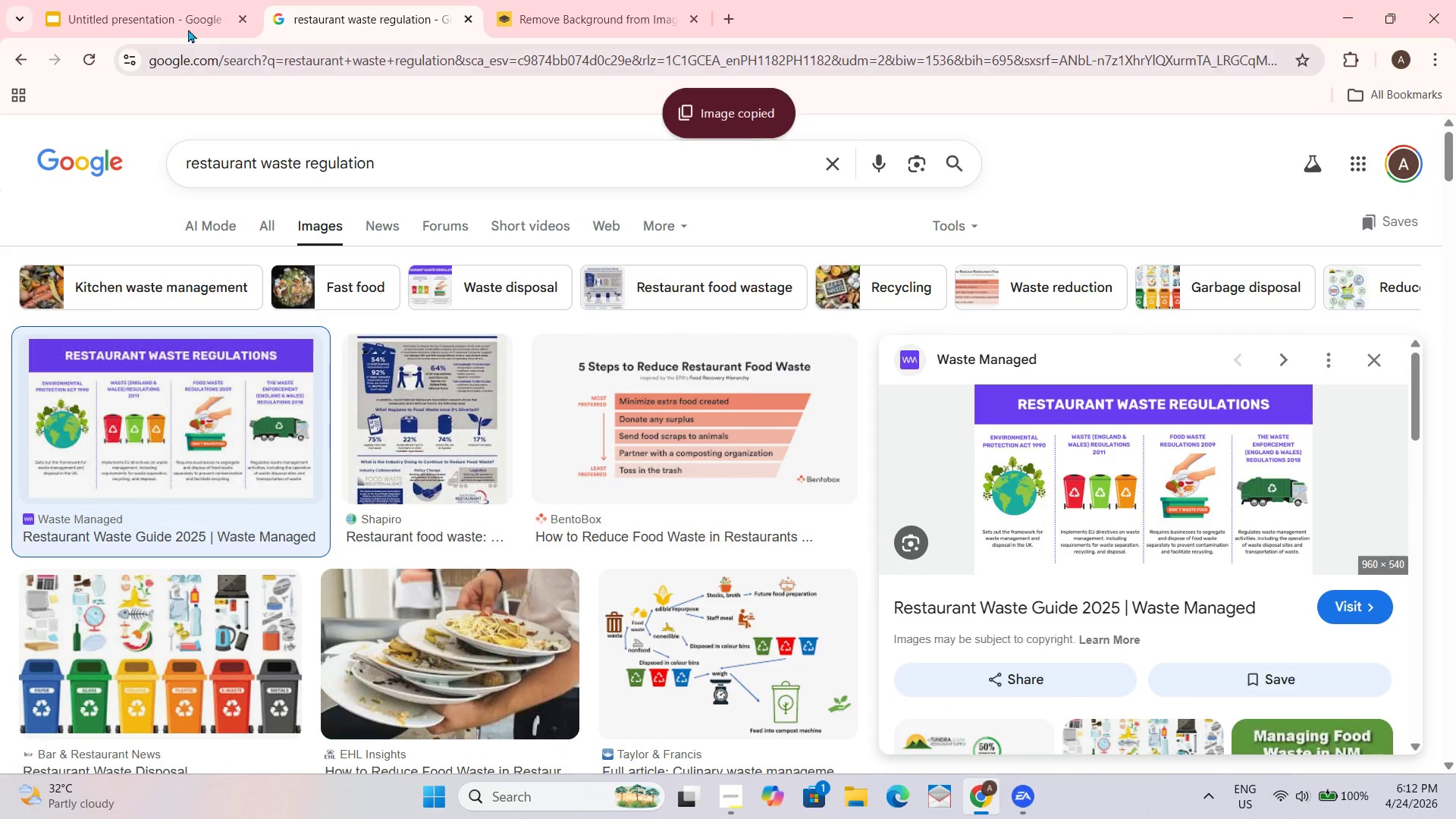 
left_click([183, 0])
 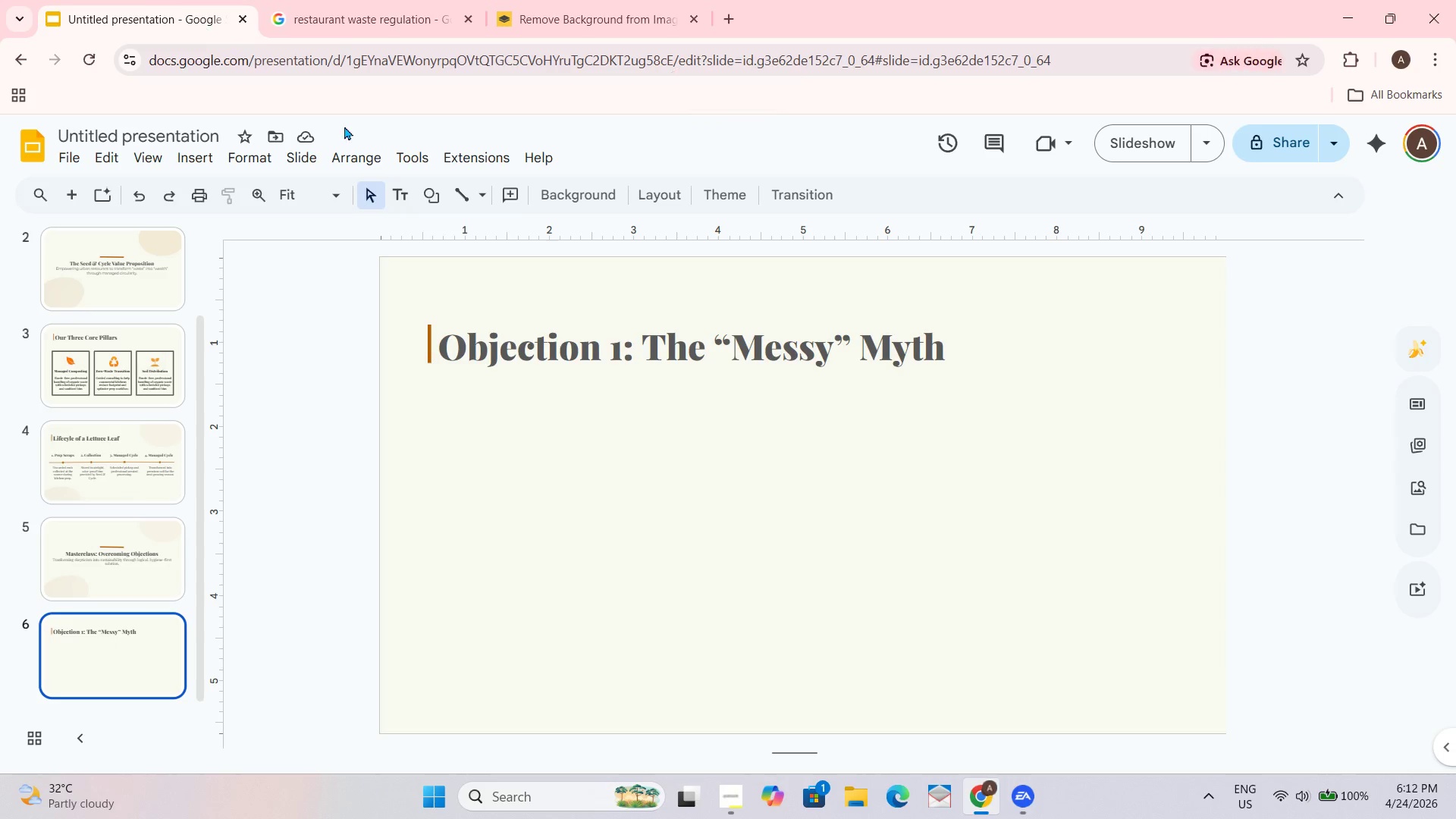 
key(Control+V)
 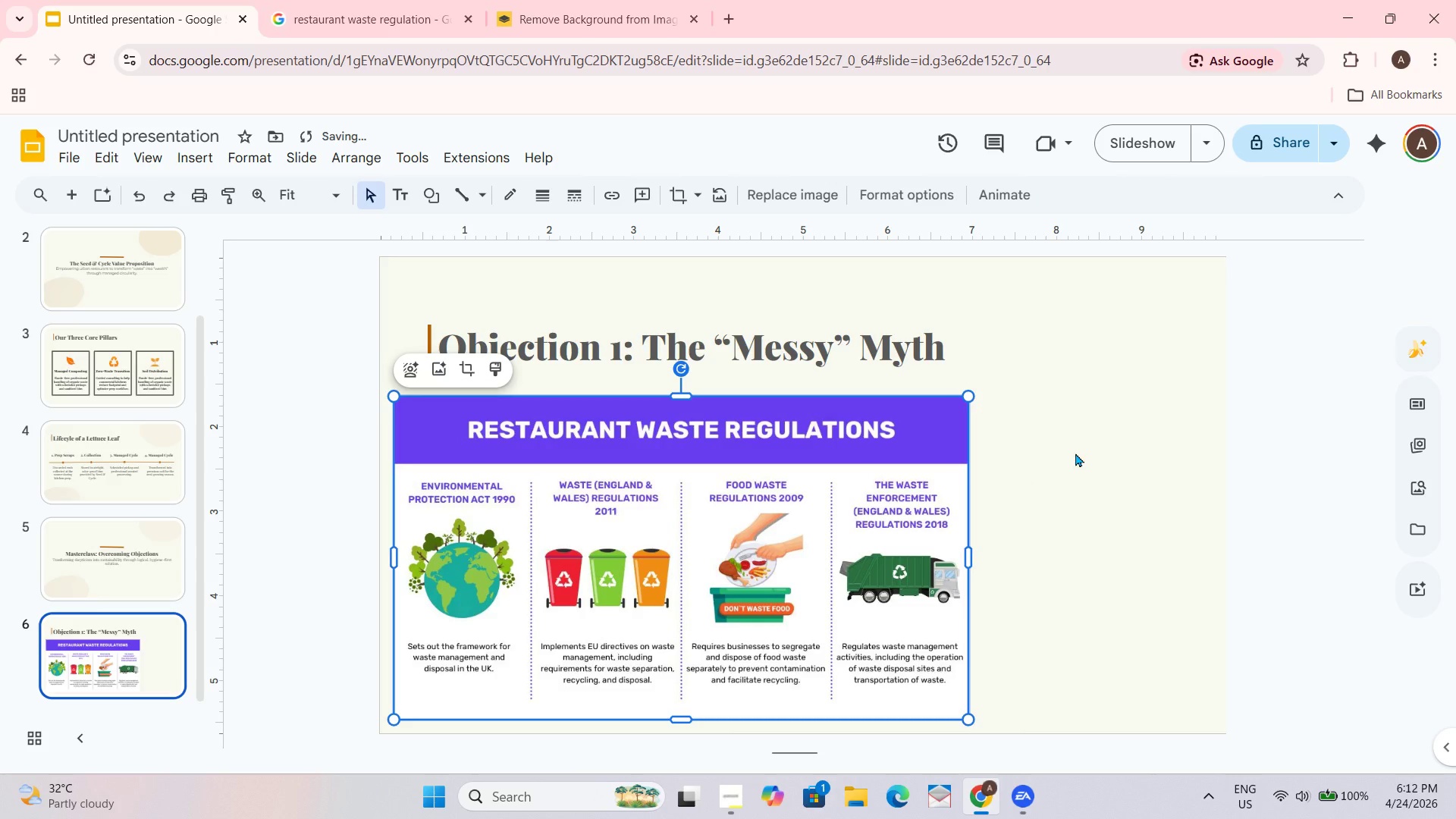 
left_click([1075, 455])
 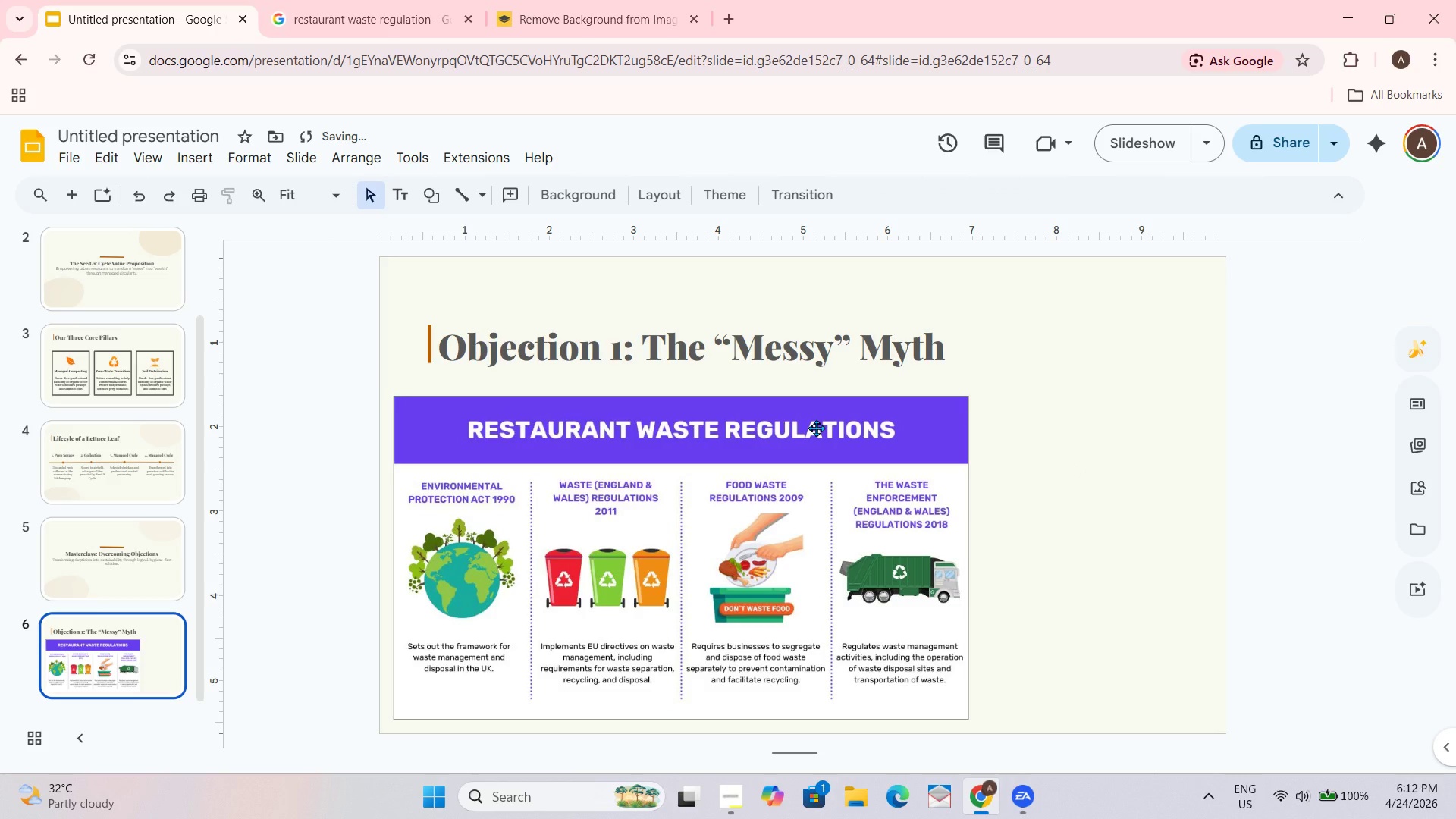 
left_click_drag(start_coordinate=[816, 425], to_coordinate=[966, 441])
 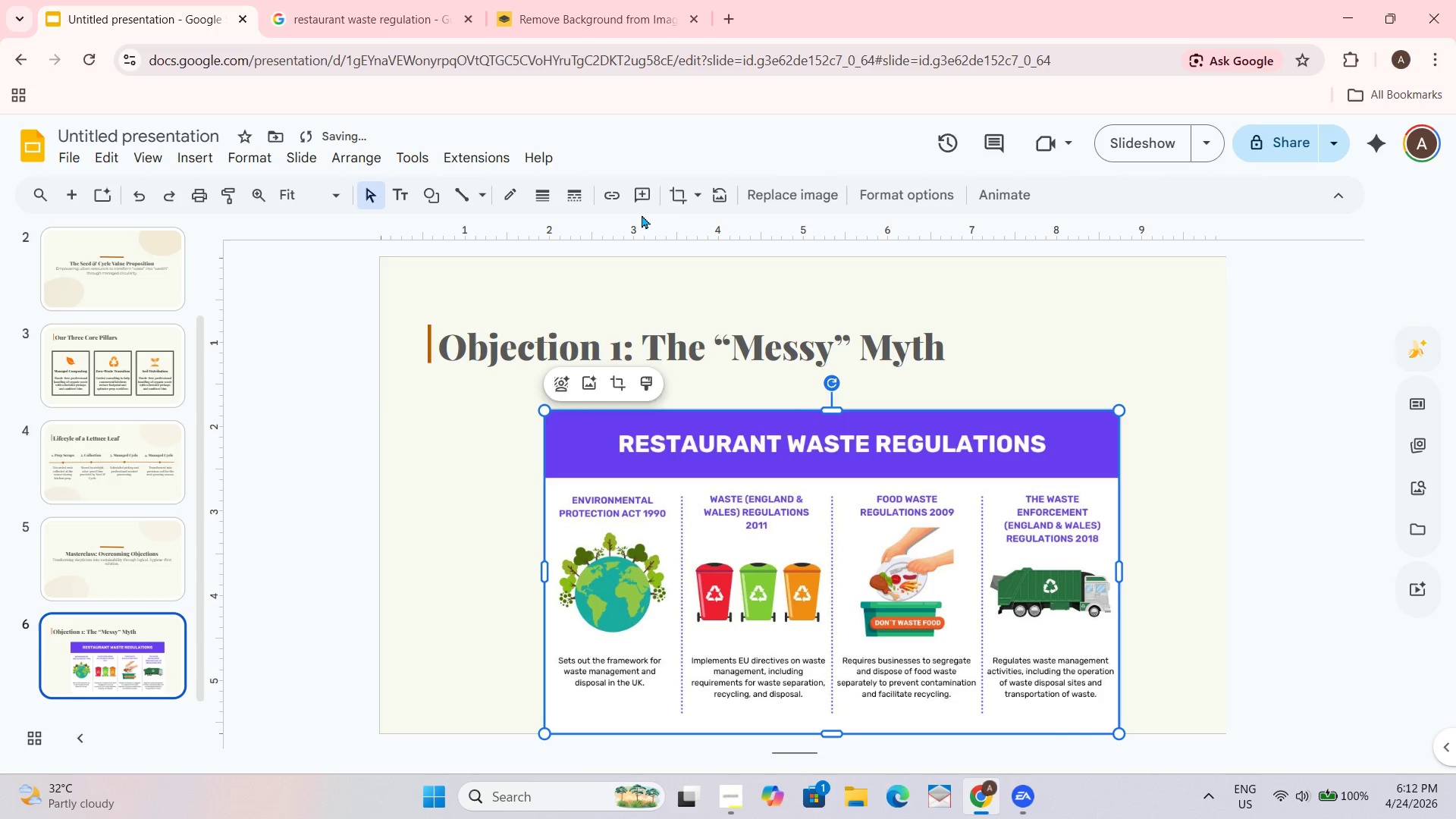 
left_click([676, 193])
 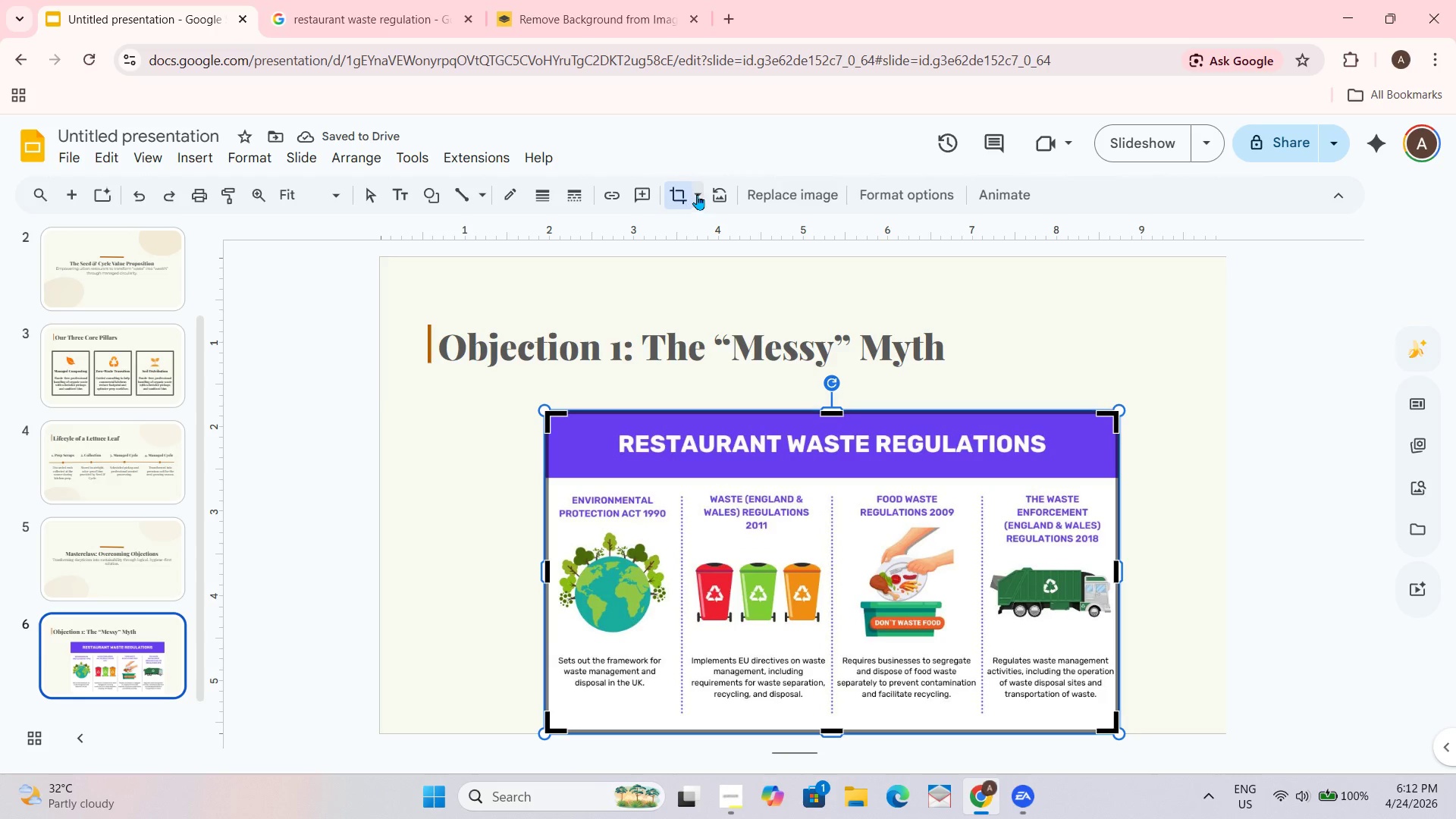 
left_click([697, 192])
 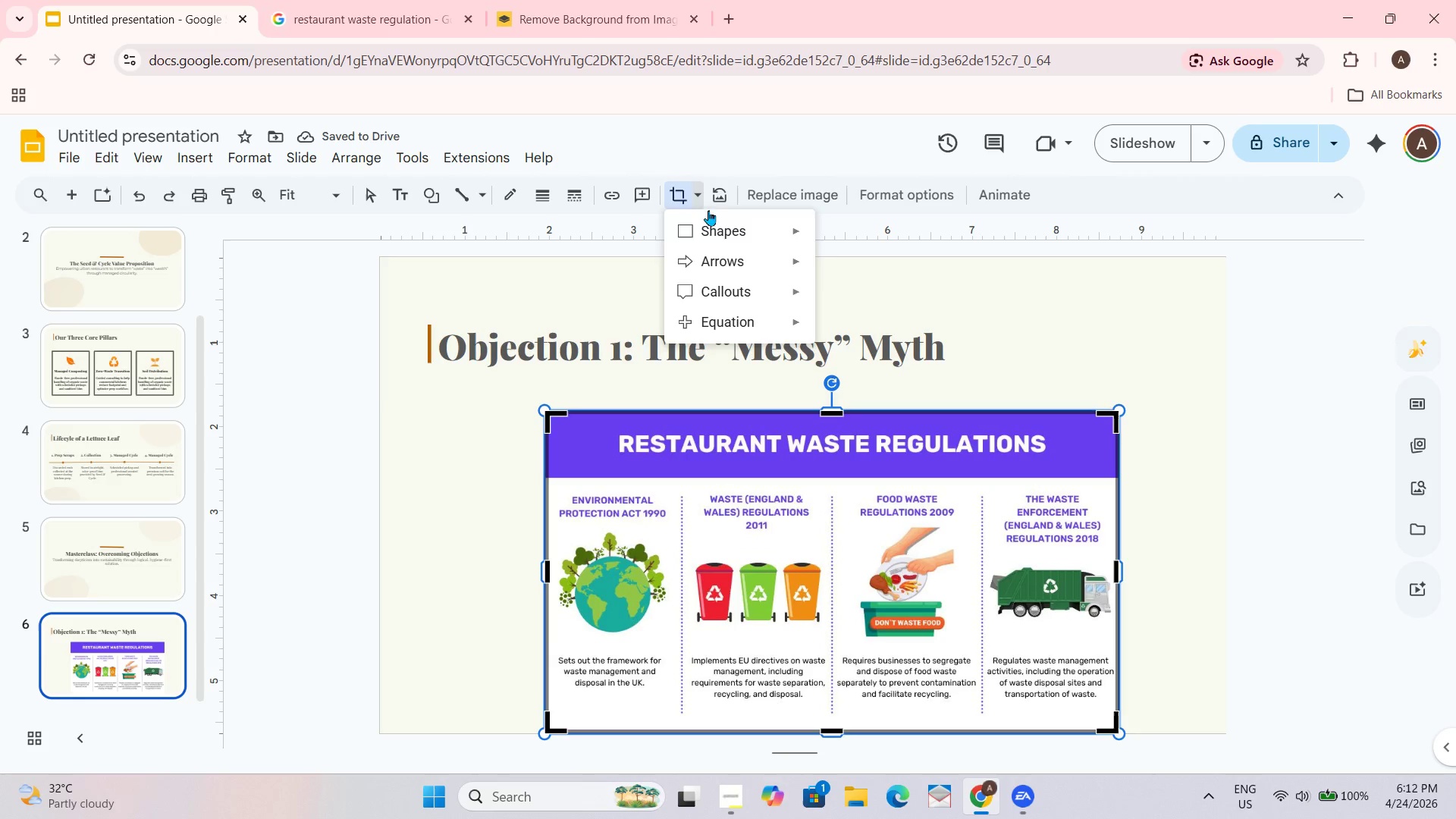 
mouse_move([758, 240])
 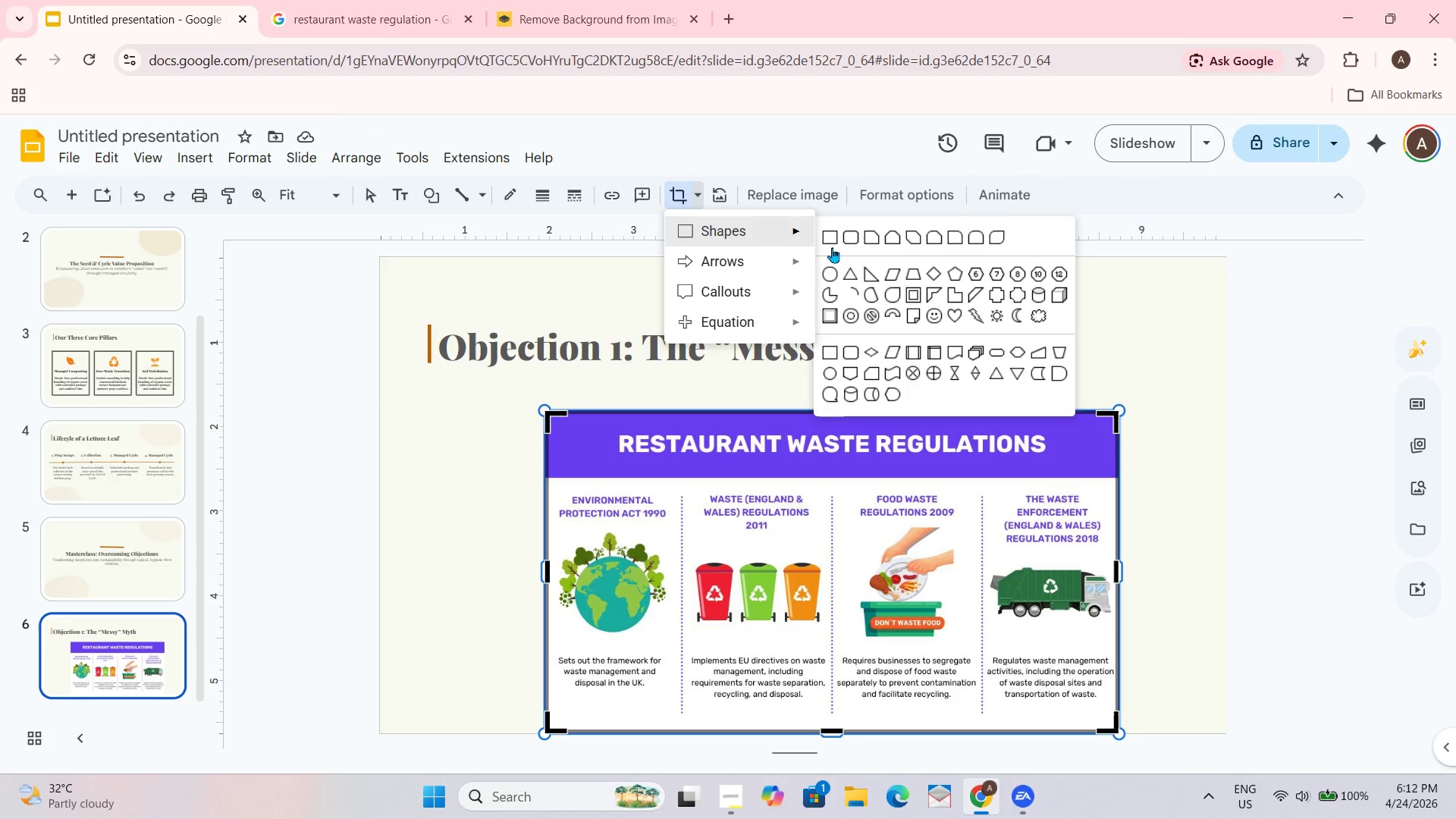 
left_click([850, 240])
 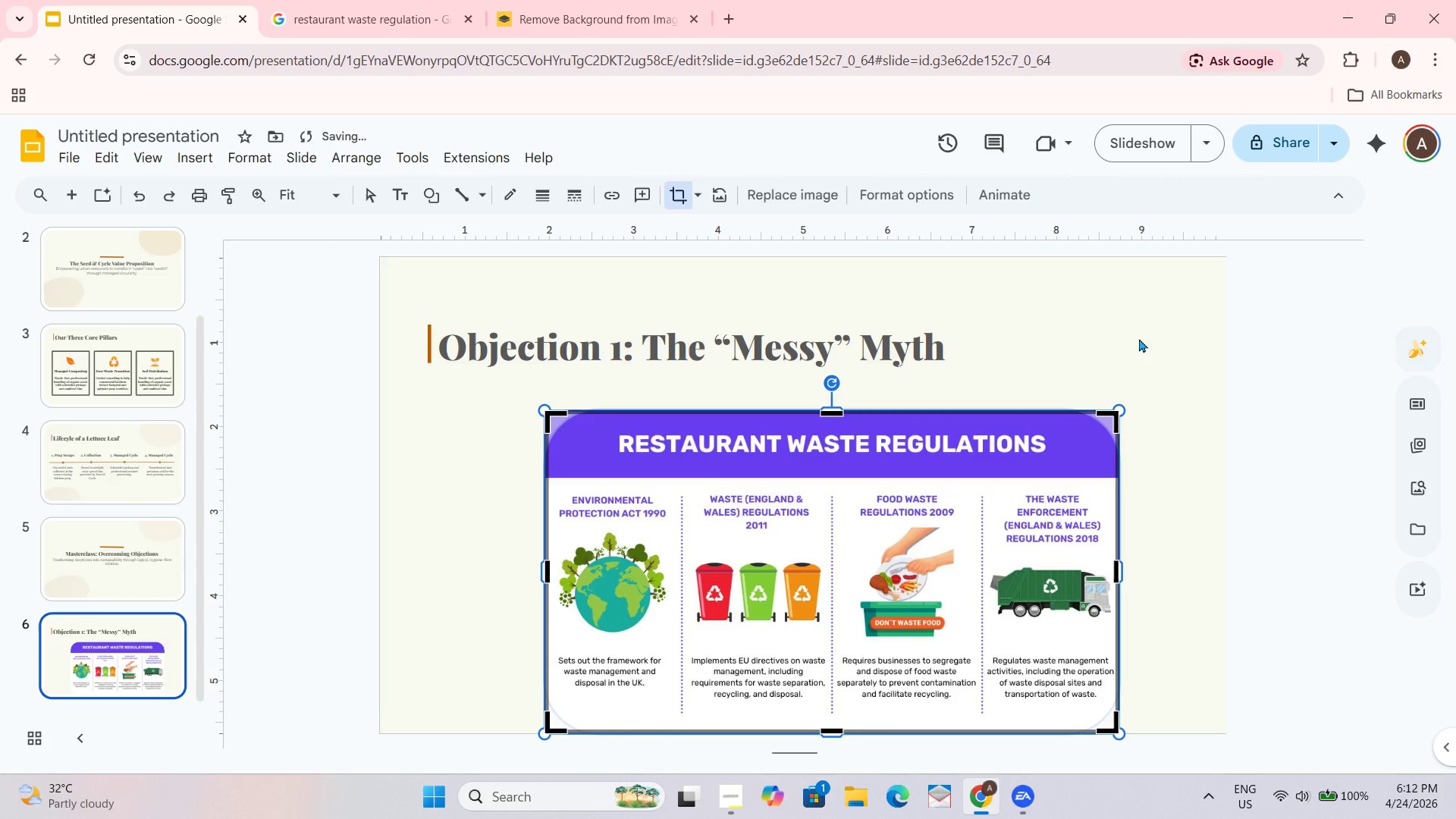 
left_click([1148, 338])
 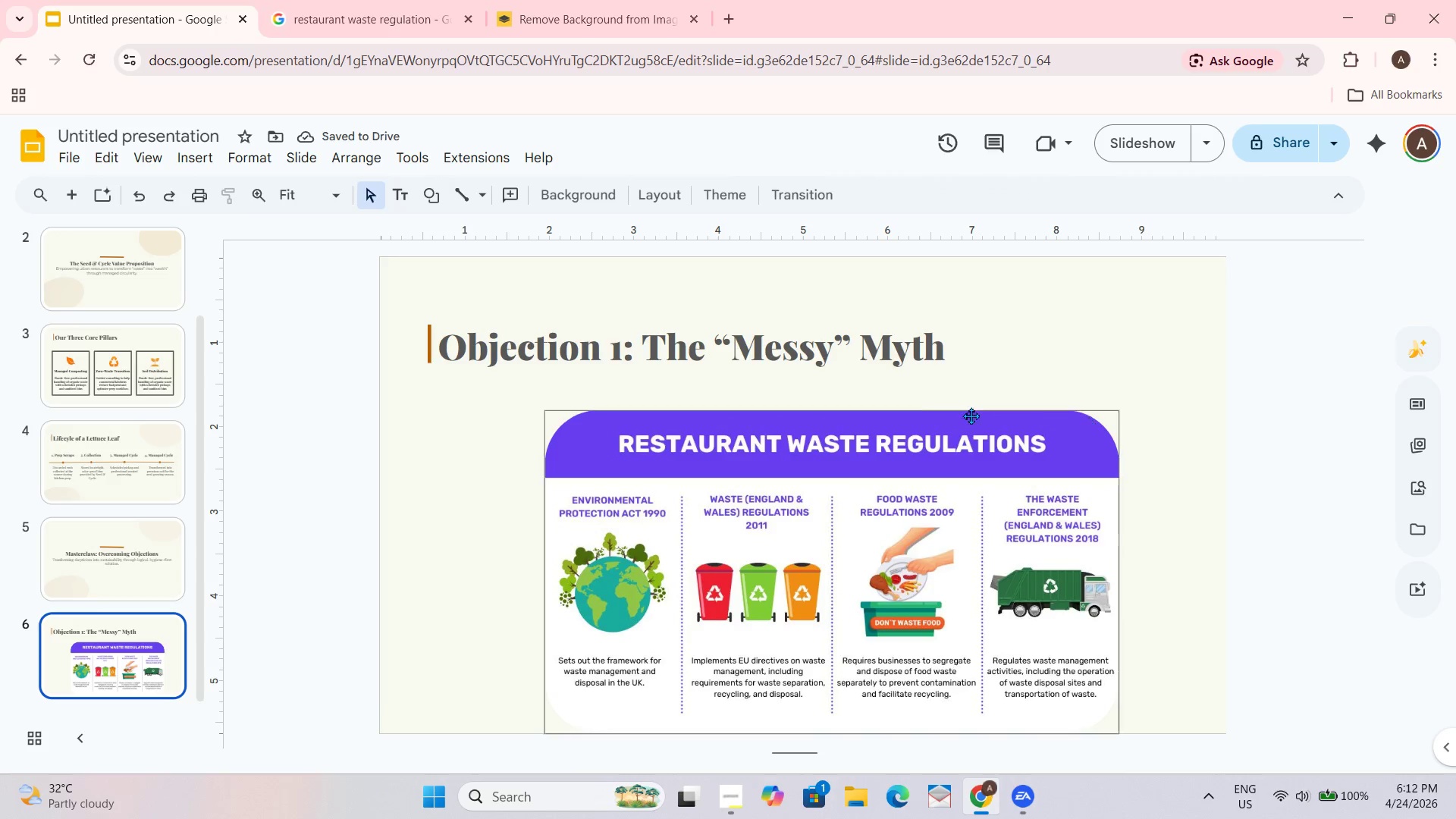 
left_click_drag(start_coordinate=[933, 427], to_coordinate=[1040, 419])
 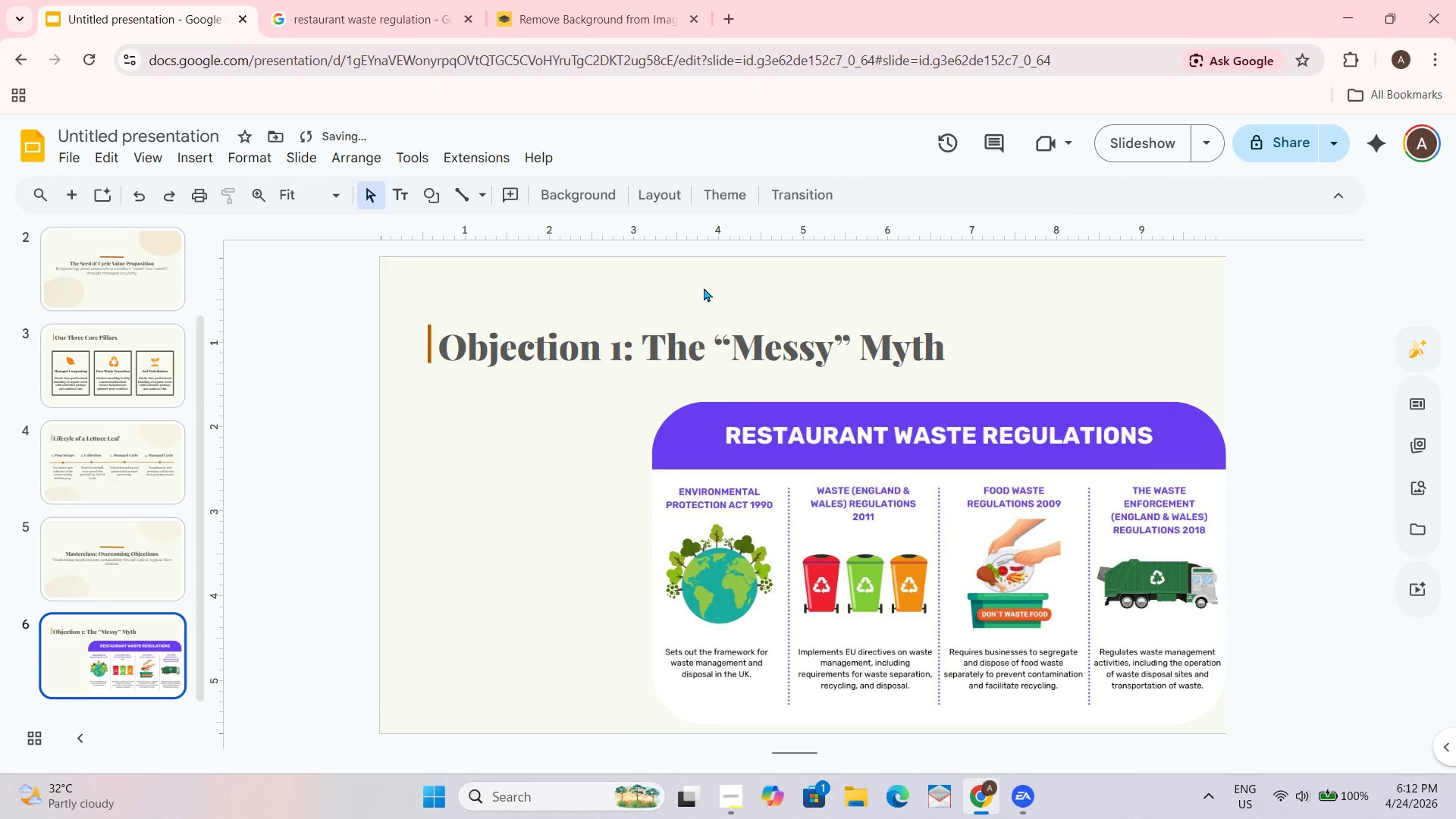 
left_click_drag(start_coordinate=[399, 276], to_coordinate=[629, 371])
 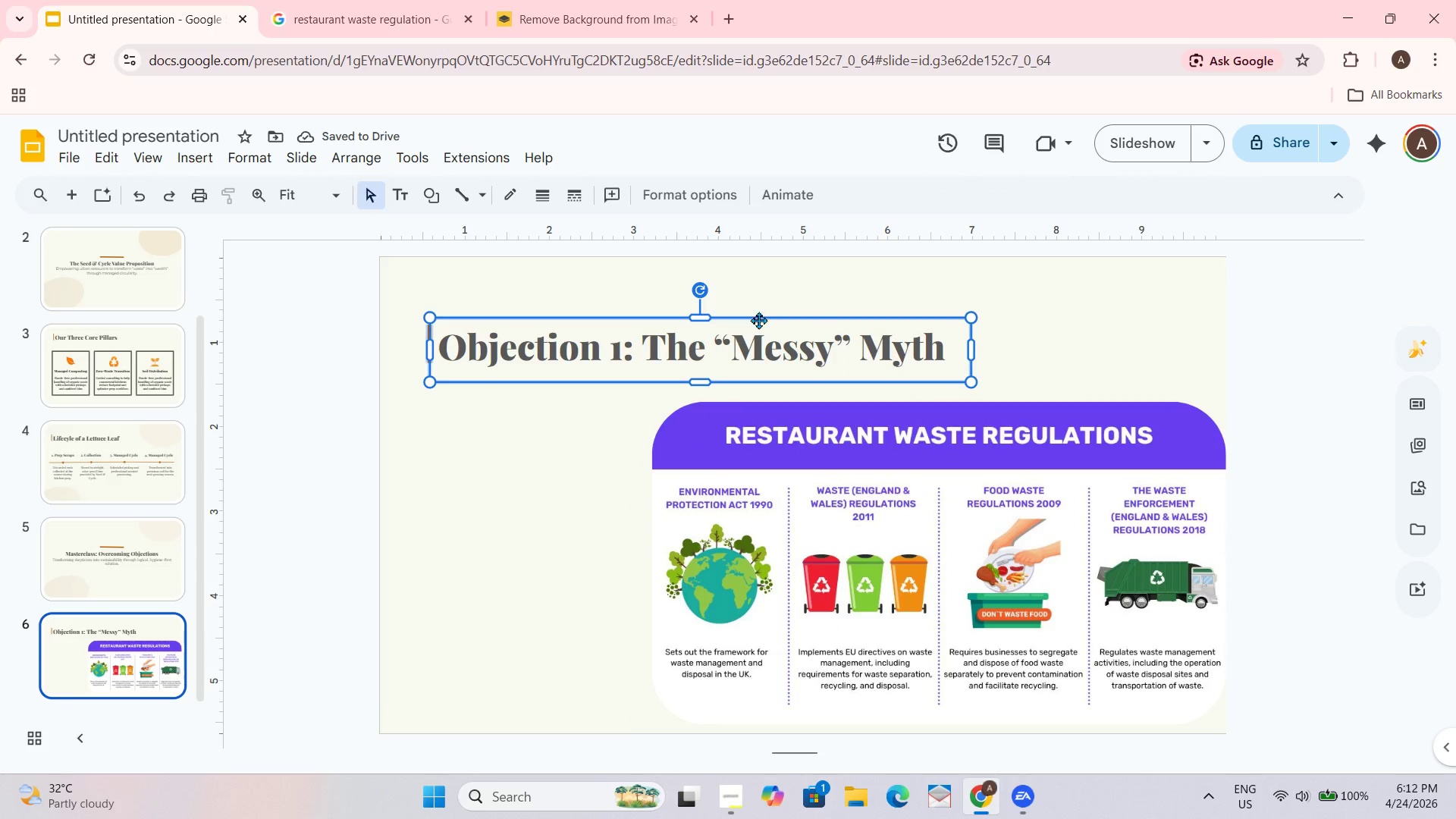 
left_click_drag(start_coordinate=[760, 317], to_coordinate=[742, 278])
 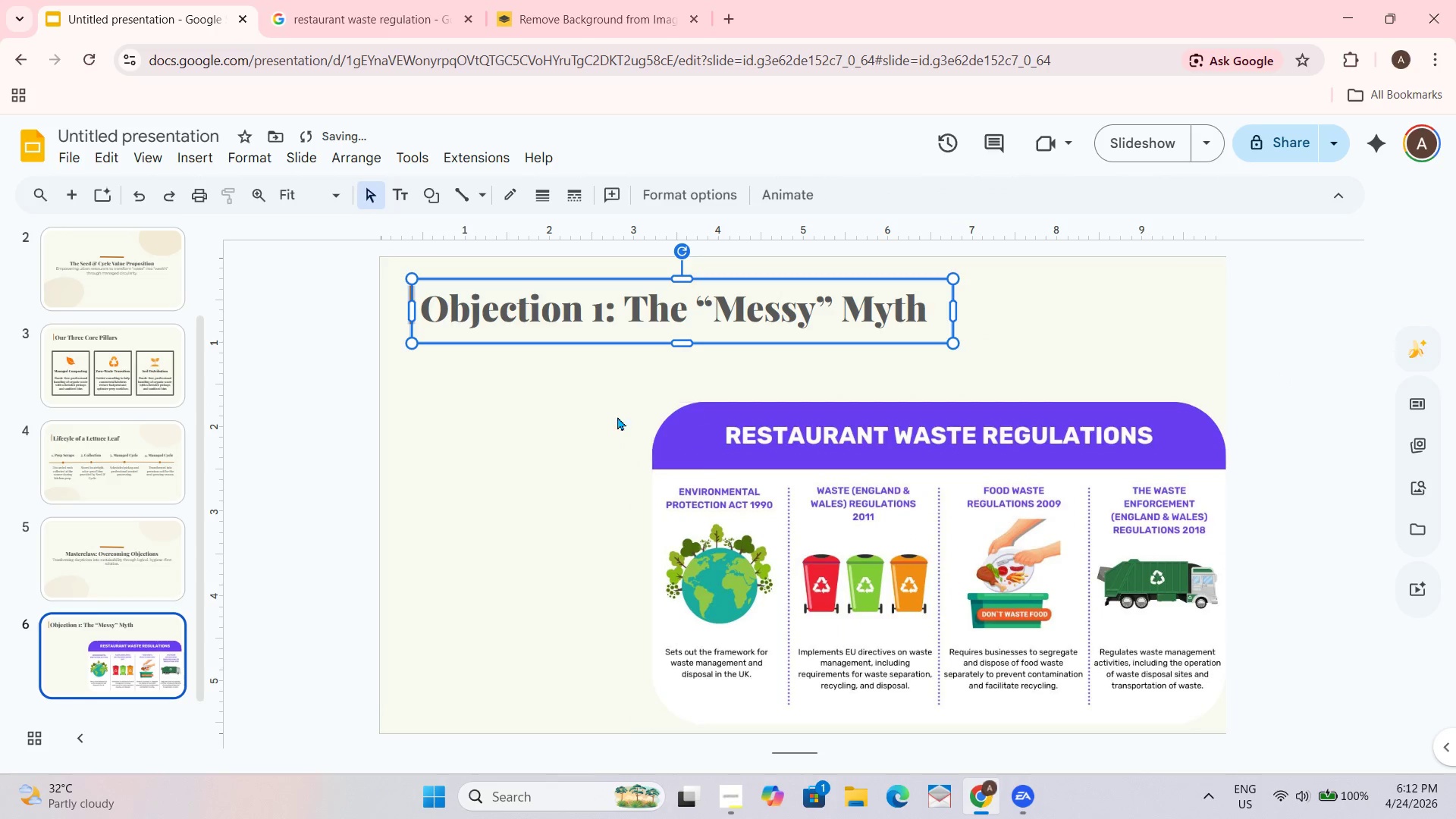 
left_click_drag(start_coordinate=[589, 403], to_coordinate=[1010, 609])
 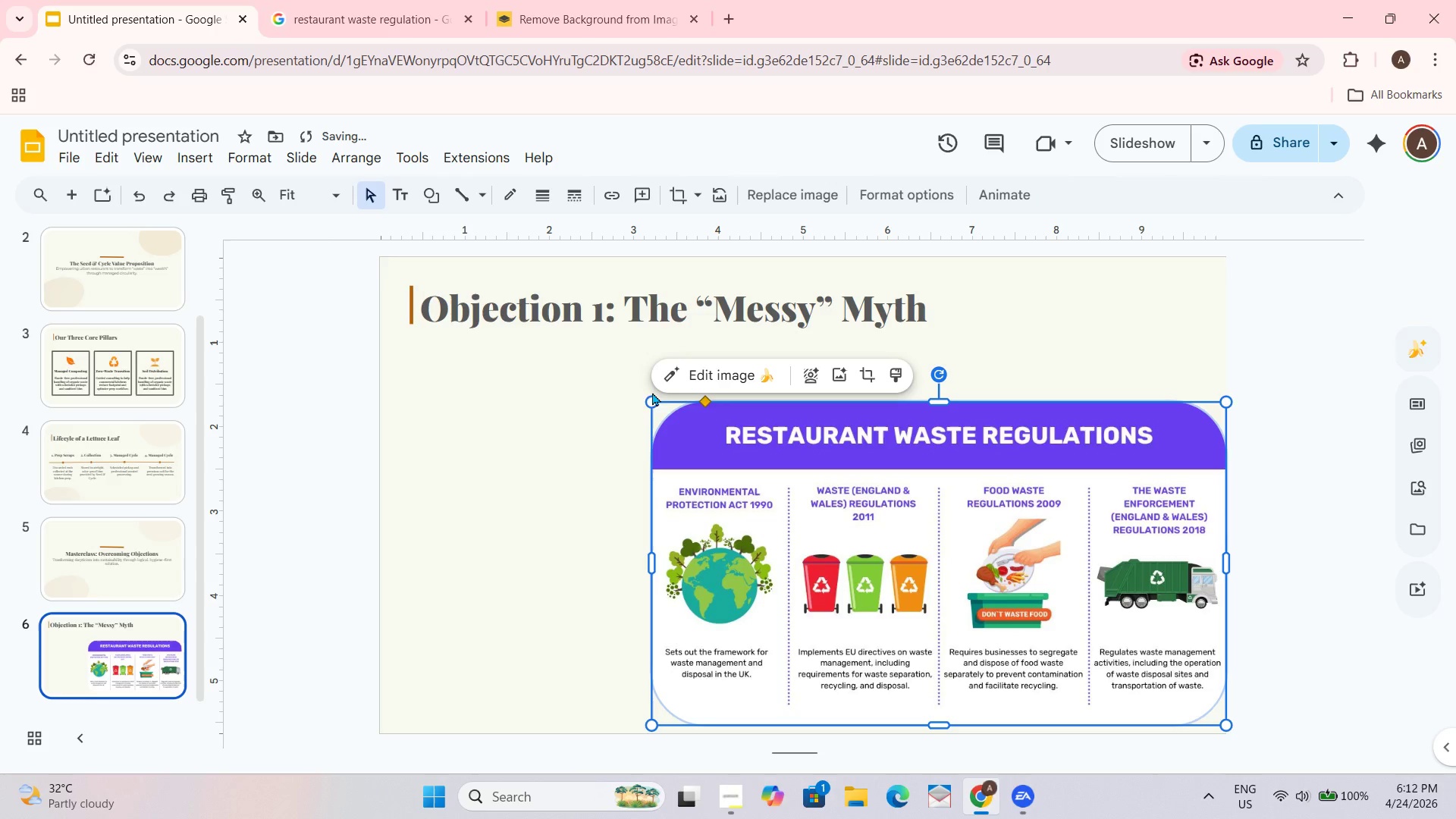 
left_click_drag(start_coordinate=[654, 405], to_coordinate=[799, 465])
 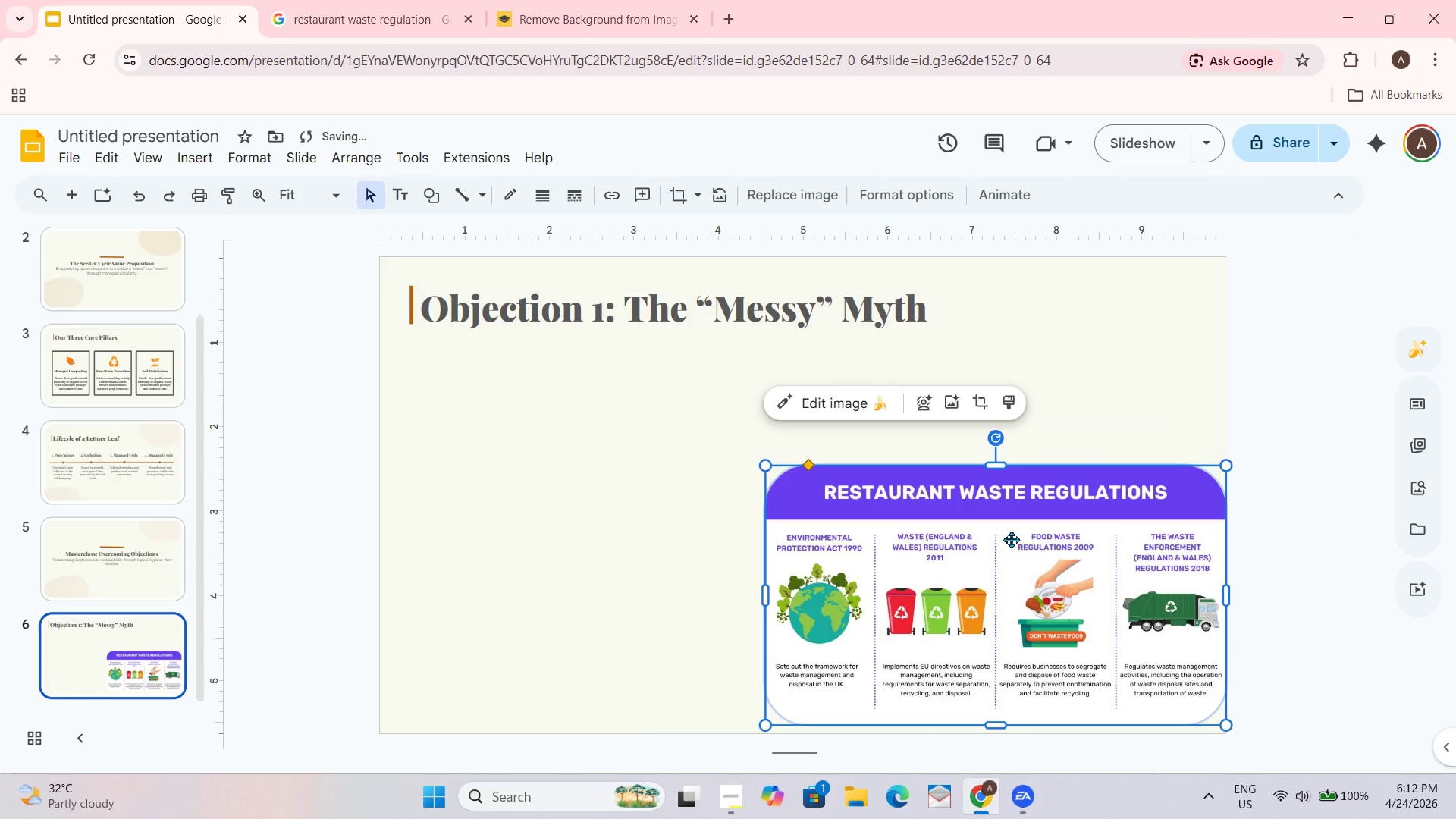 
left_click_drag(start_coordinate=[1051, 598], to_coordinate=[1039, 522])
 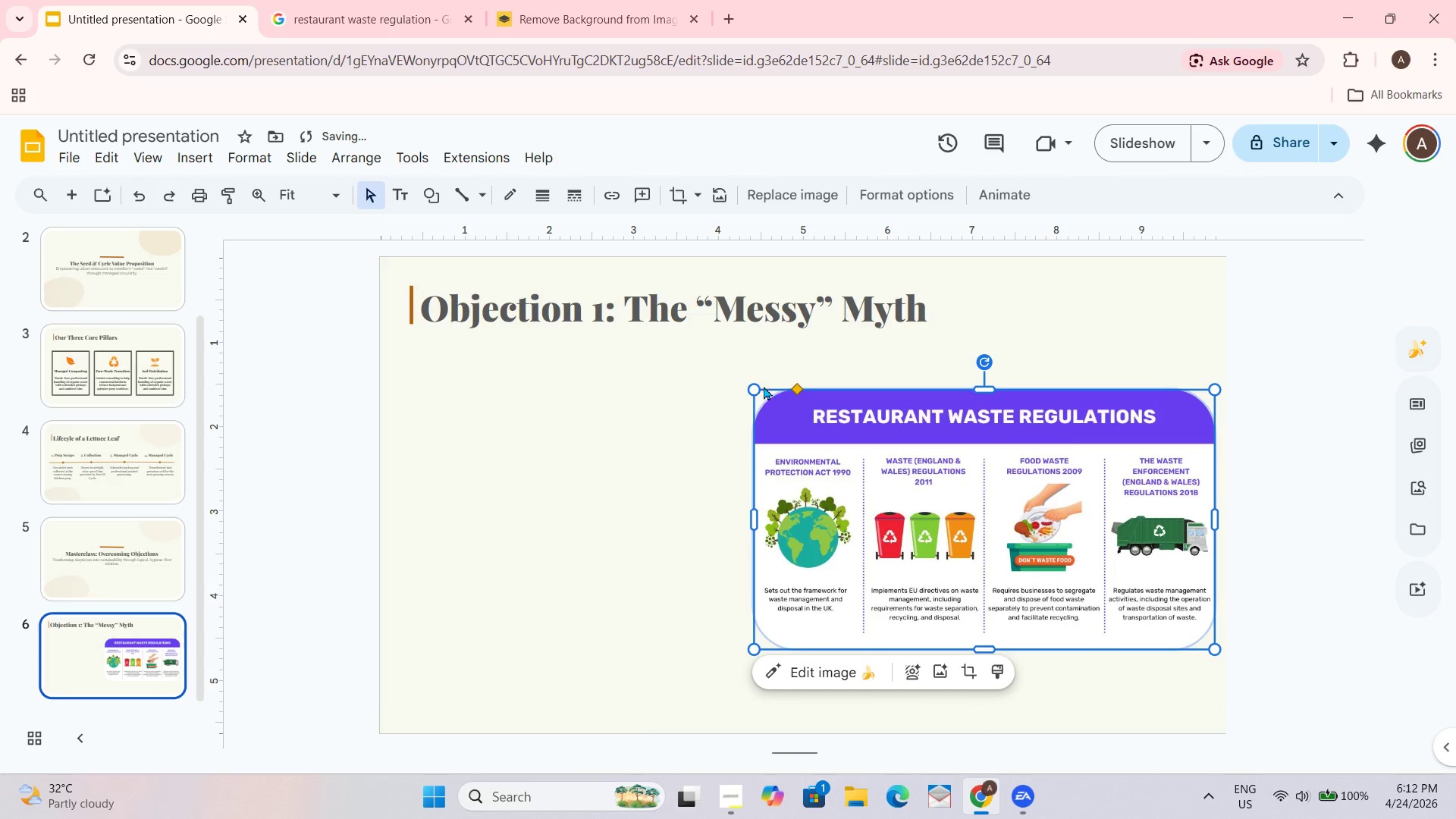 
left_click_drag(start_coordinate=[755, 386], to_coordinate=[791, 409])
 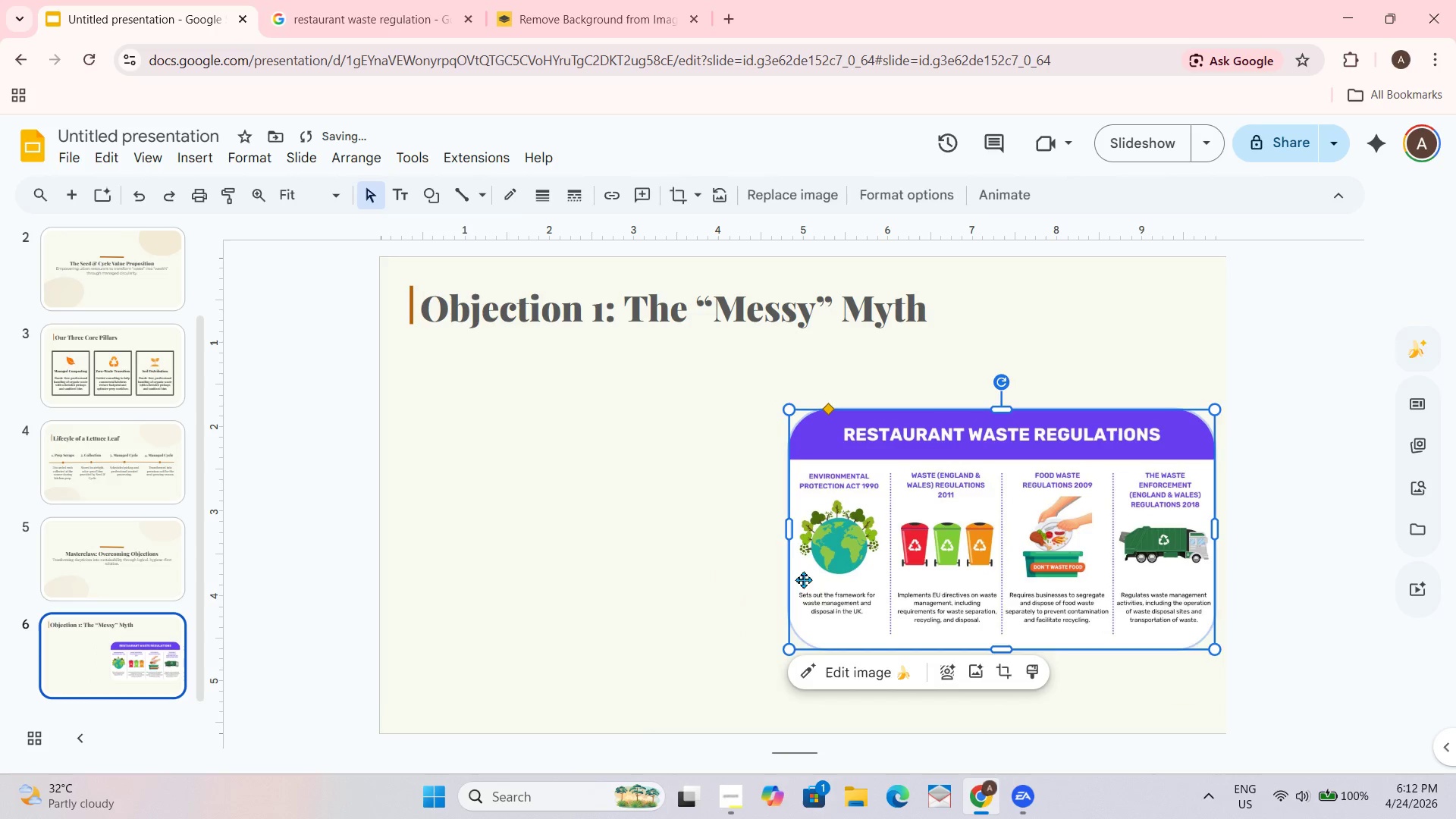 
left_click([677, 548])
 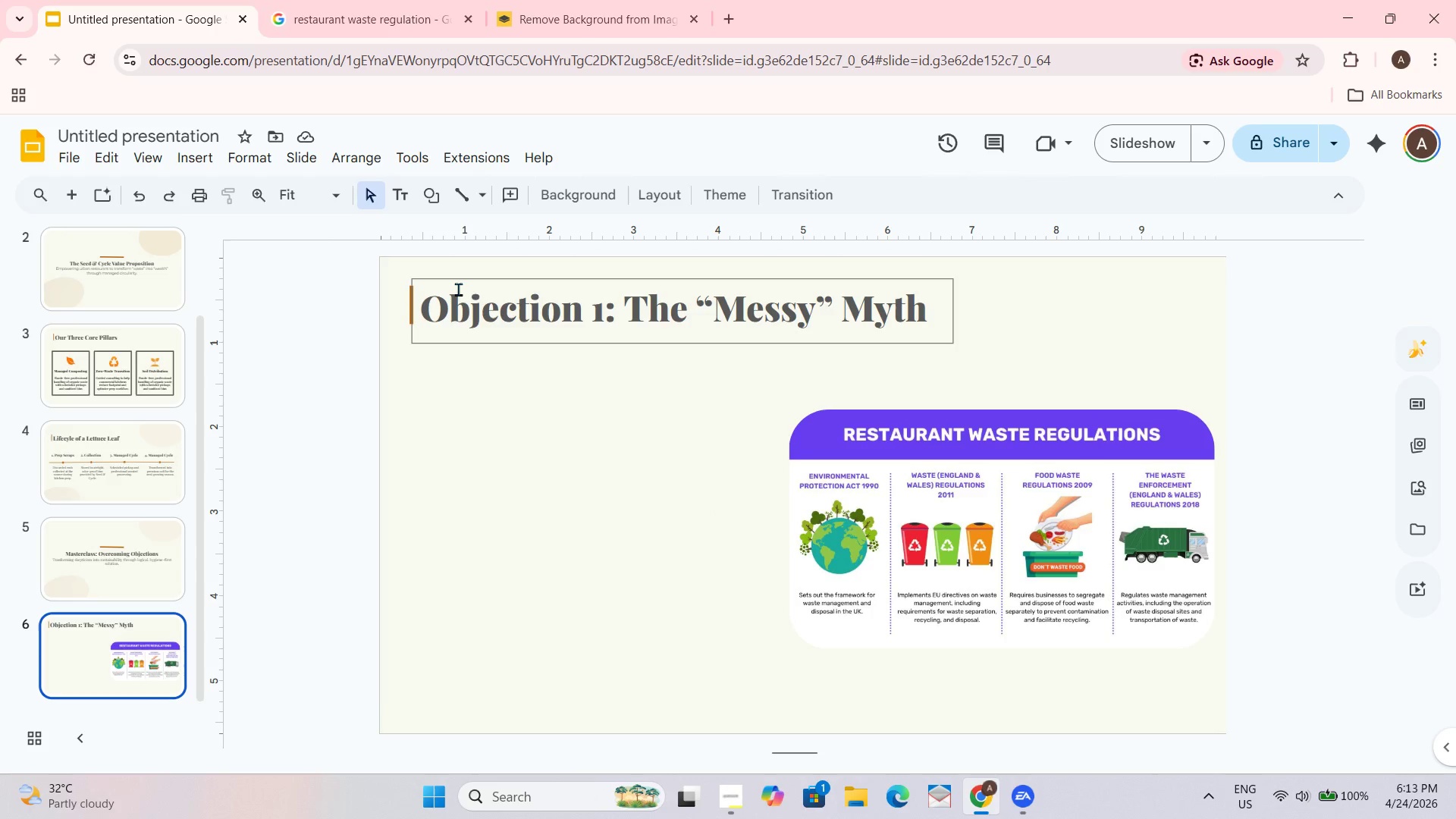 
wait(18.5)
 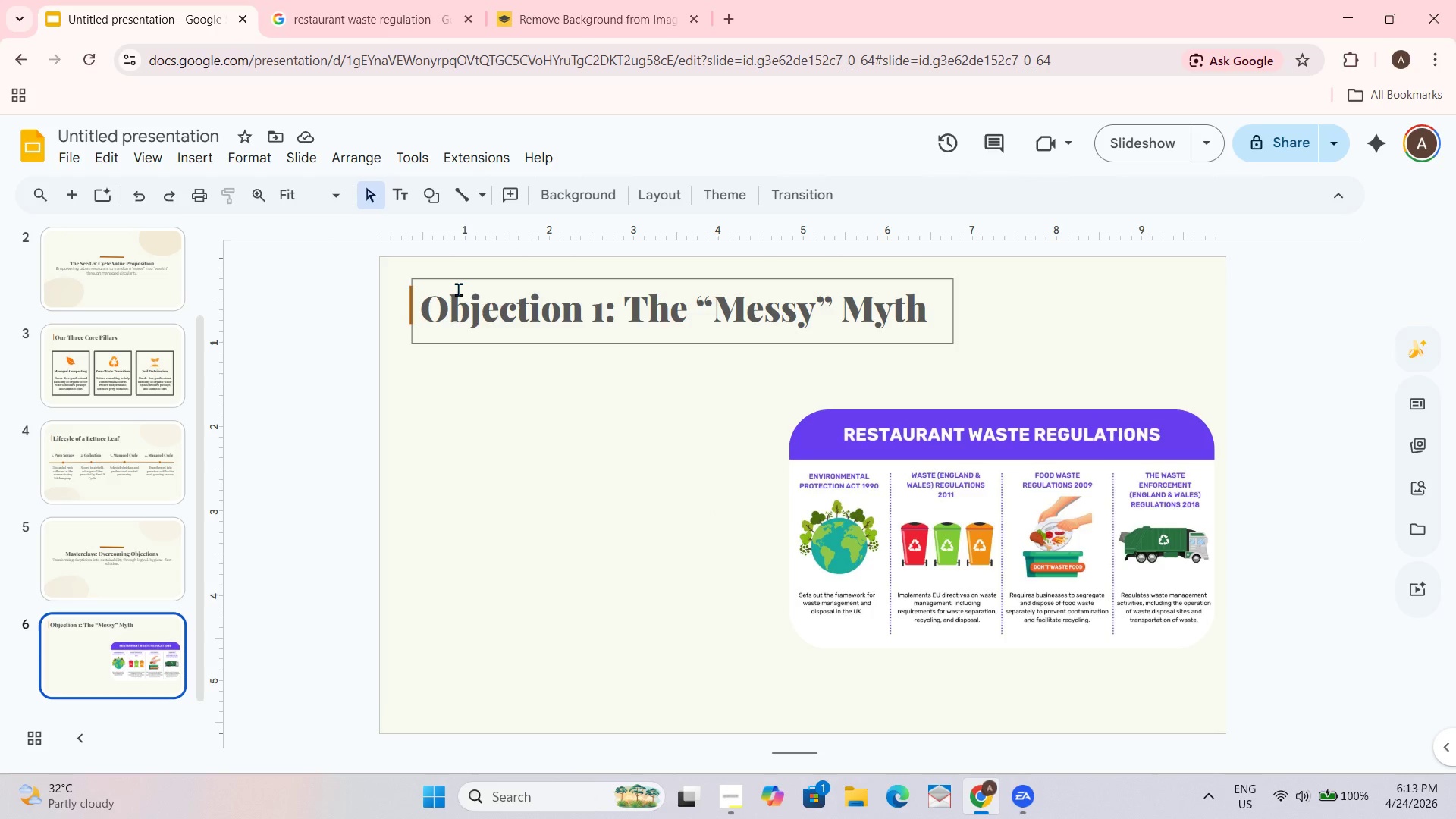 
left_click([481, 432])
 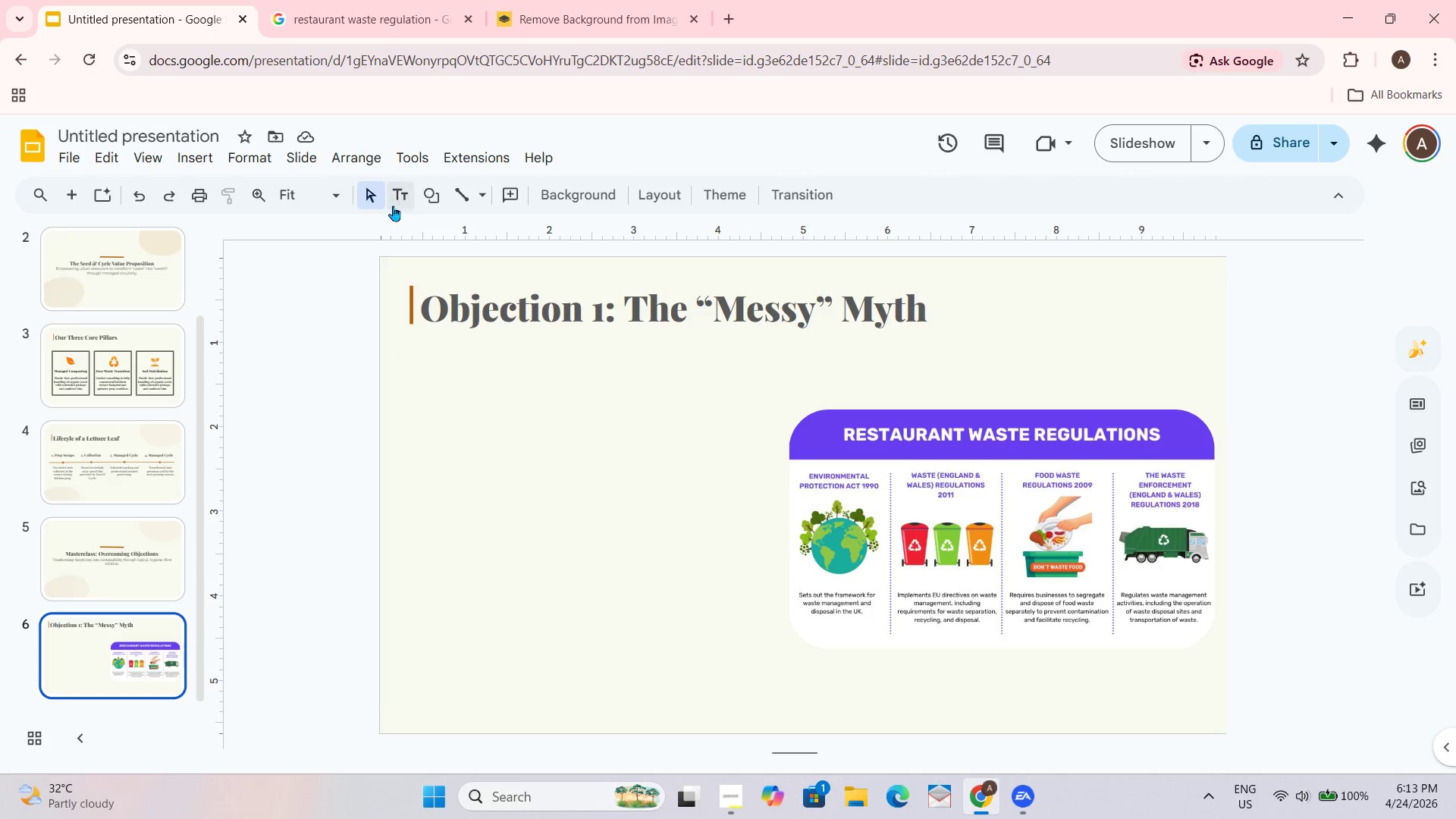 
left_click([397, 204])
 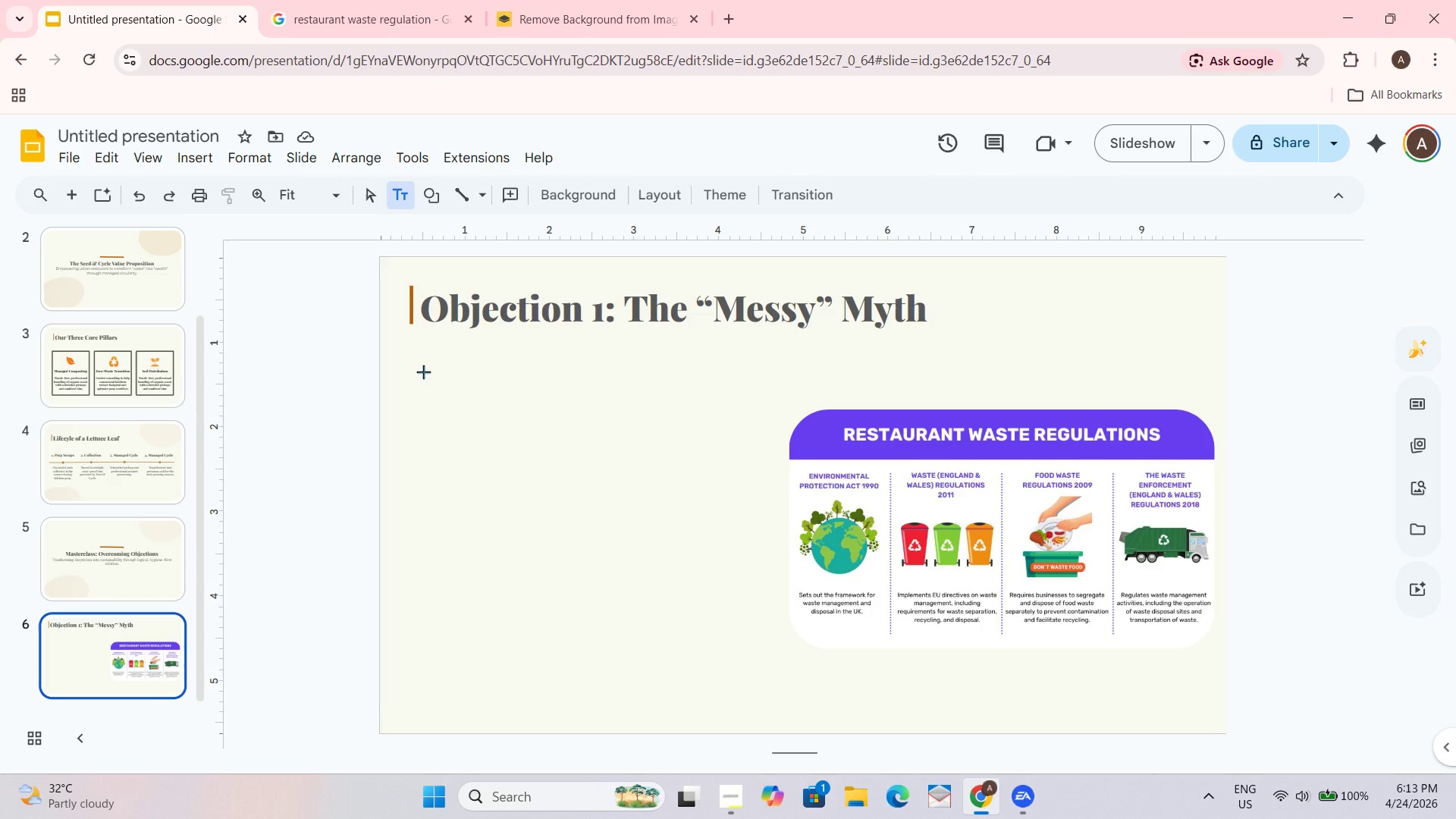 
left_click_drag(start_coordinate=[423, 370], to_coordinate=[654, 414])
 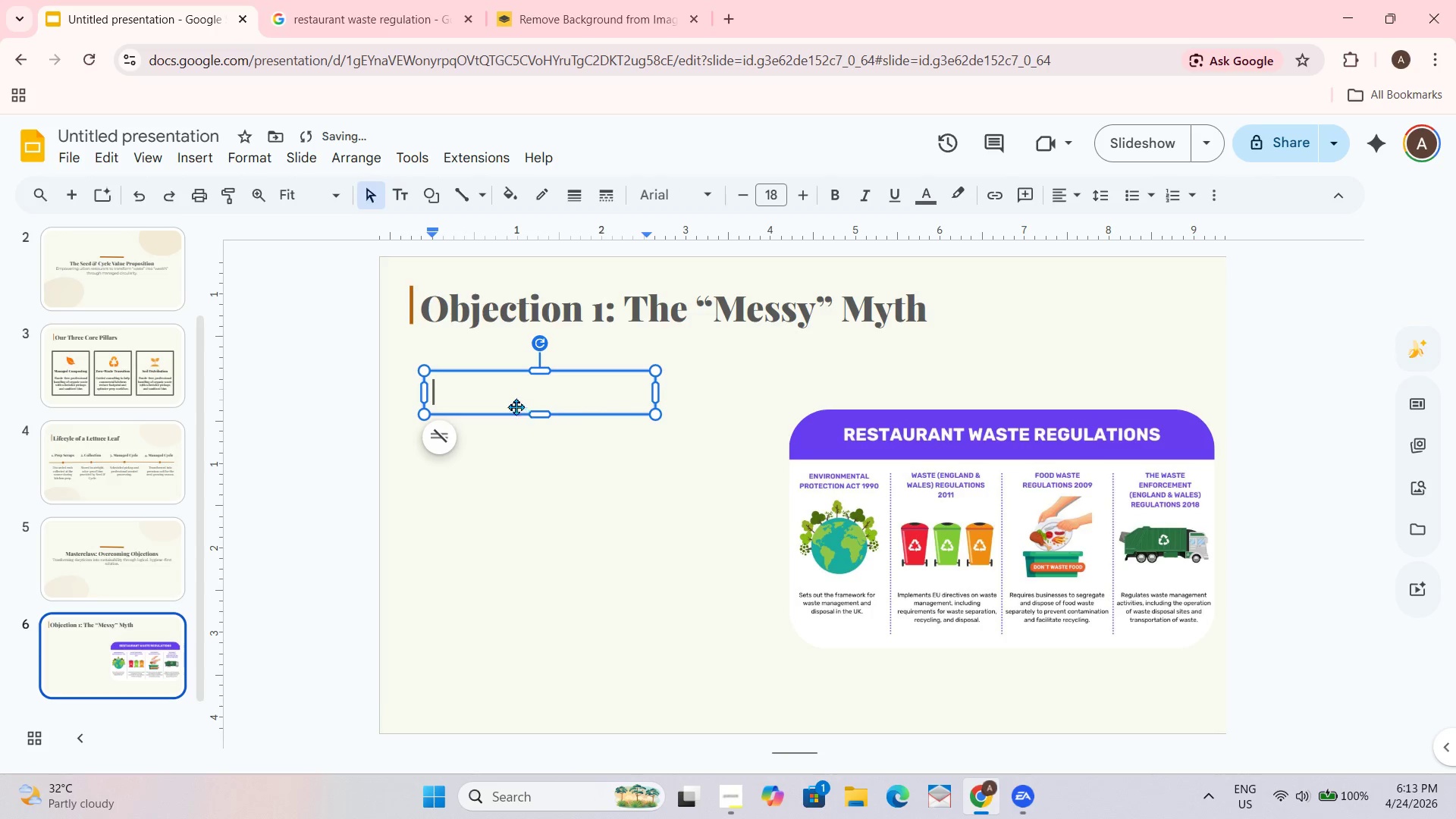 
left_click([513, 400])
 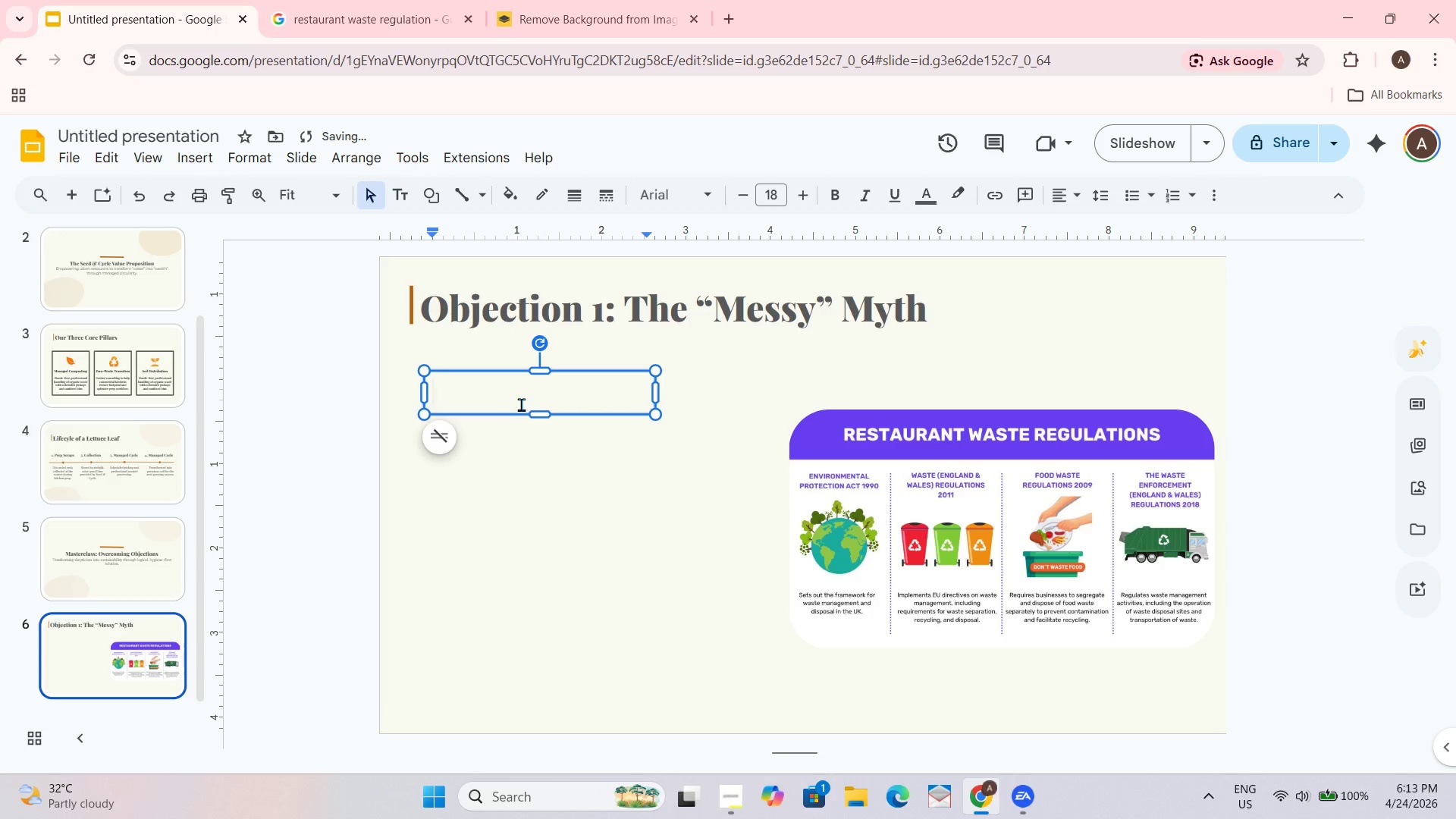 
key(Shift+Quote)
 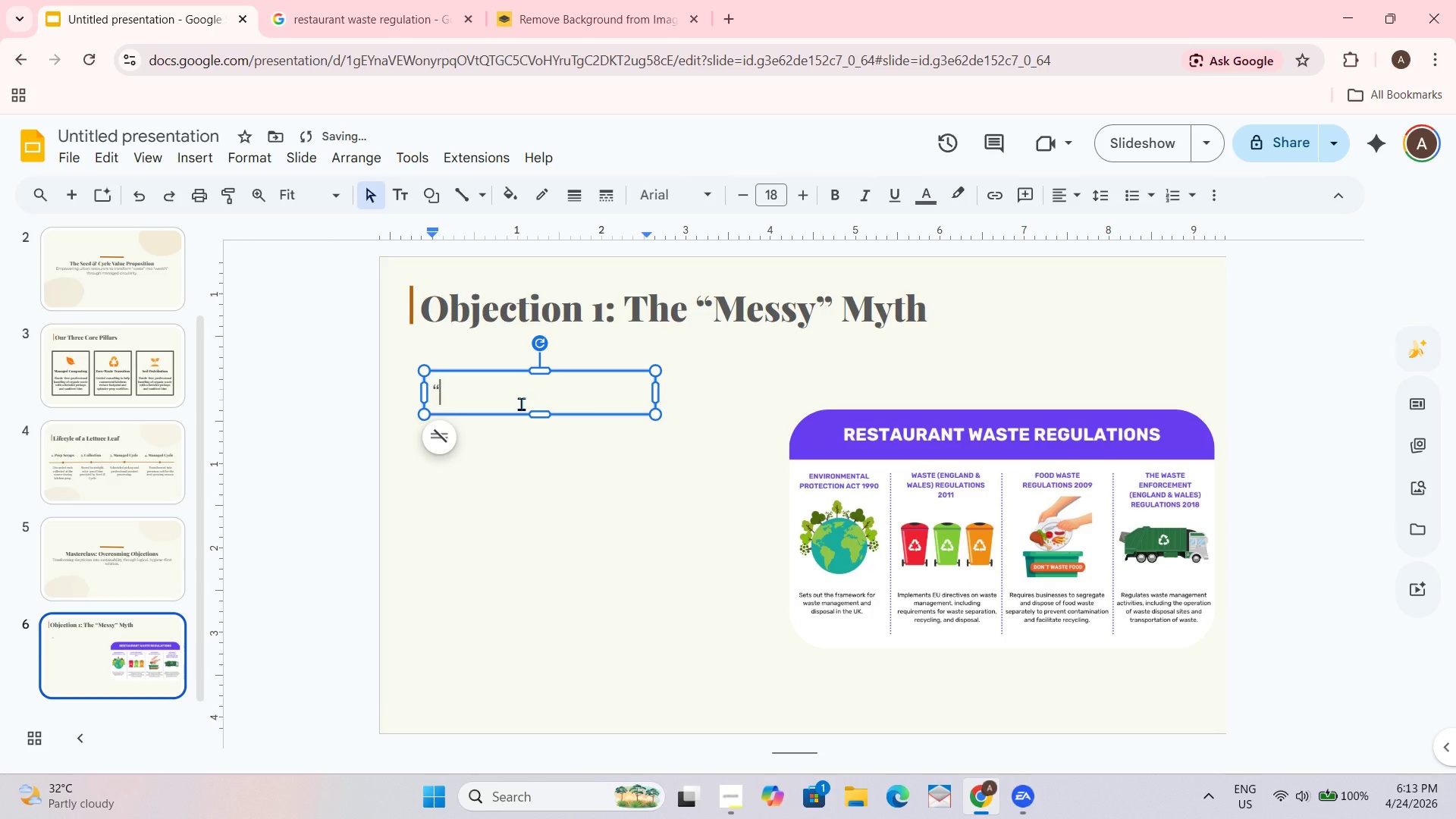 
key(Backspace)
 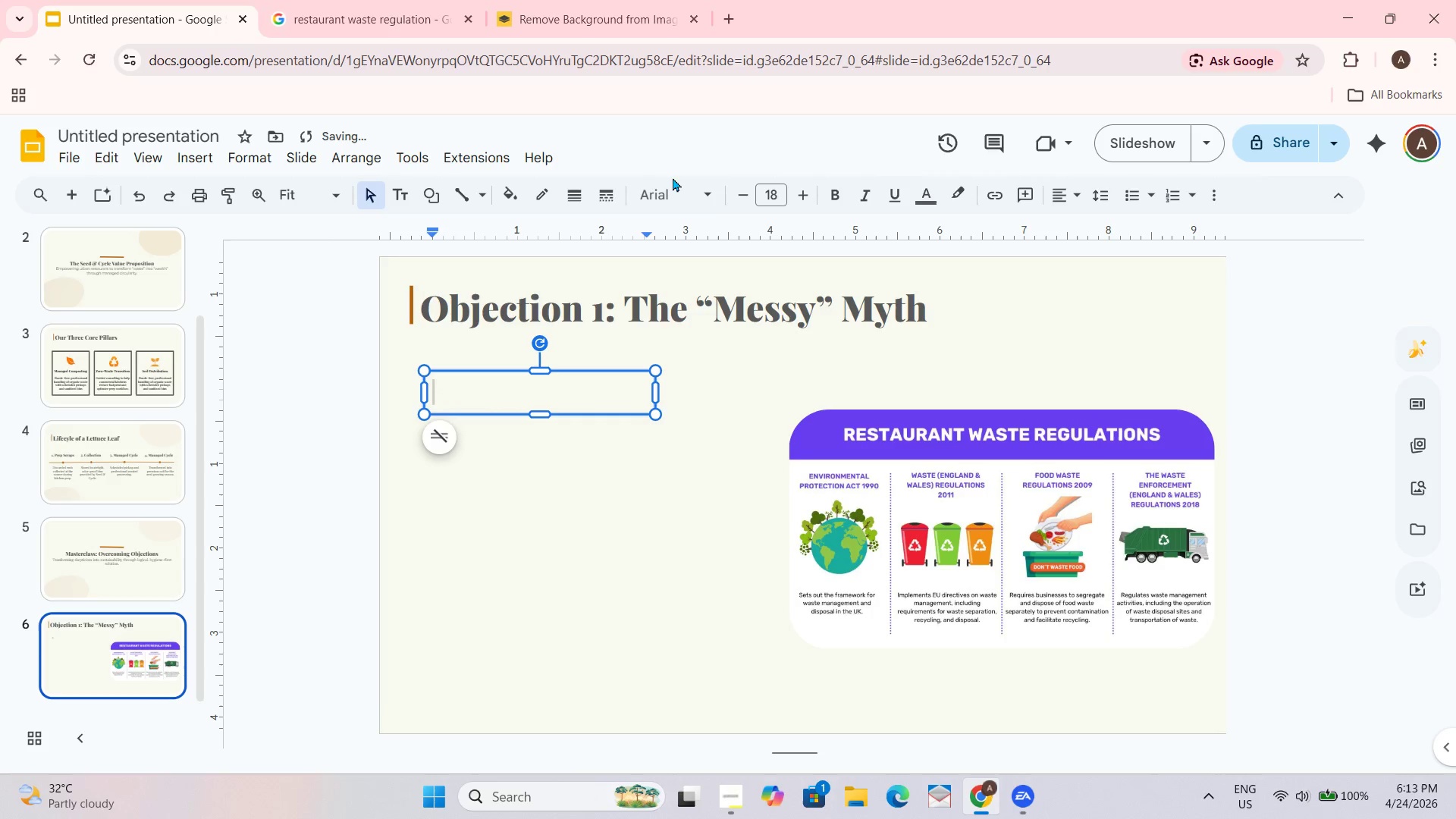 
left_click([668, 195])
 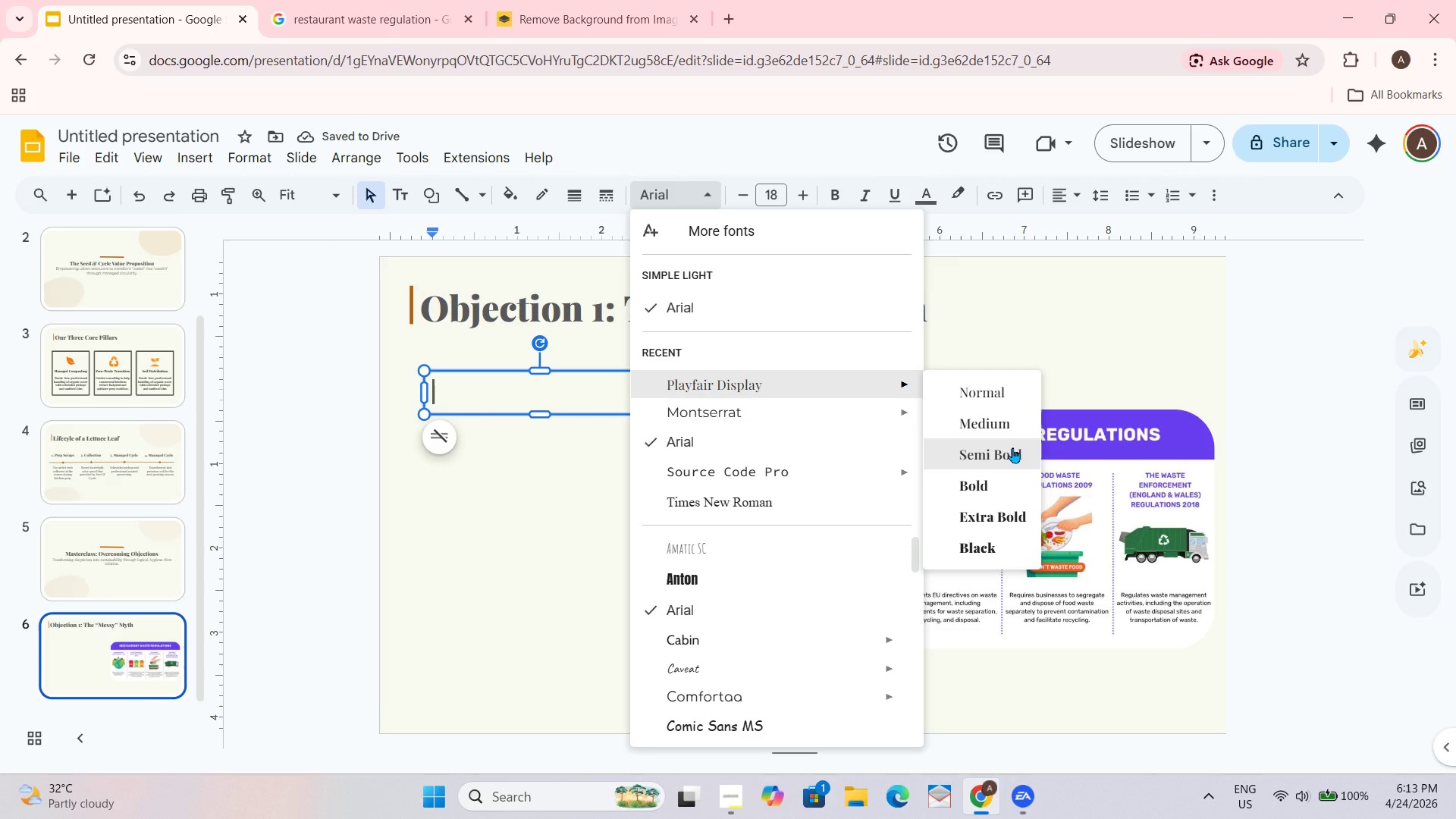 
wait(5.61)
 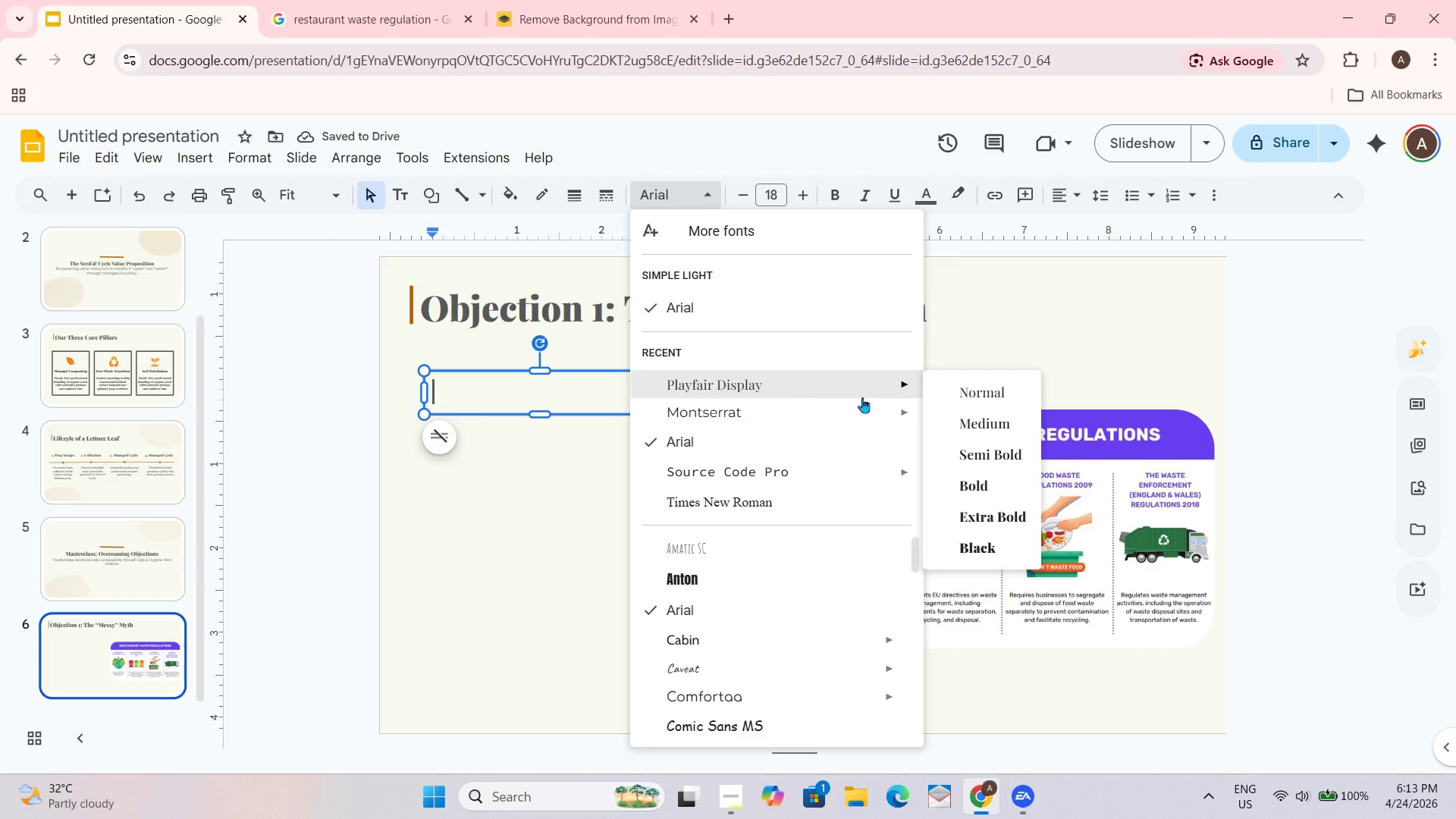 
type("Airtight Containment)
 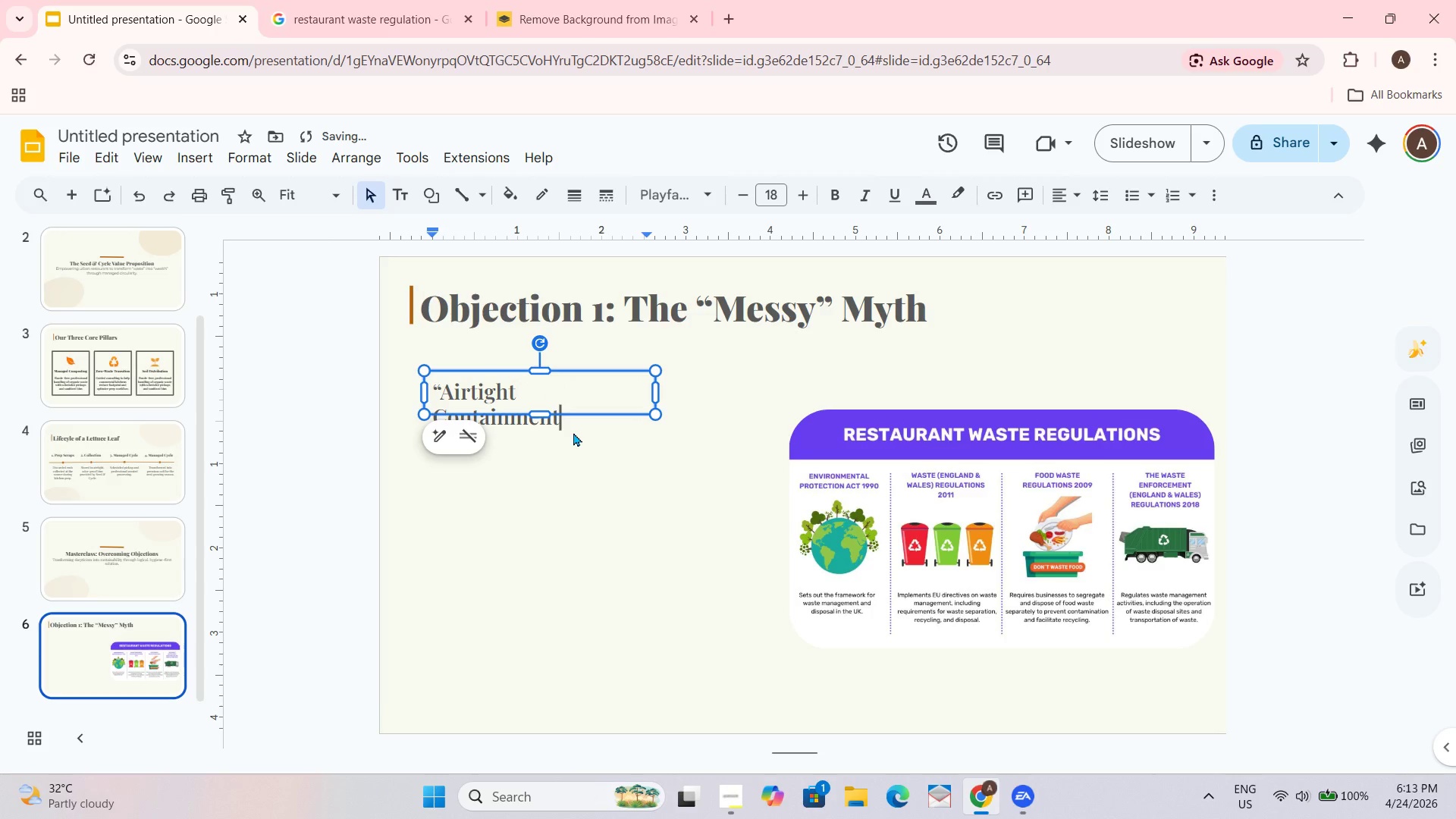 
left_click_drag(start_coordinate=[658, 394], to_coordinate=[791, 389])
 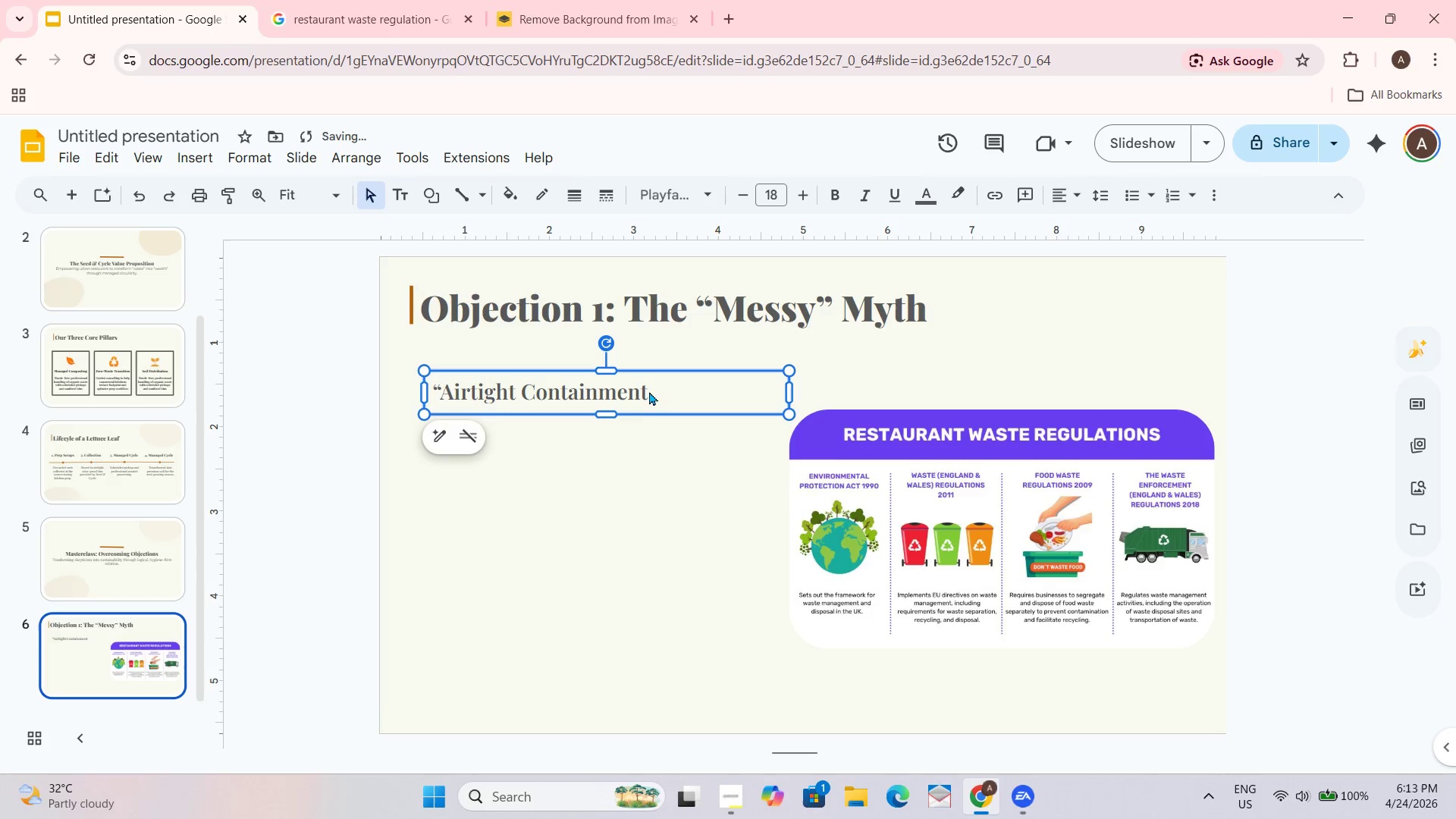 
triple_click([645, 388])
 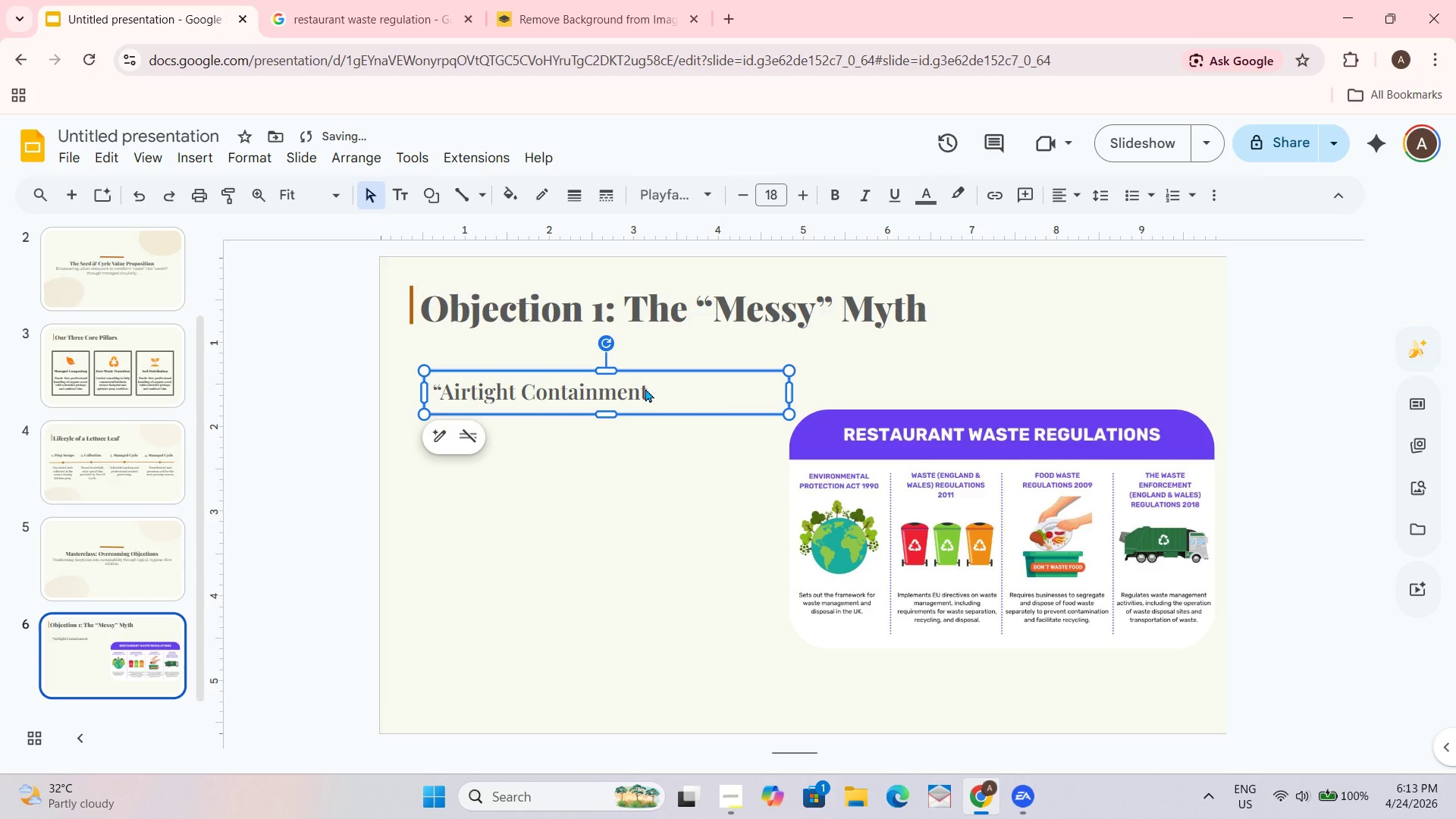 
triple_click([645, 388])
 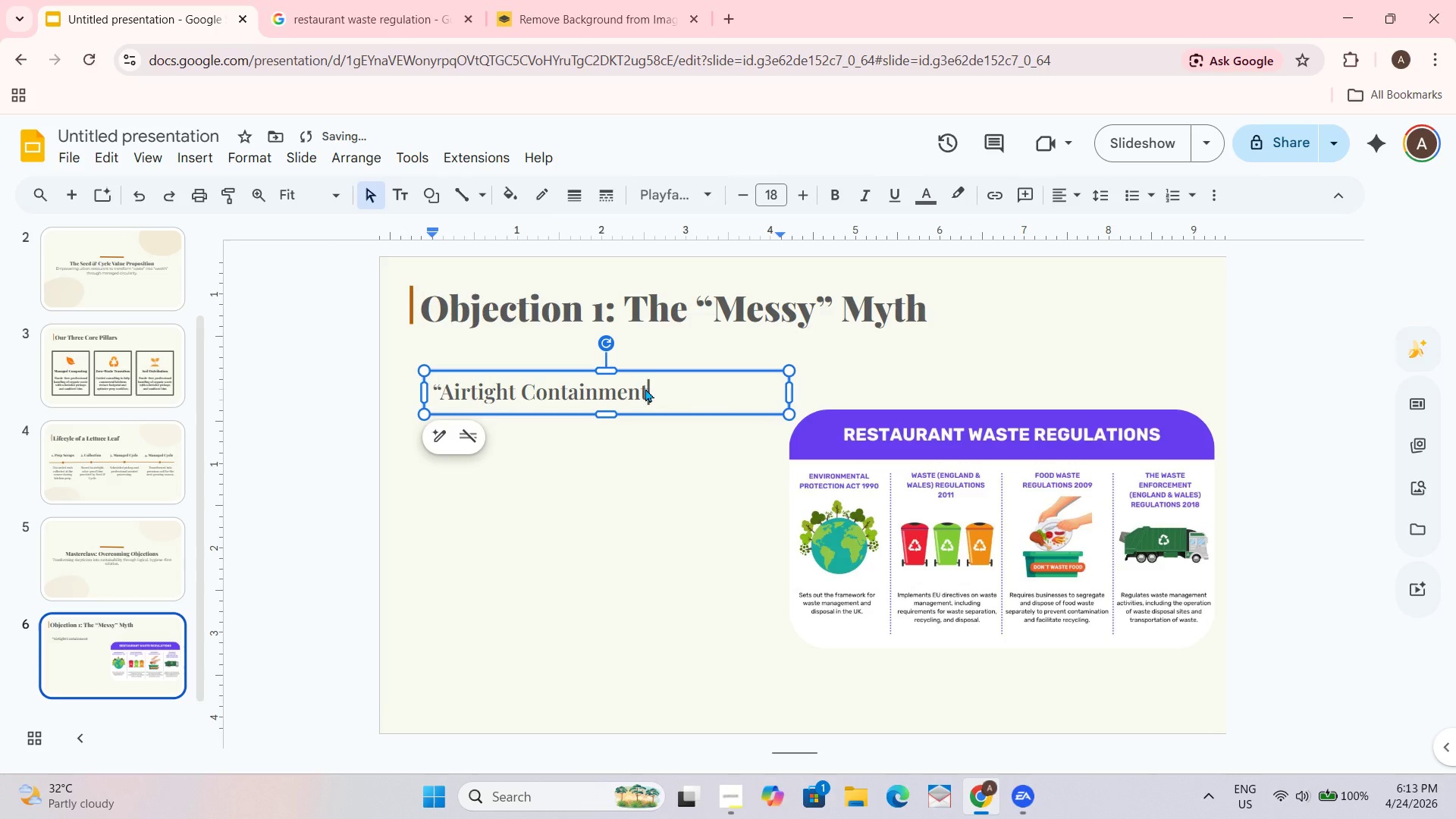 
triple_click([645, 388])
 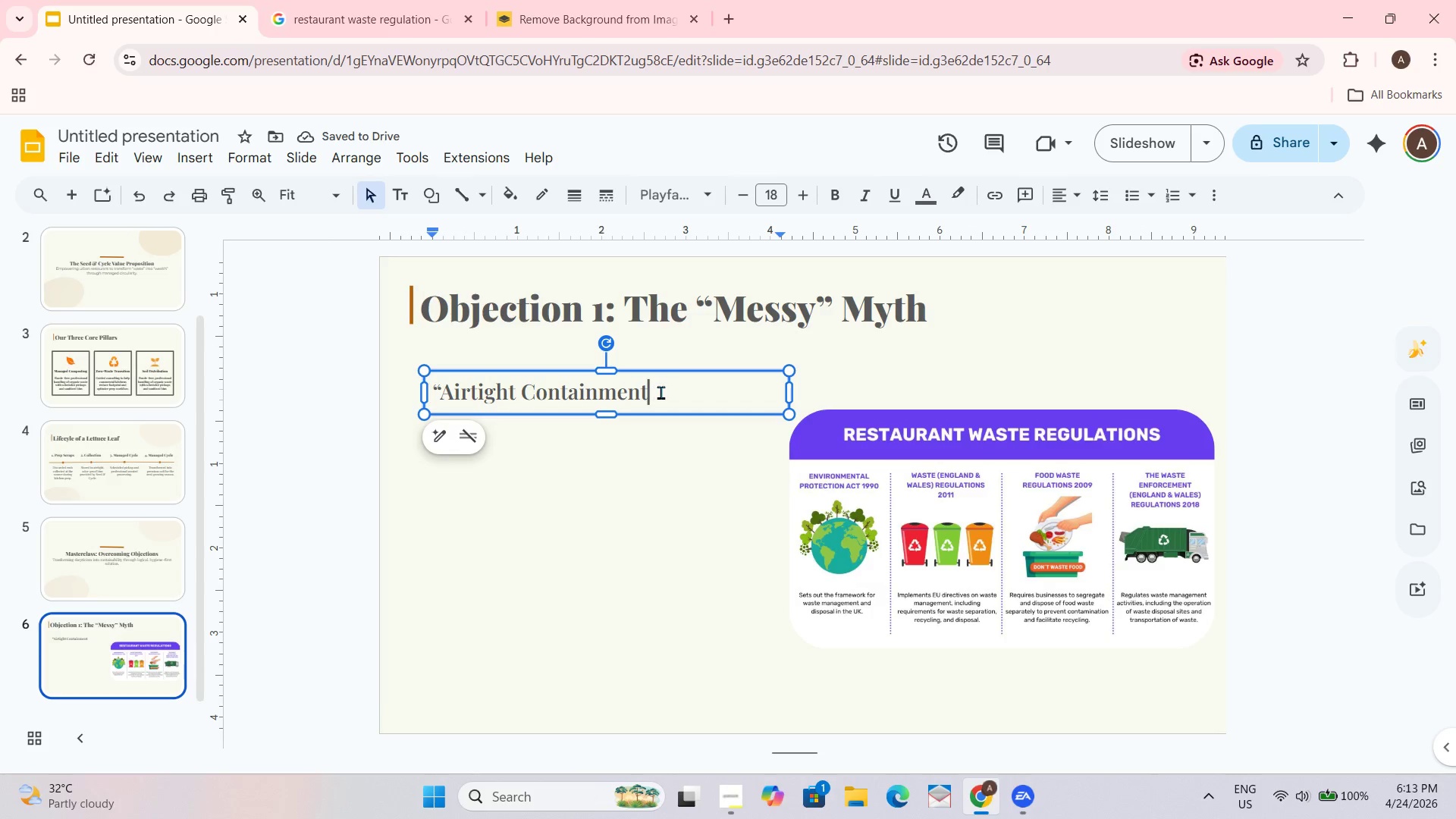 
triple_click([661, 392])
 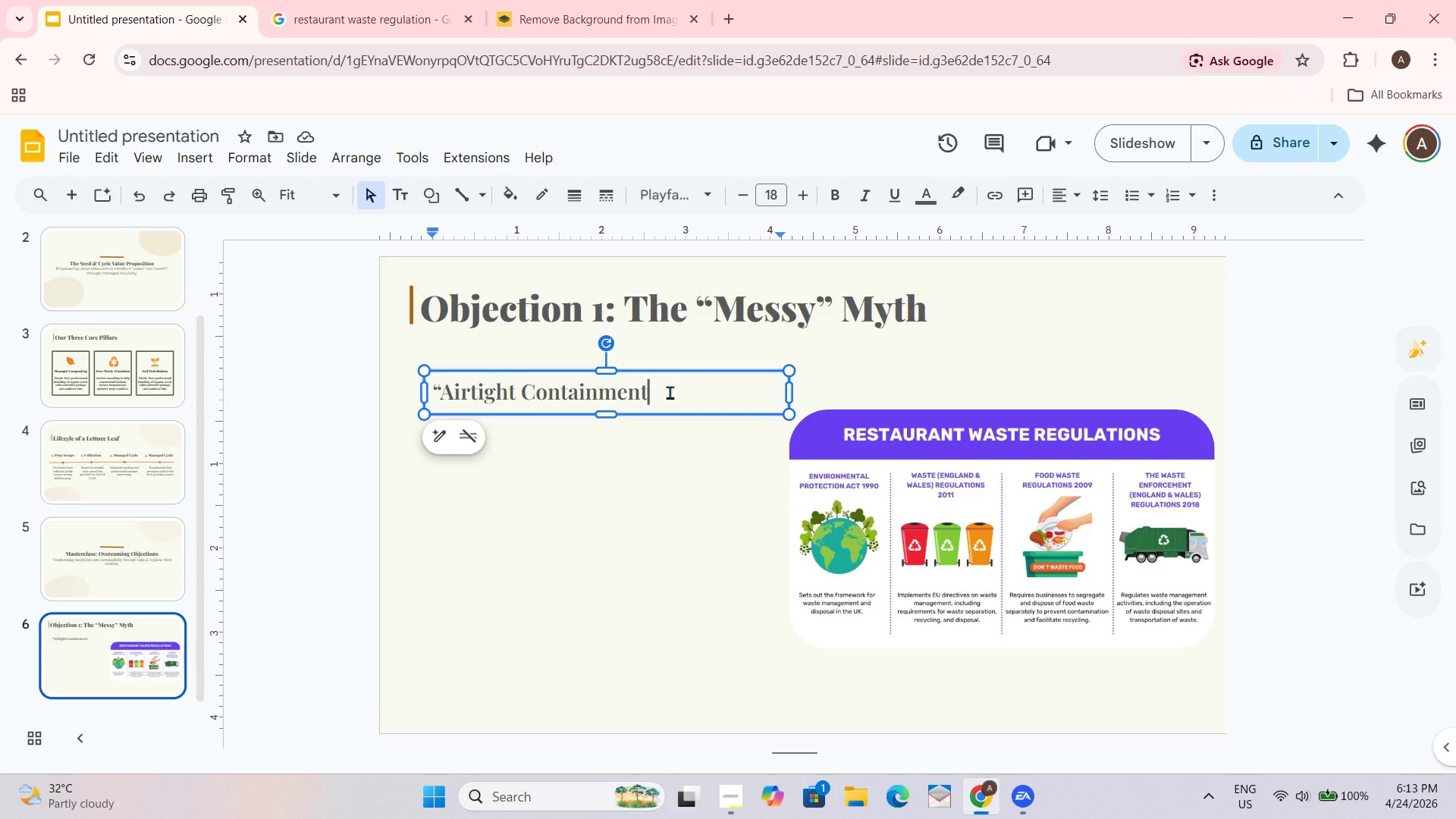 
left_click_drag(start_coordinate=[670, 391], to_coordinate=[444, 409])
 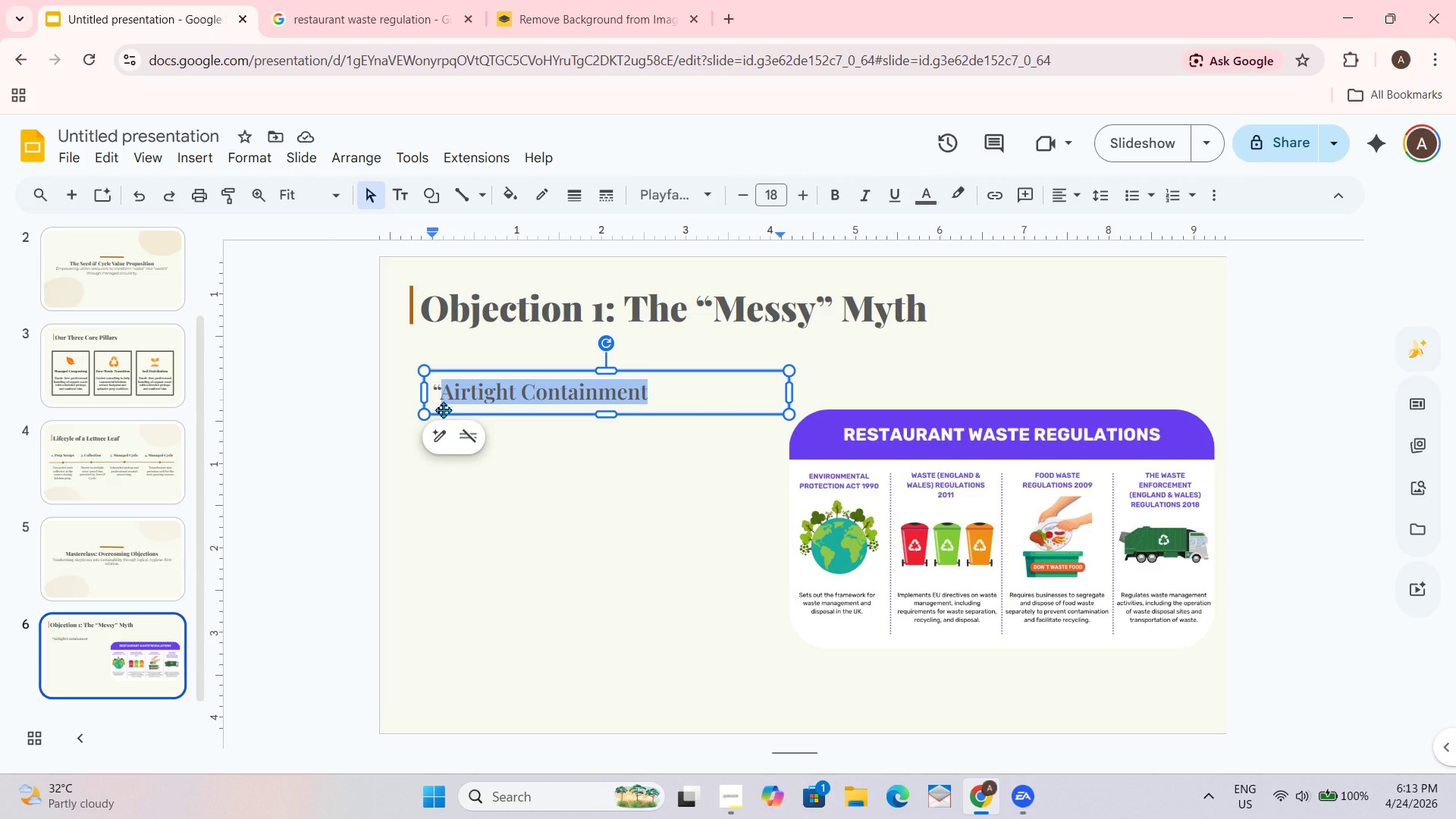 
type(Wont)
key(Backspace)
type('t it attract pests and smell)
 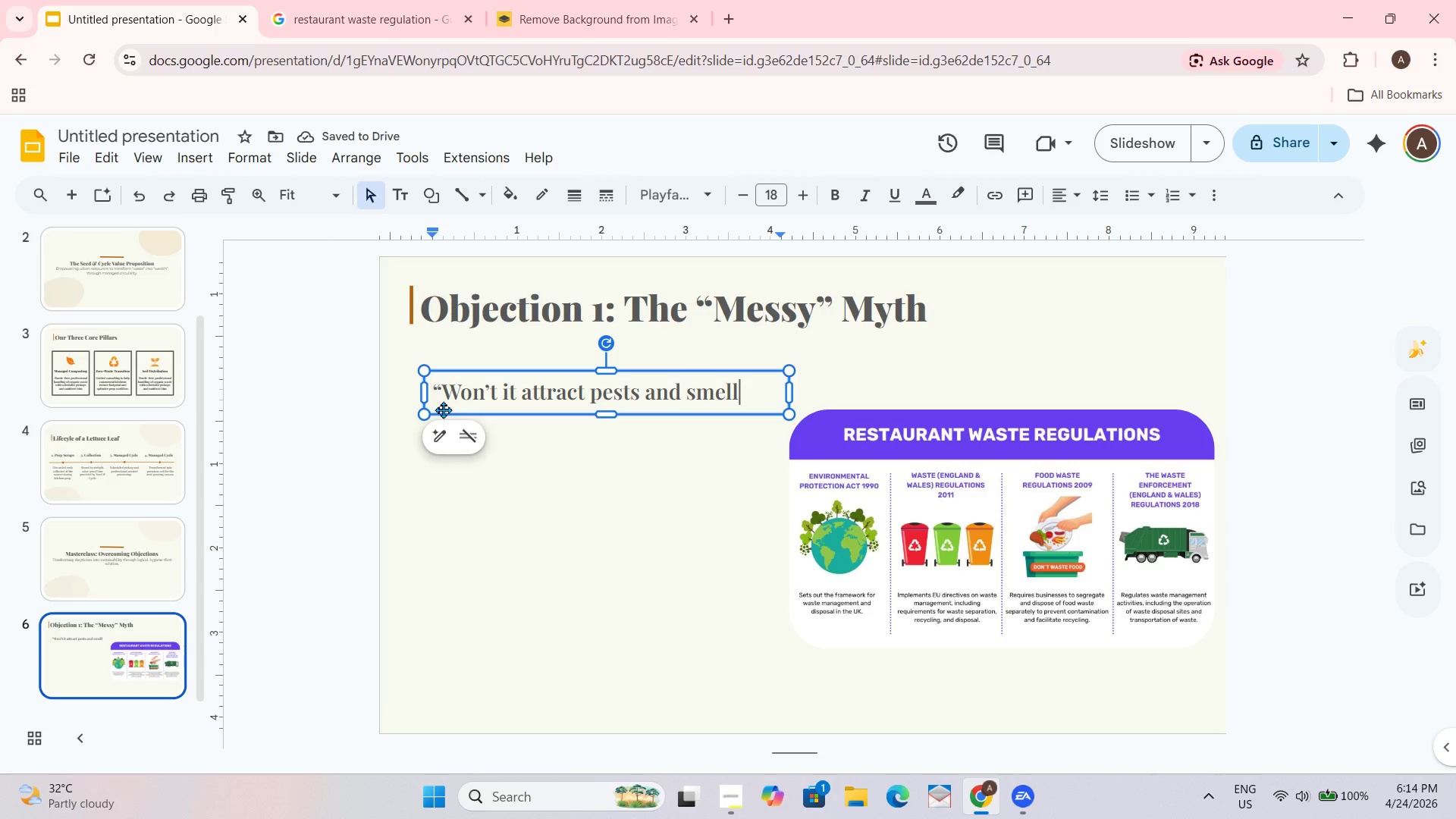 
wait(5.22)
 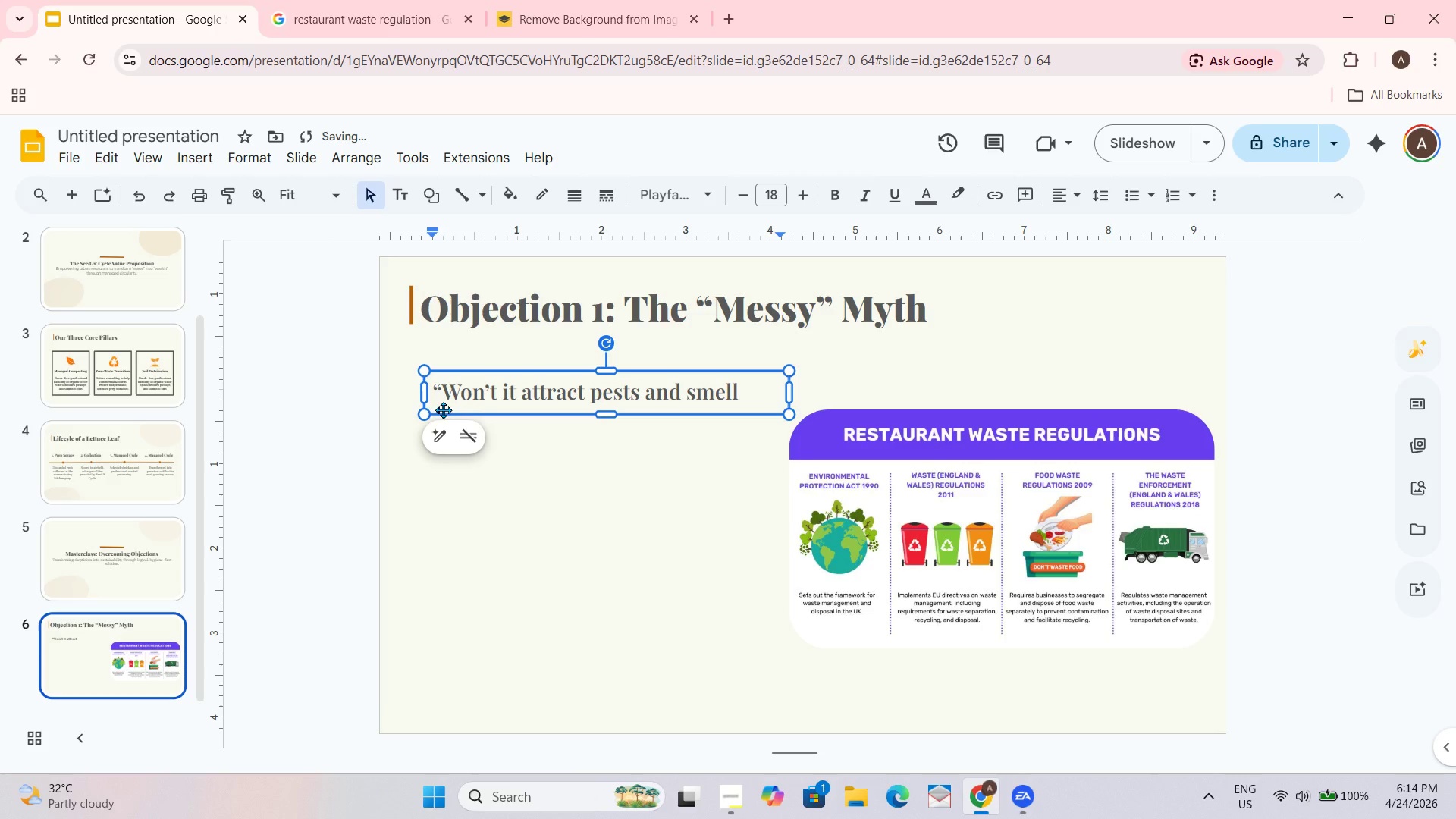 
key(Shift+Slash)
 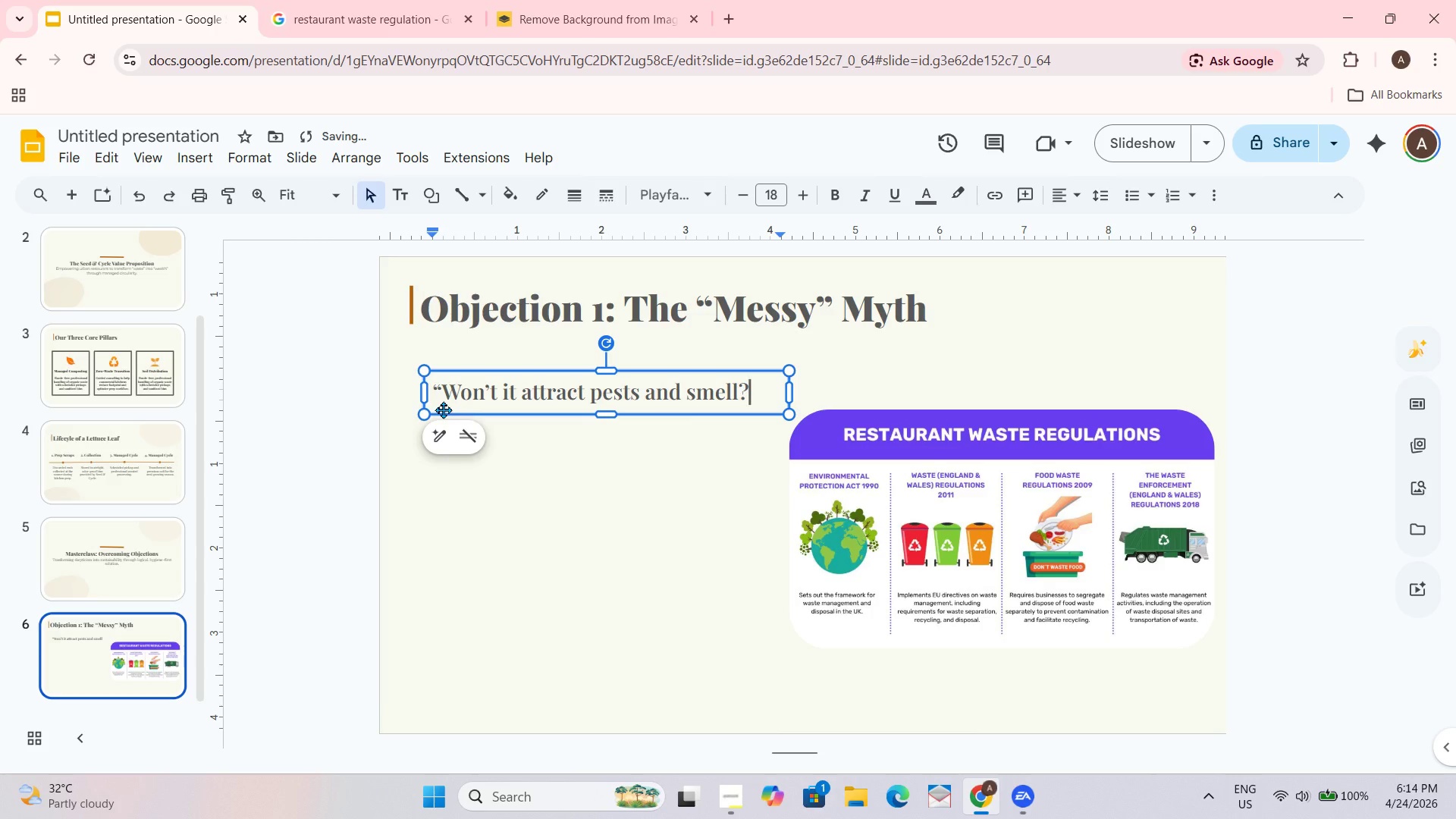 
key(Shift+Quote)
 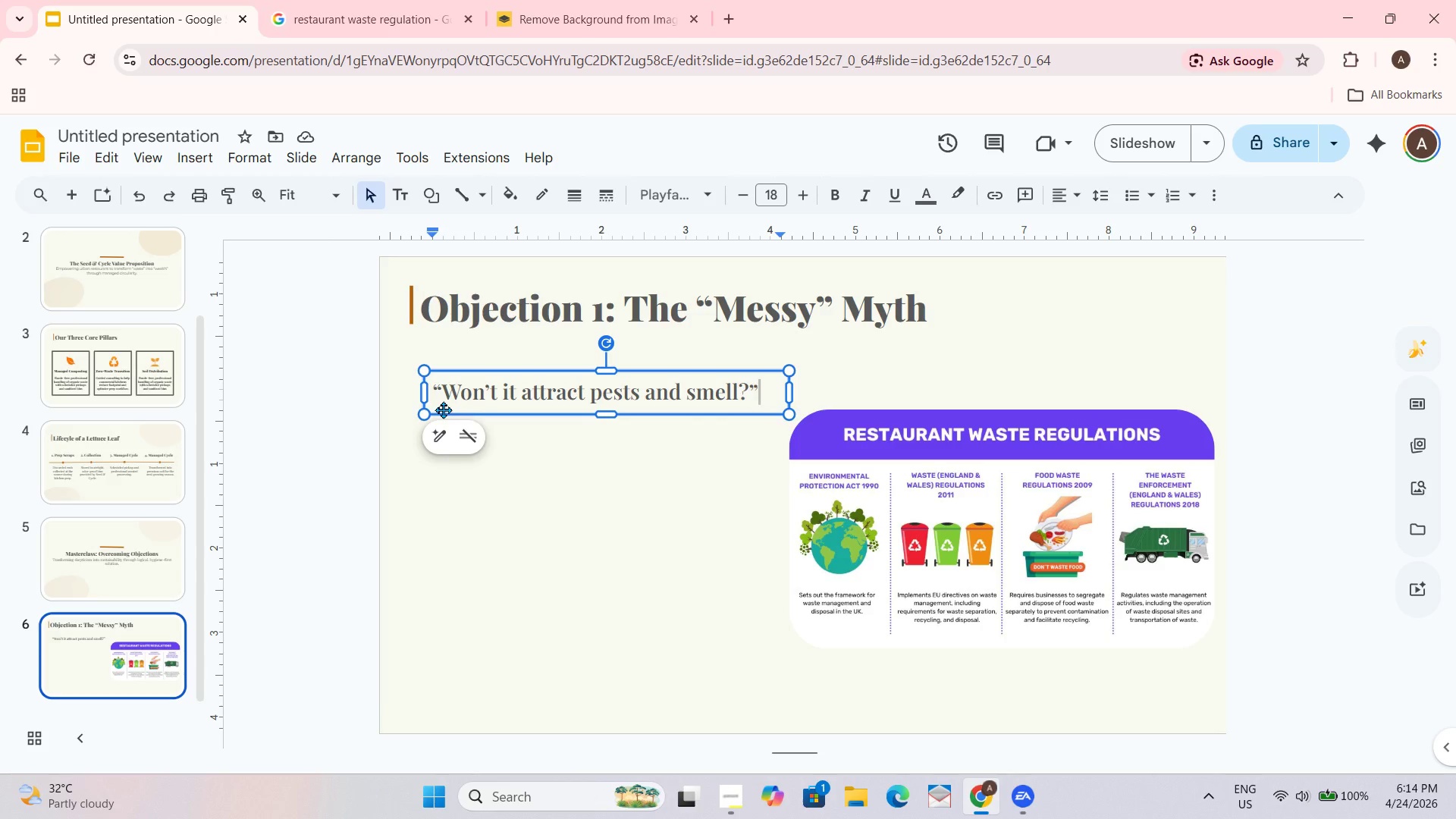 
wait(13.19)
 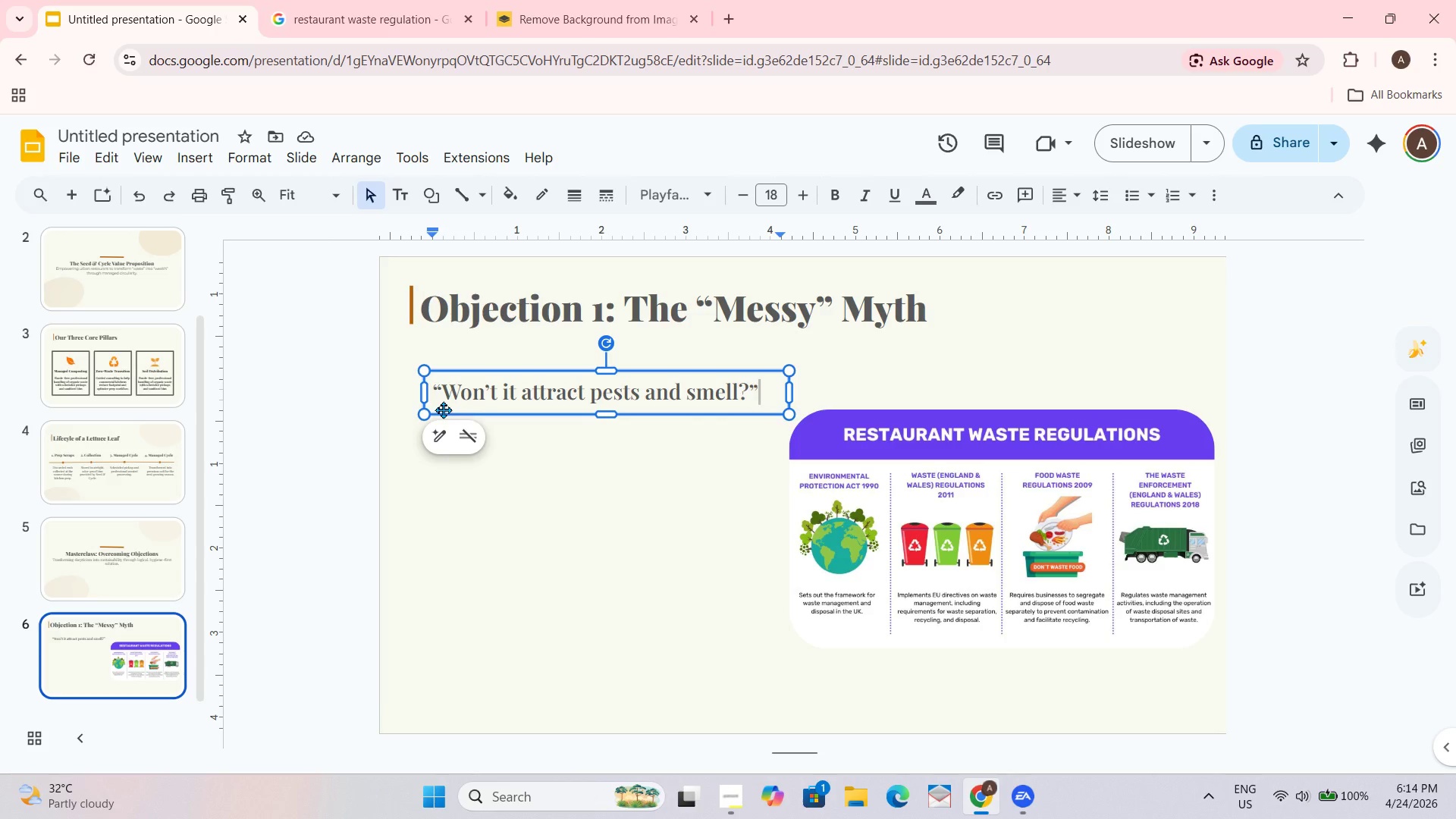 
left_click_drag(start_coordinate=[557, 535], to_coordinate=[557, 523])
 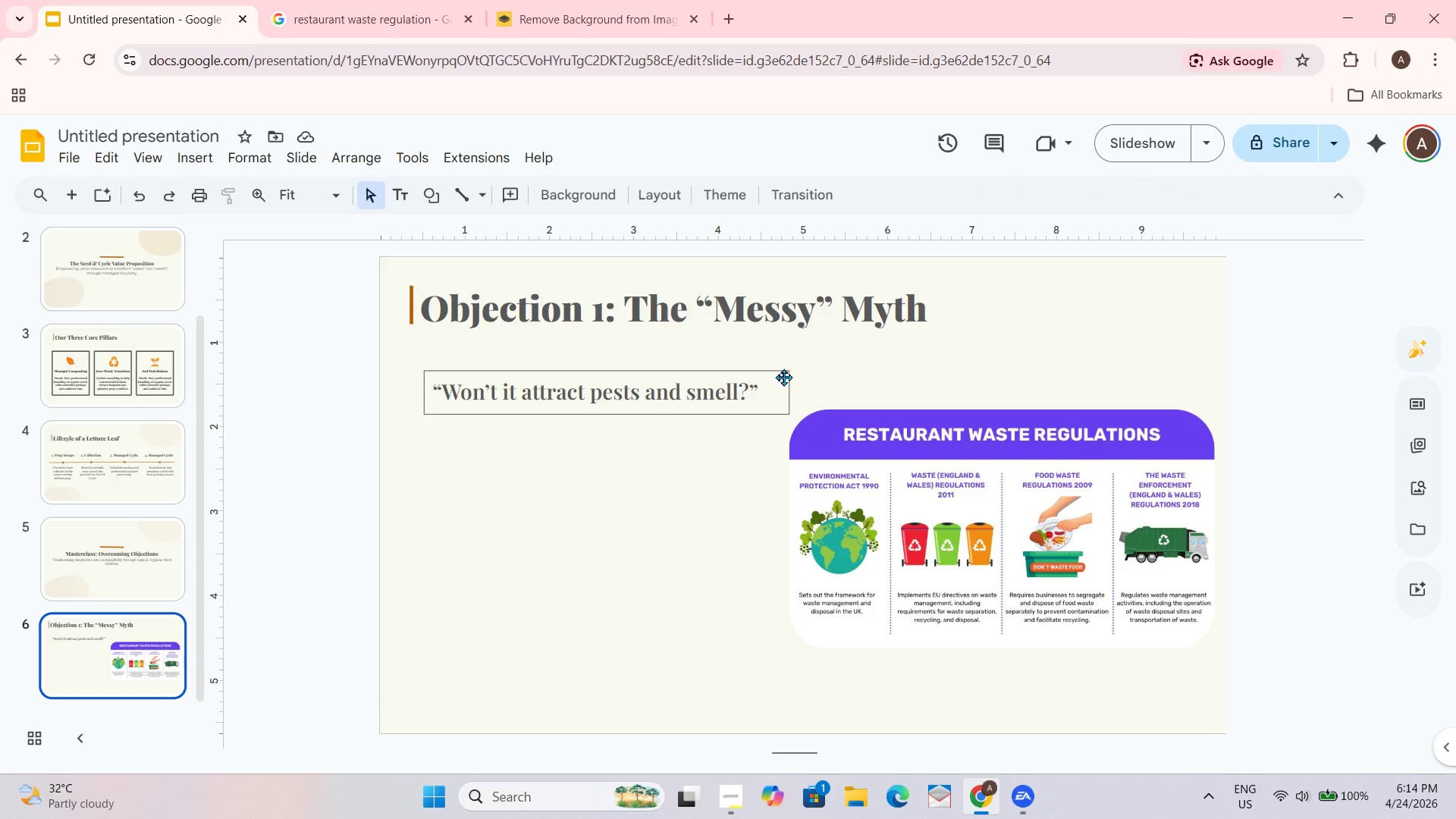 
left_click([619, 399])
 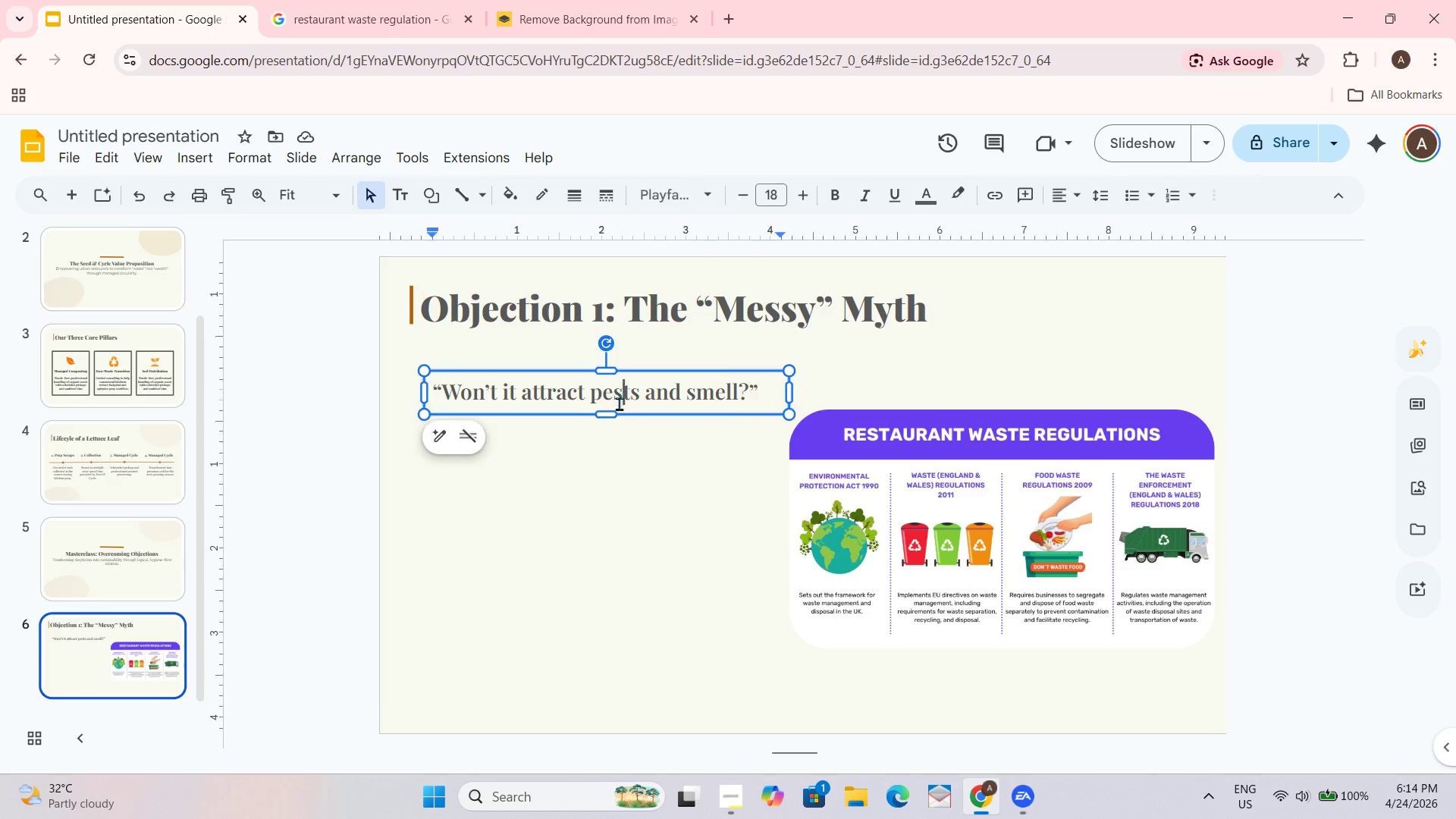 
key(Control+A)
 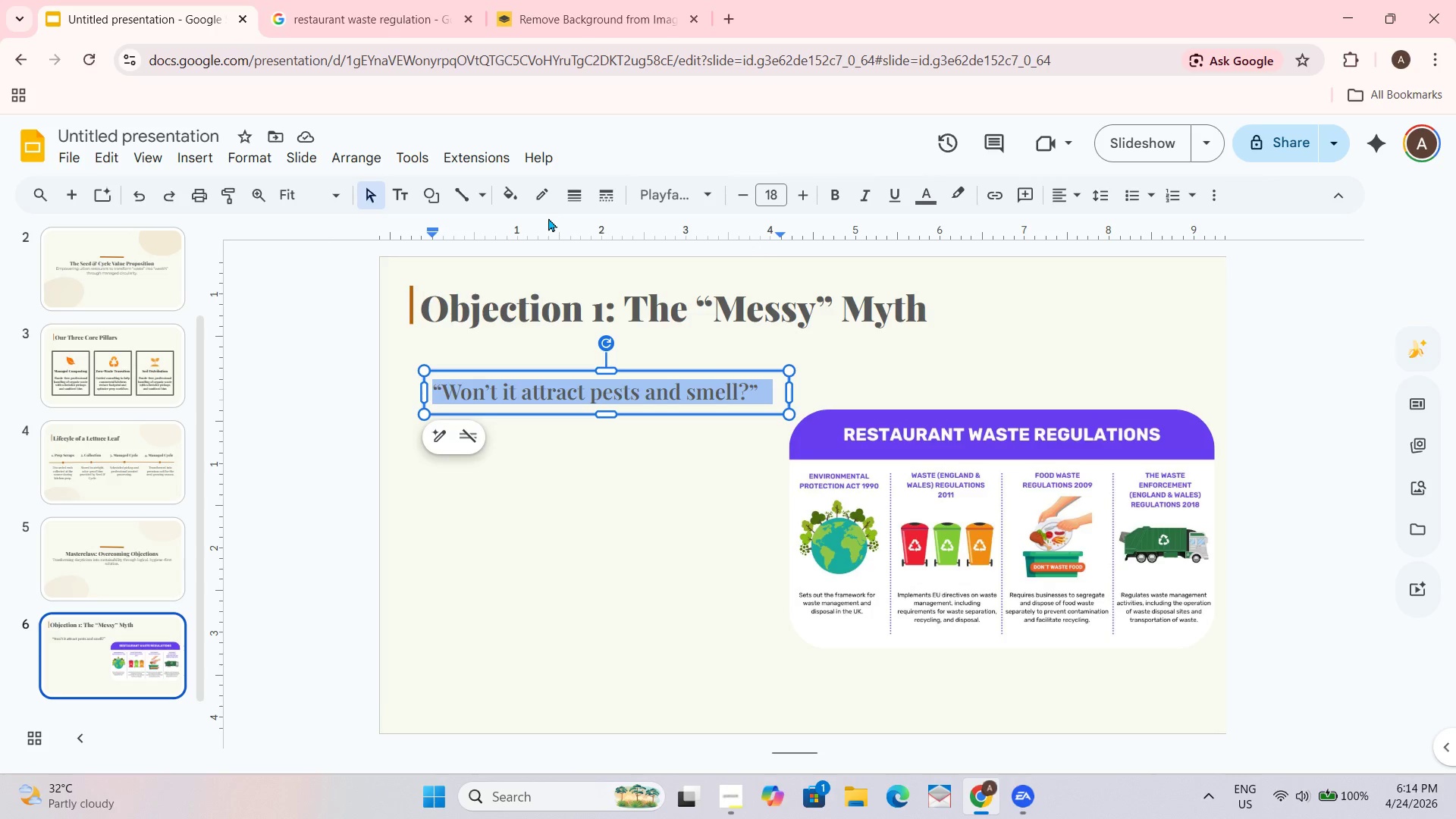 
left_click([932, 188])
 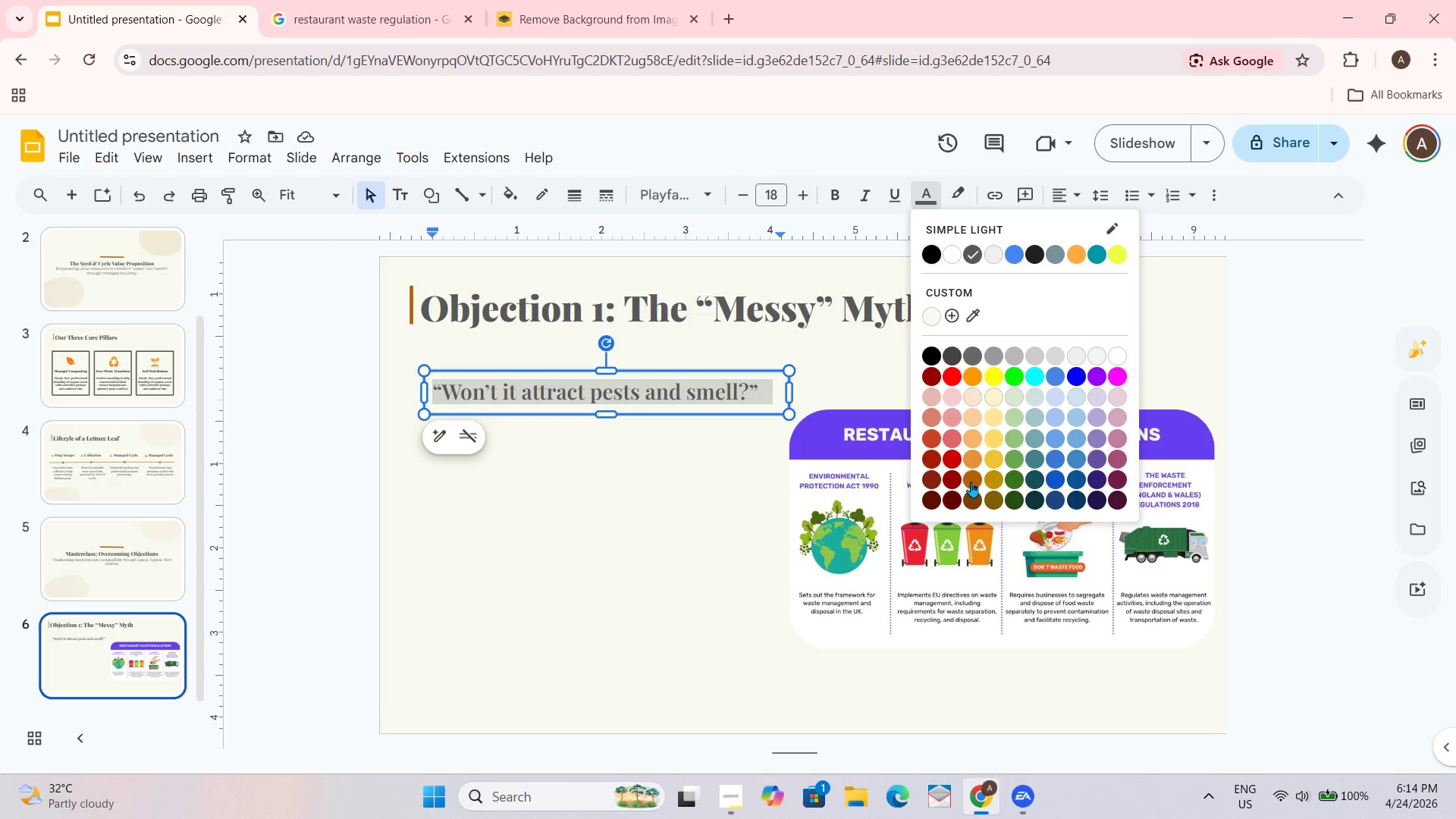 
double_click([325, 601])
 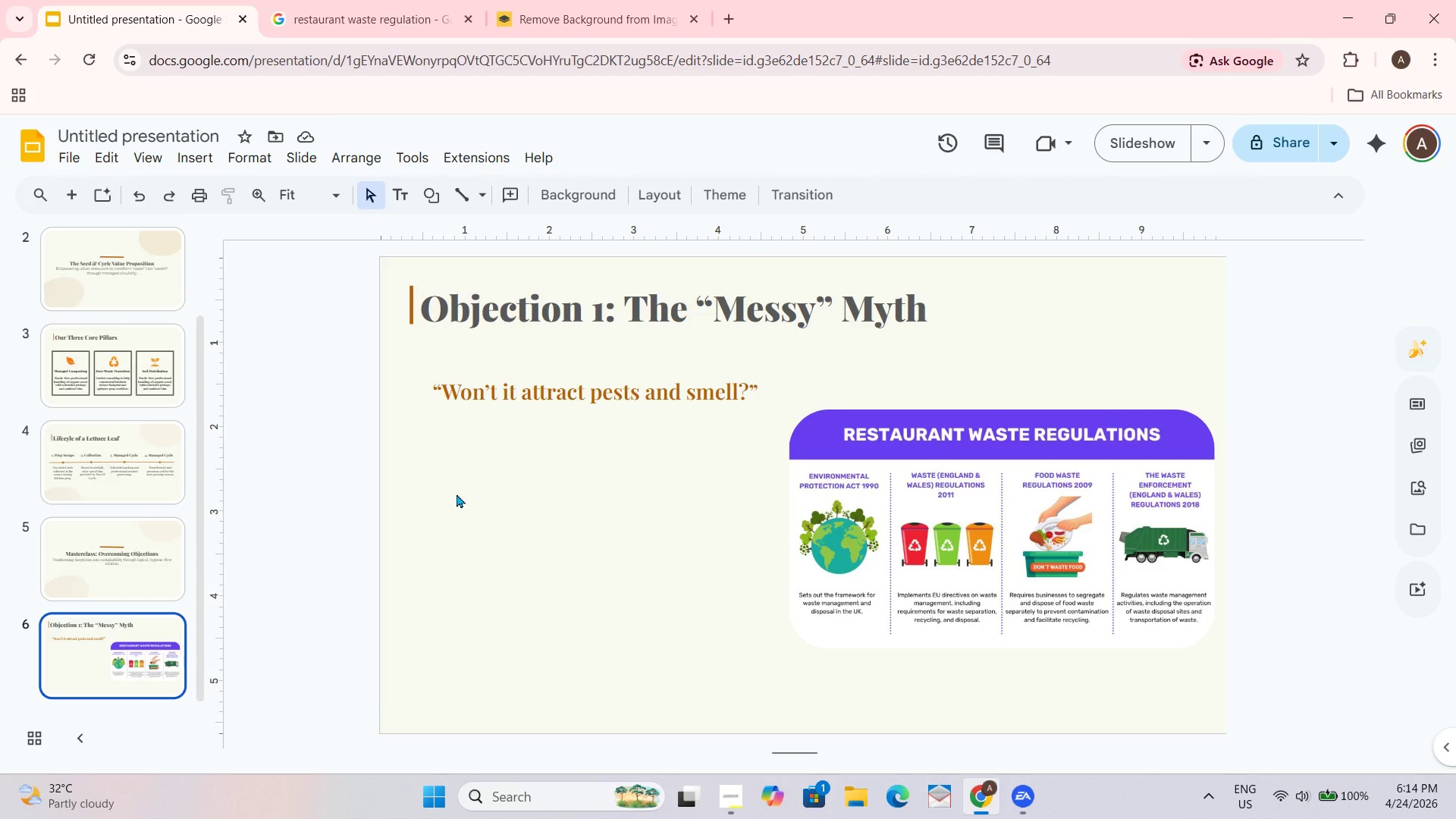 
wait(11.58)
 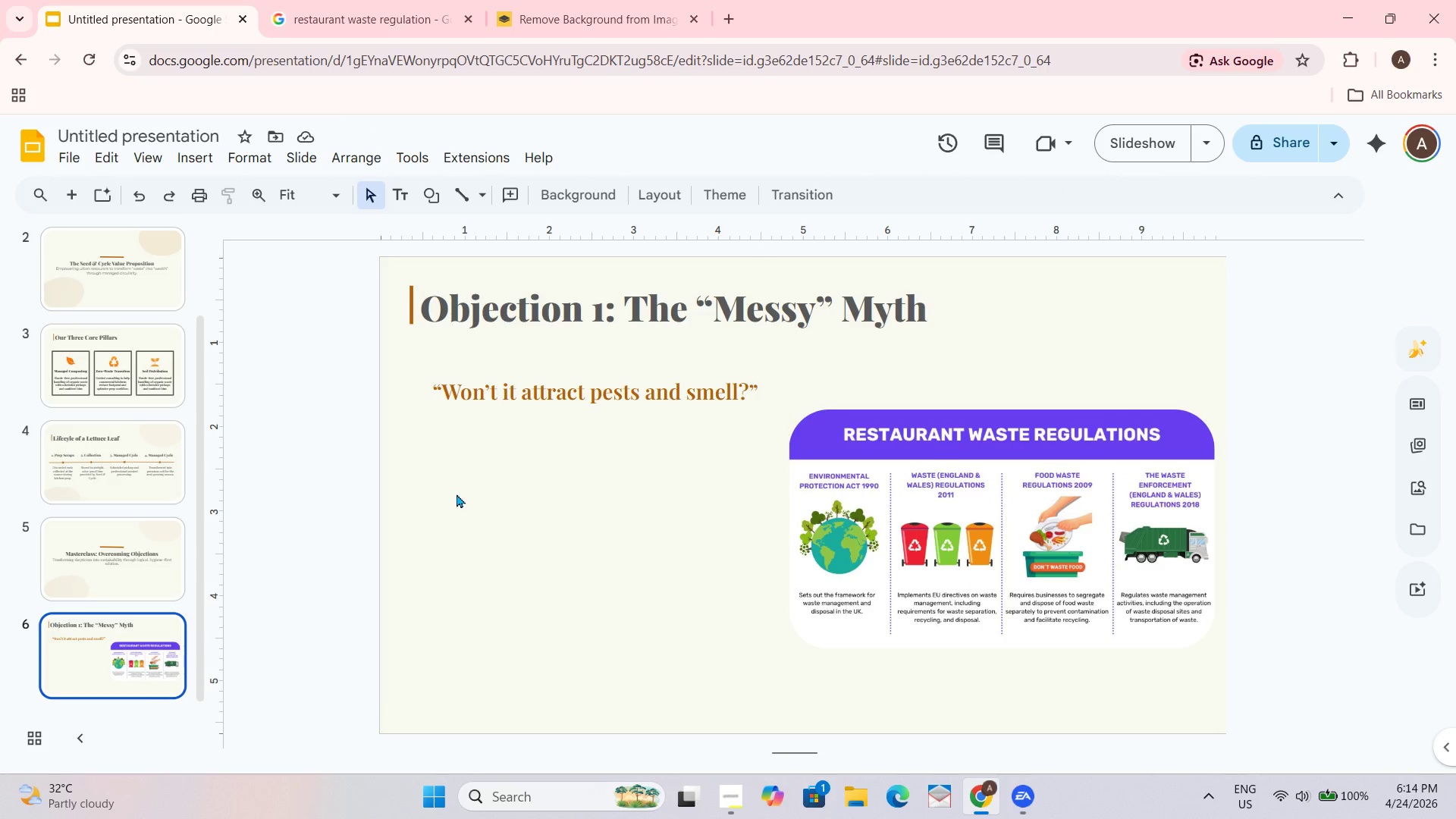 
left_click_drag(start_coordinate=[572, 376], to_coordinate=[558, 376])
 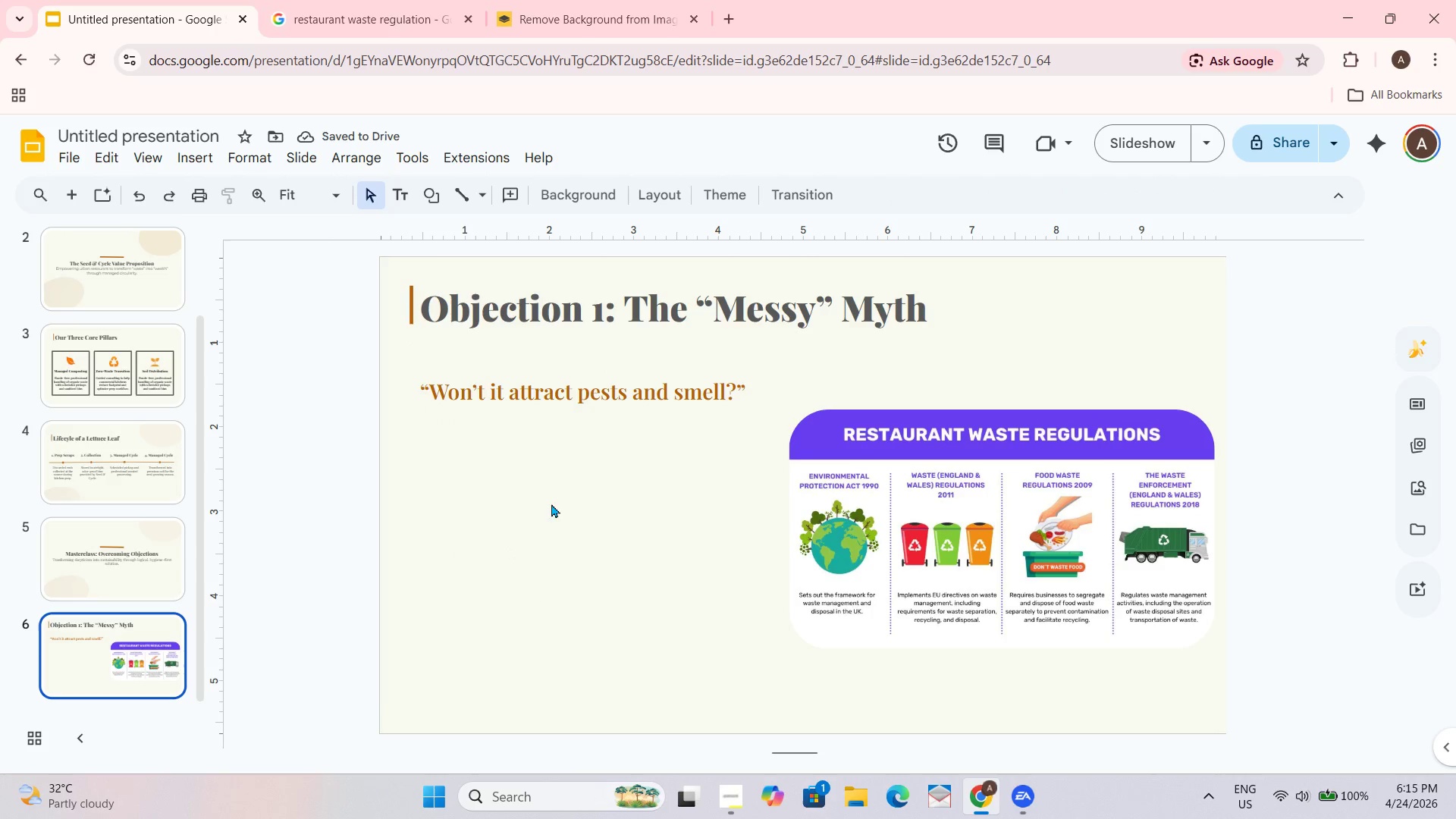 
wait(6.56)
 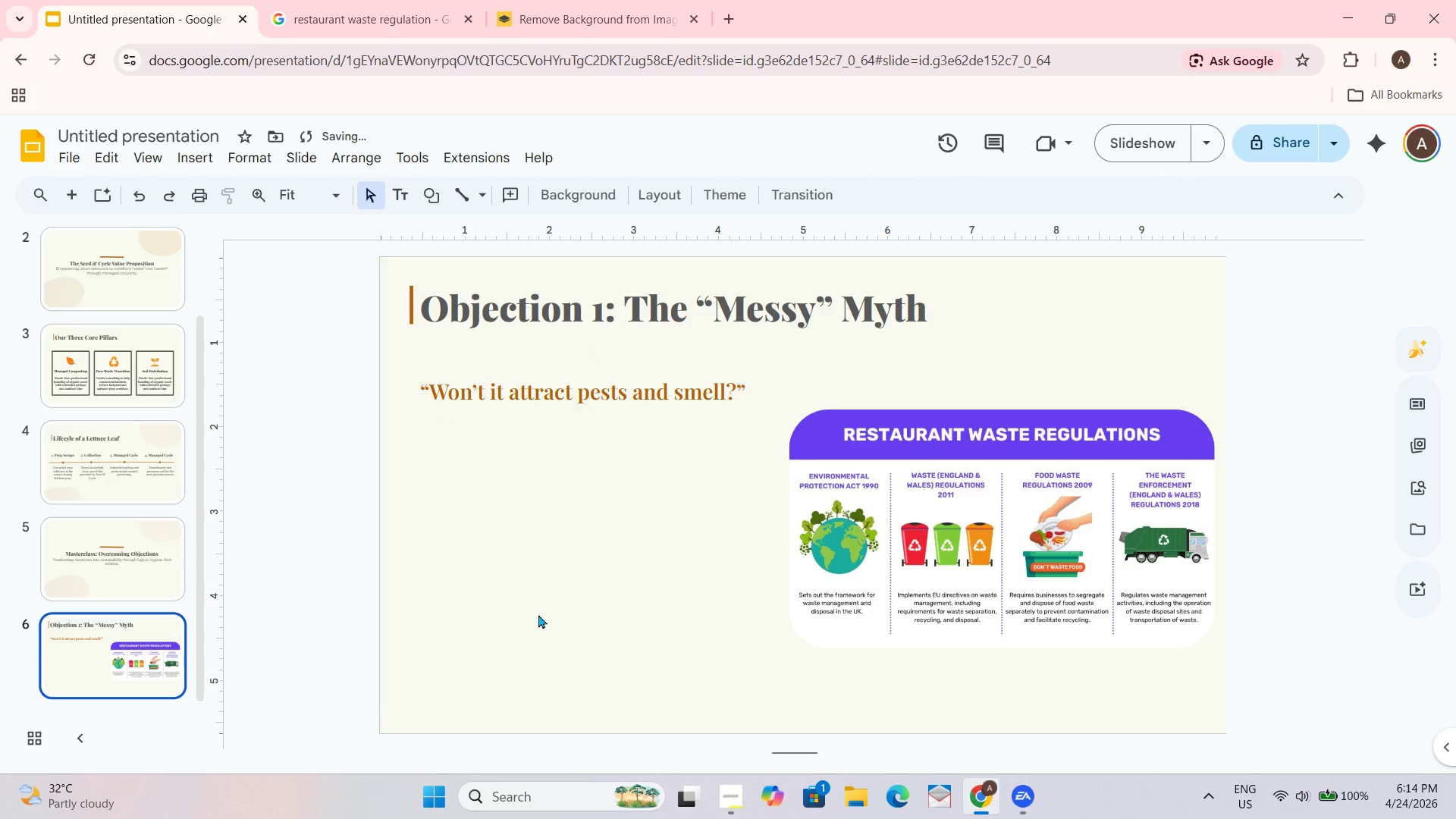 
left_click_drag(start_coordinate=[1038, 417], to_coordinate=[1043, 469])
 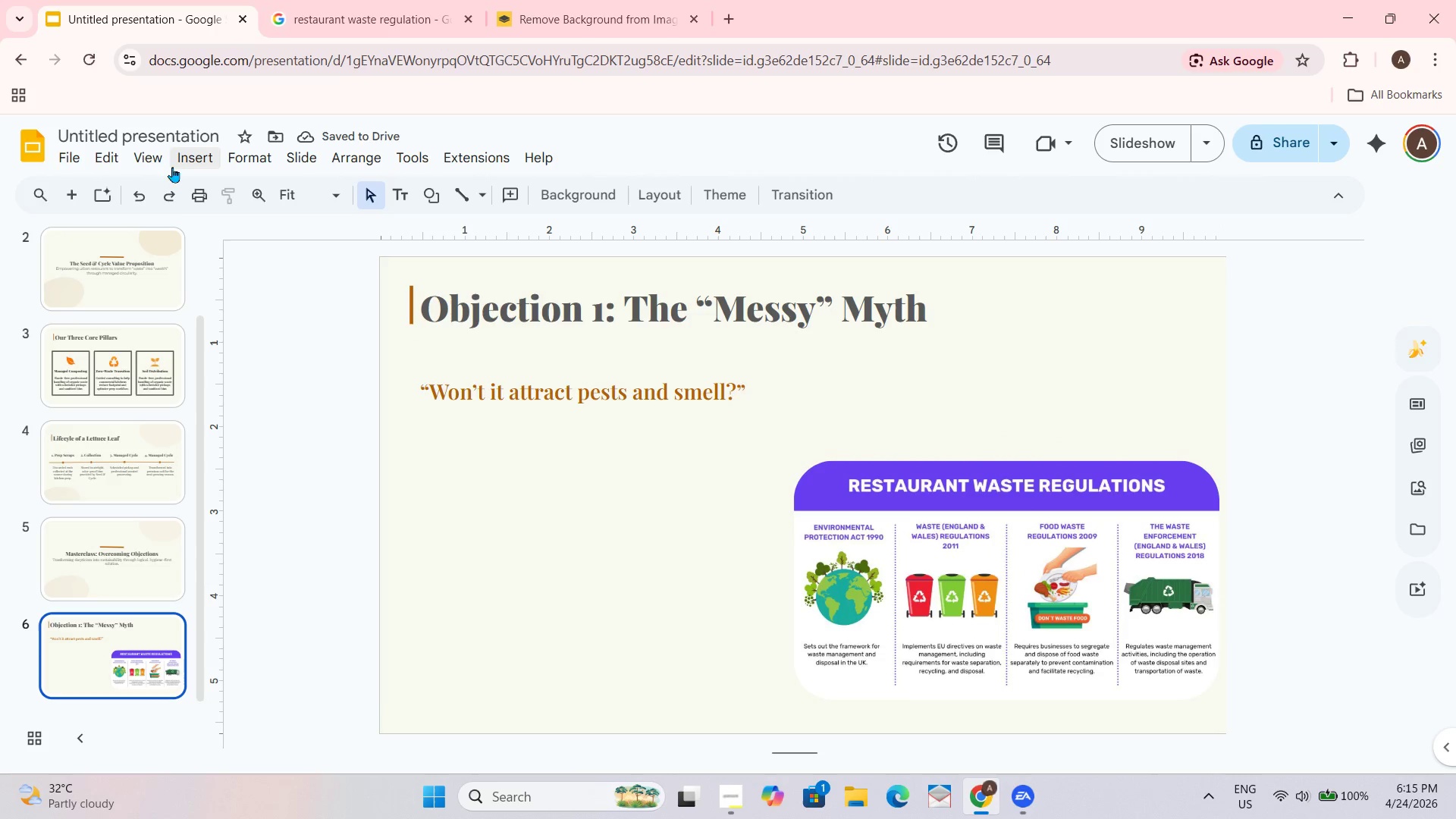 
wait(6.19)
 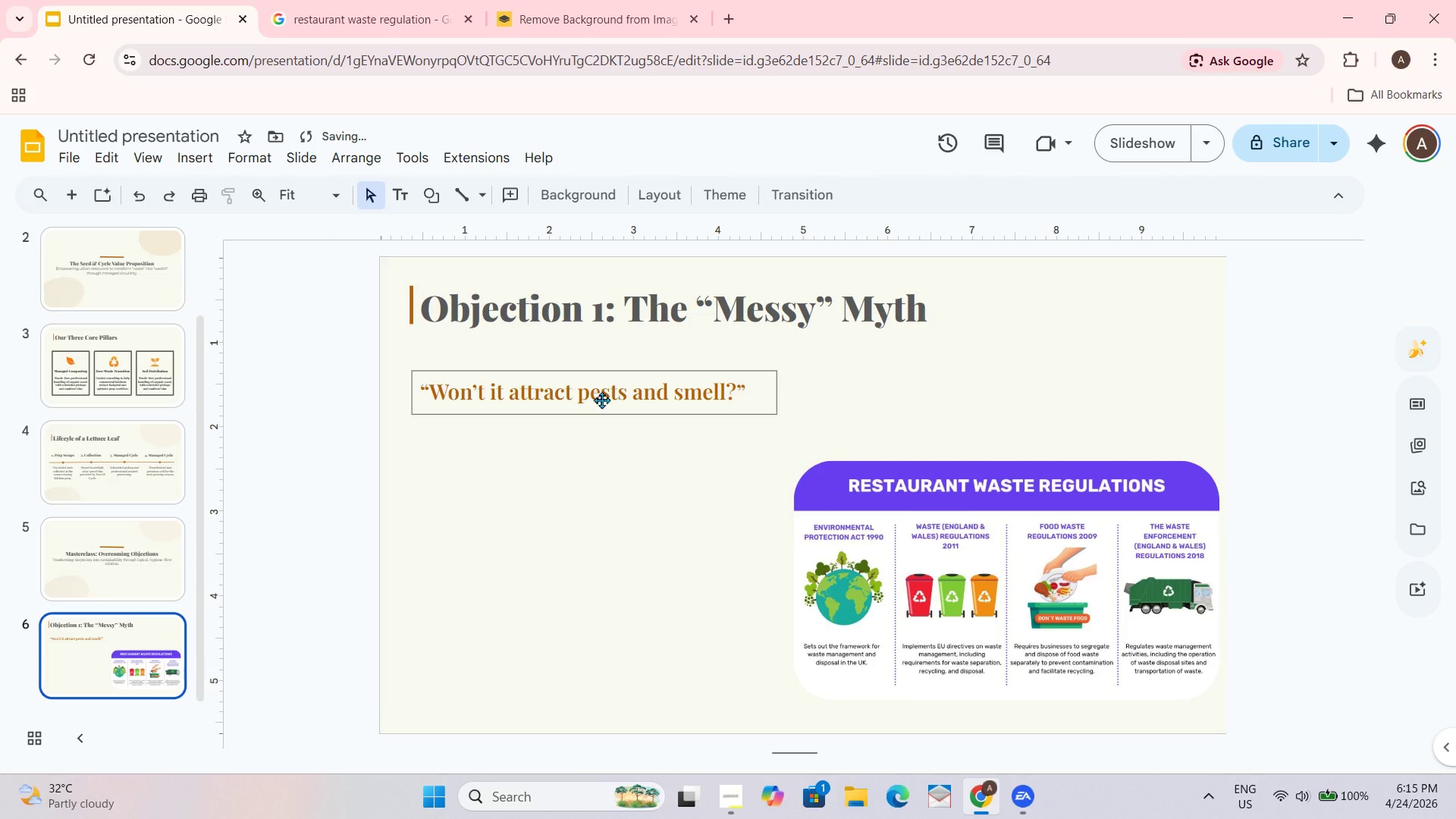 
left_click([410, 195])
 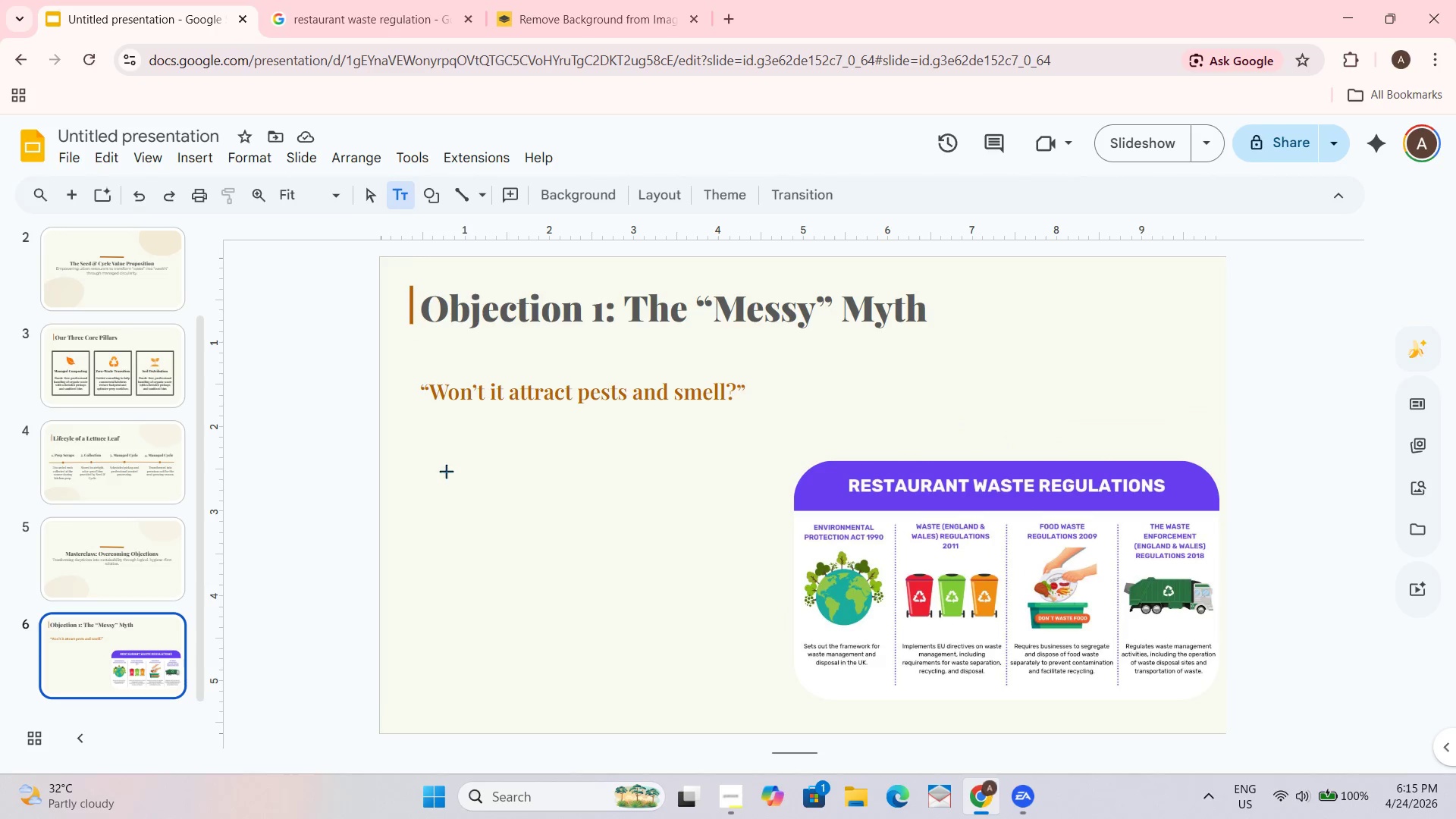 
left_click_drag(start_coordinate=[446, 460], to_coordinate=[781, 692])
 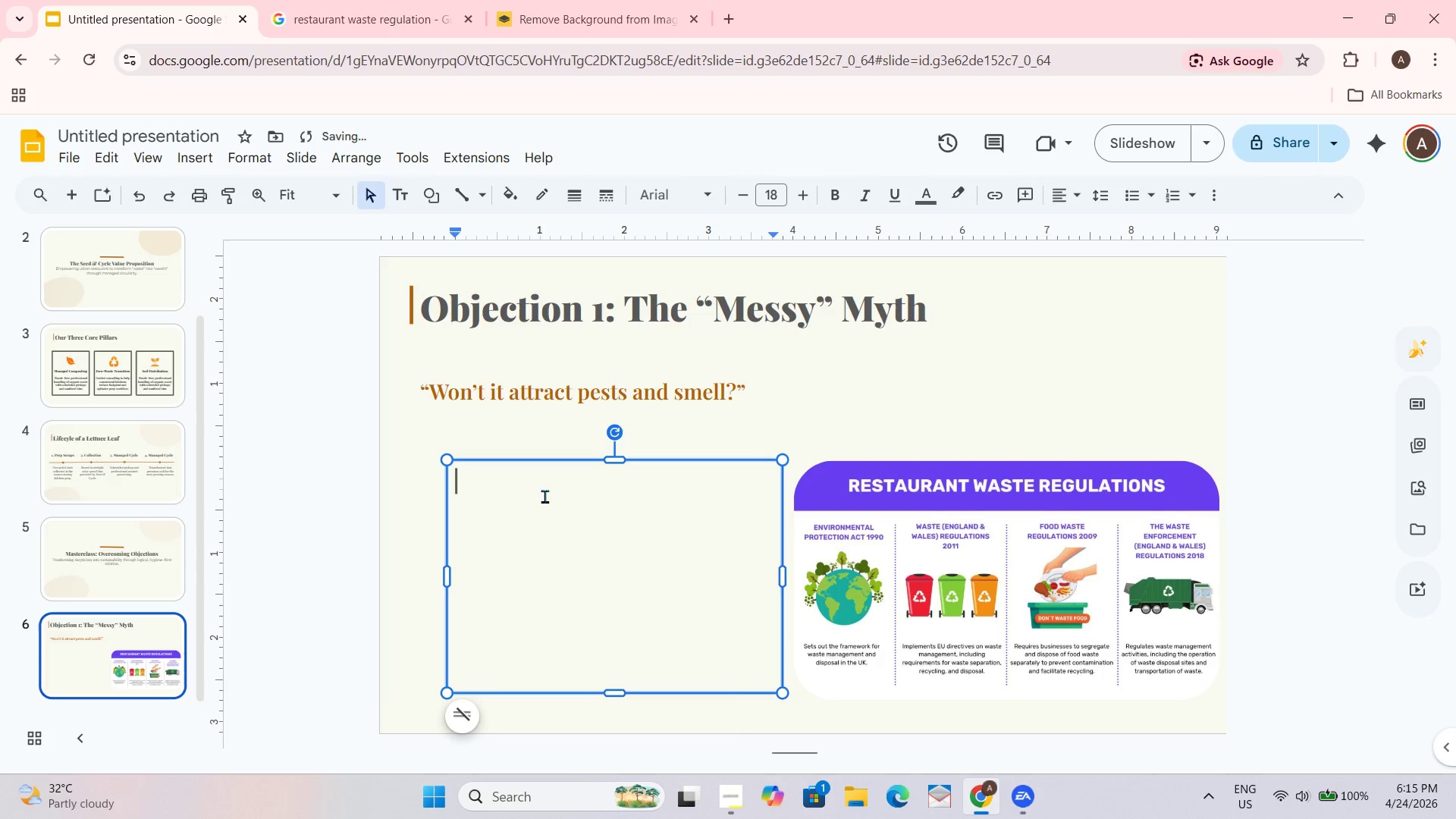 
double_click([544, 496])
 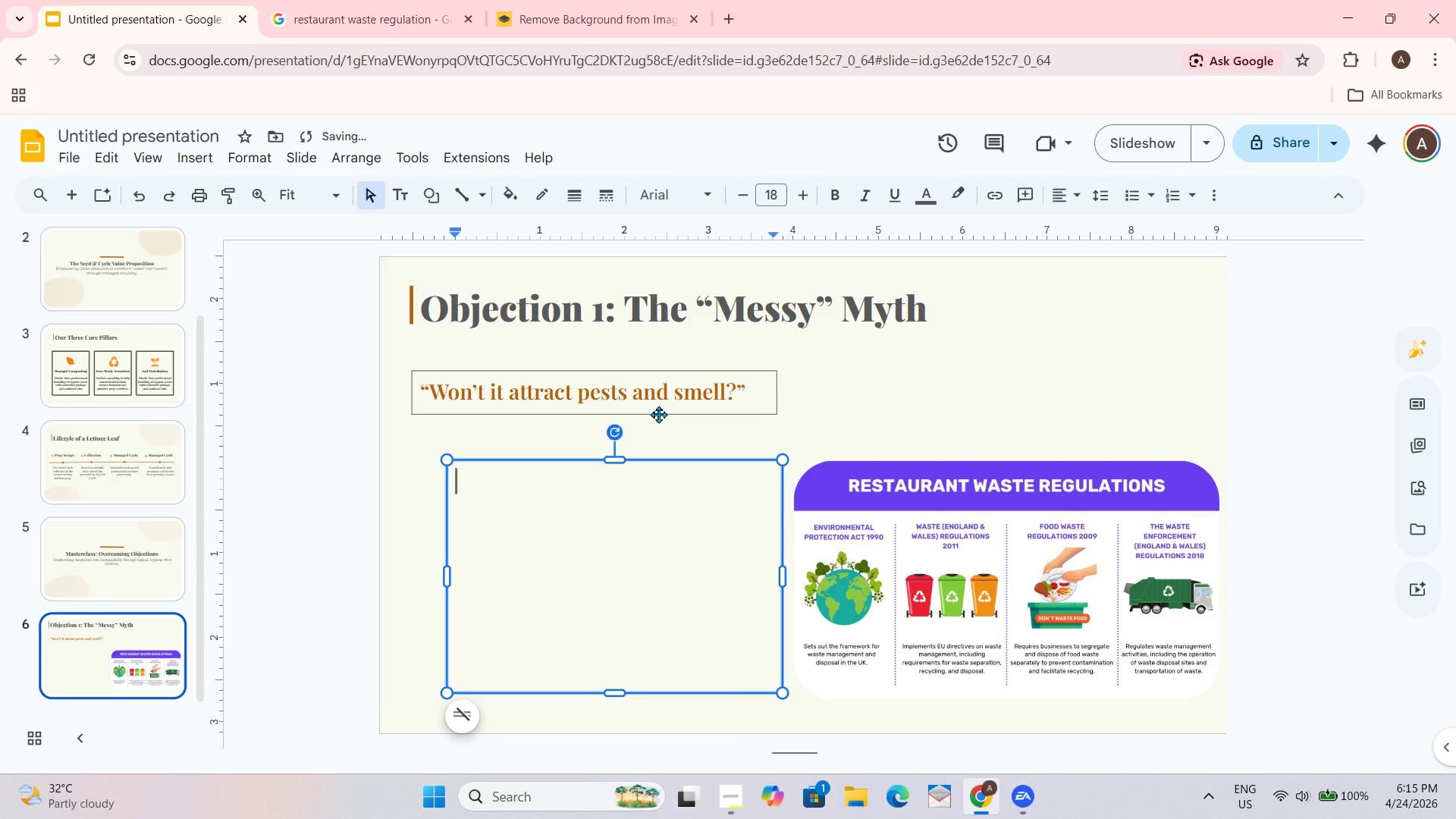 
hold_key(key=ShiftLeft, duration=0.31)
 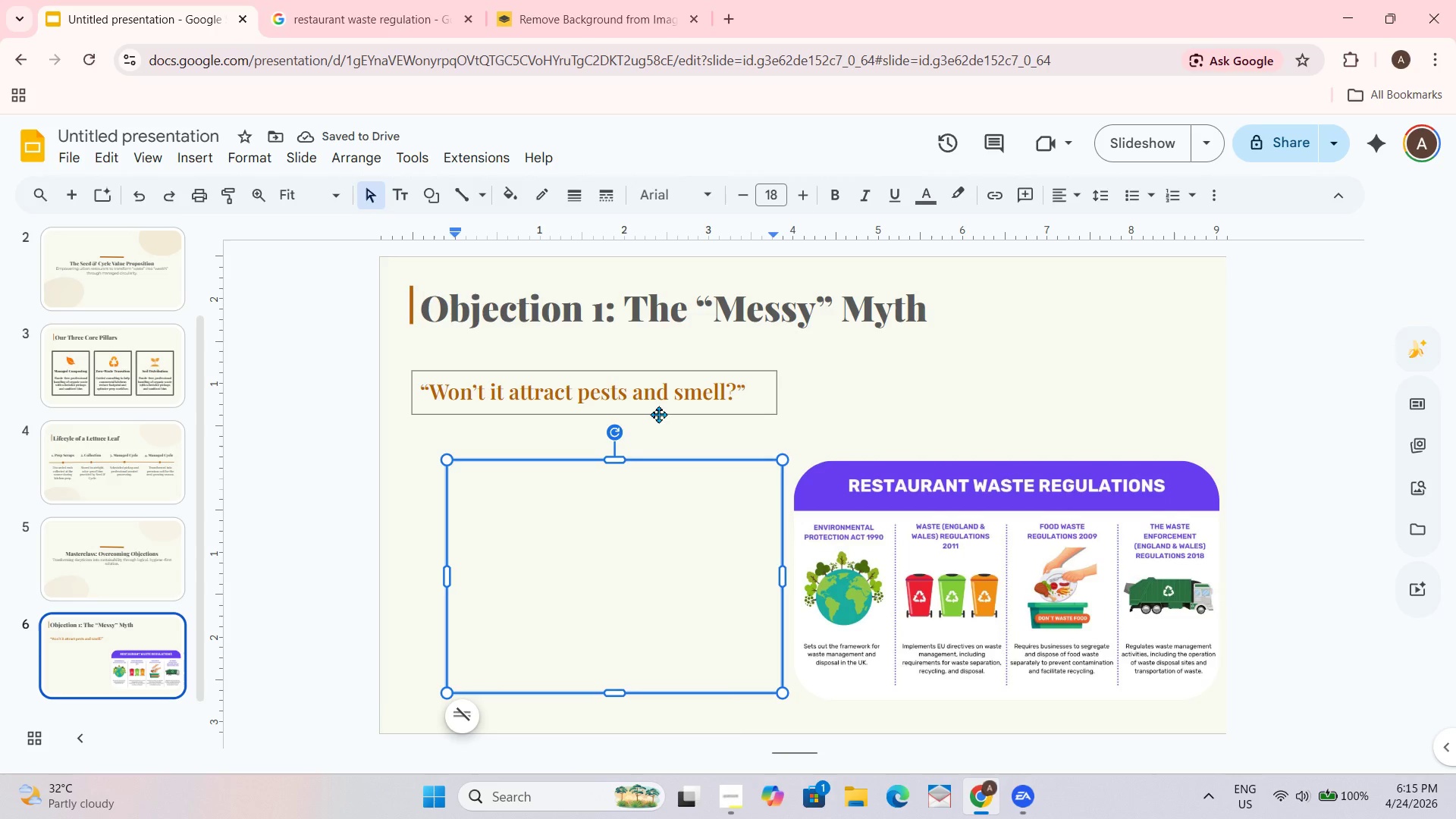 
type(Airt)
key(Backspace)
key(Backspace)
key(Backspace)
key(Backspace)
 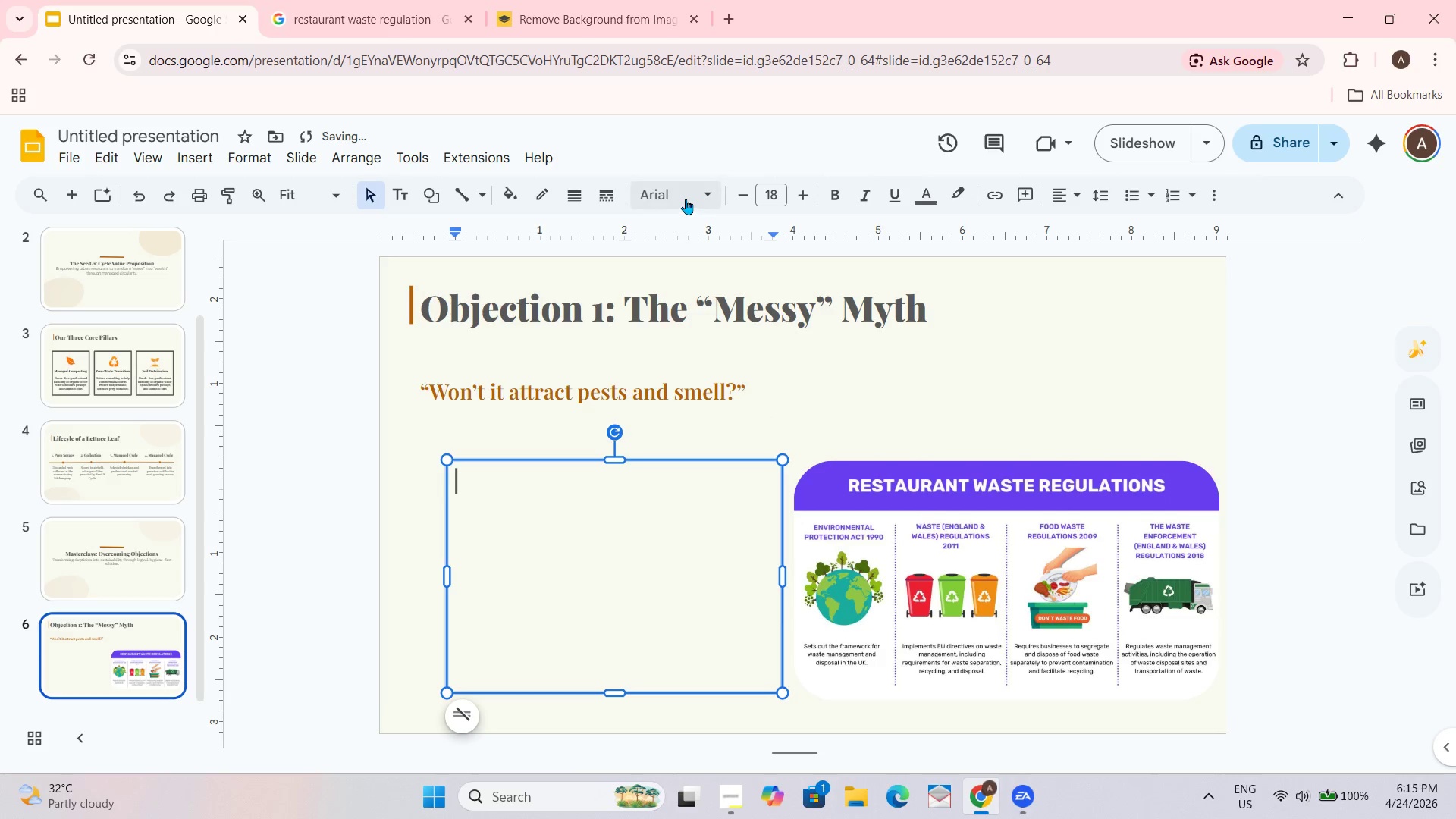 
mouse_move([811, 389])
 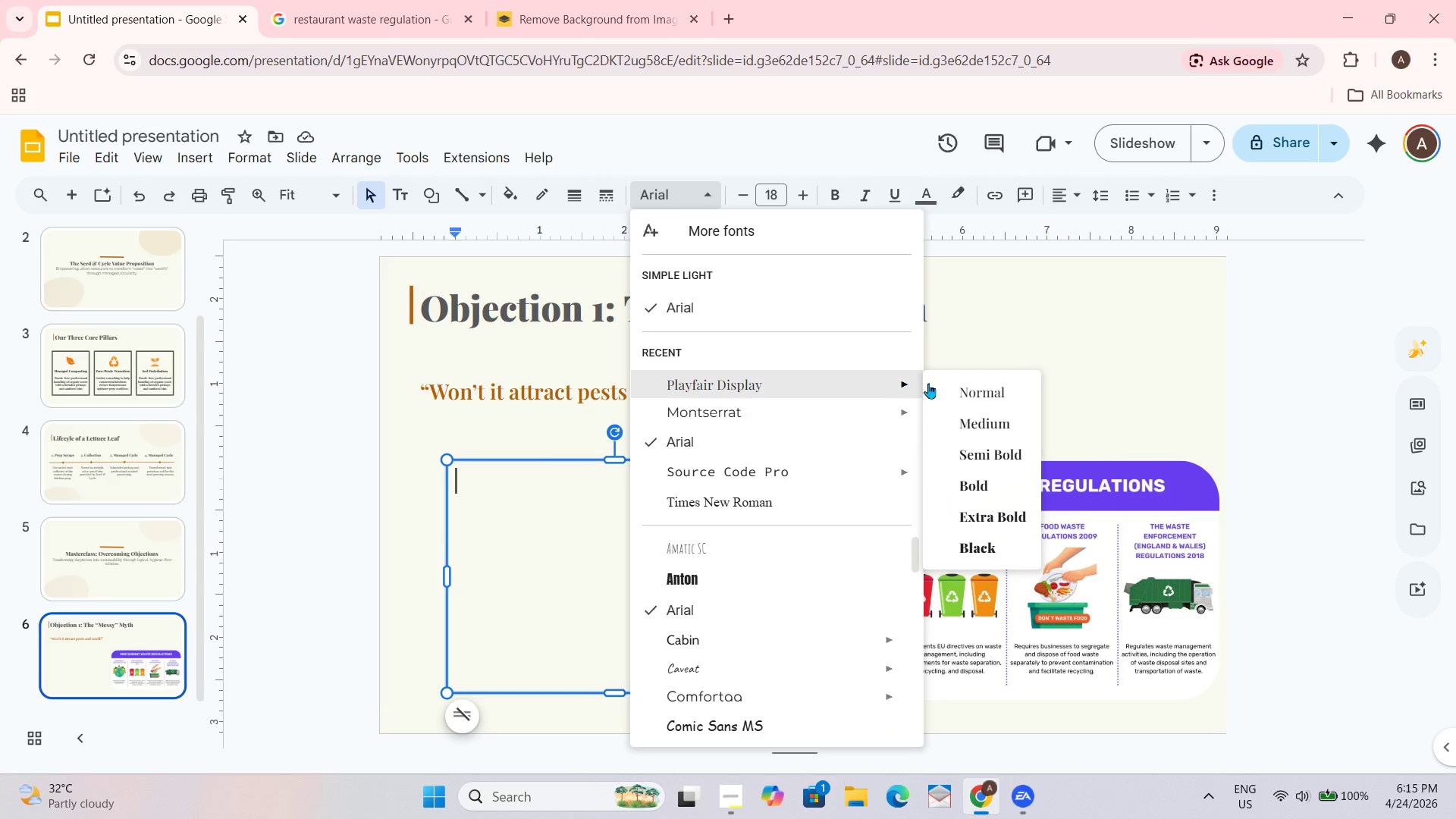 
left_click([1000, 465])
 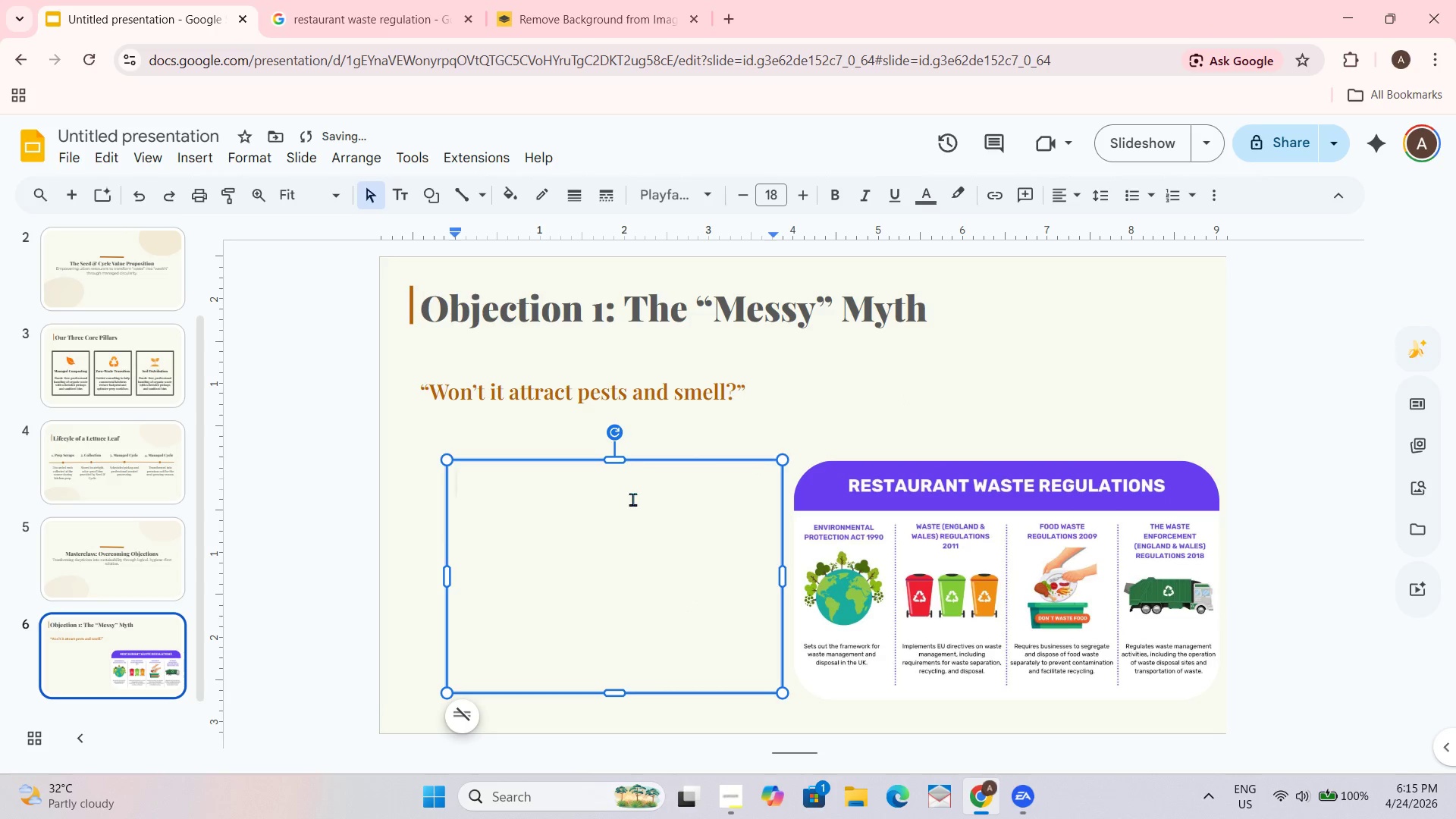 
left_click([632, 499])
 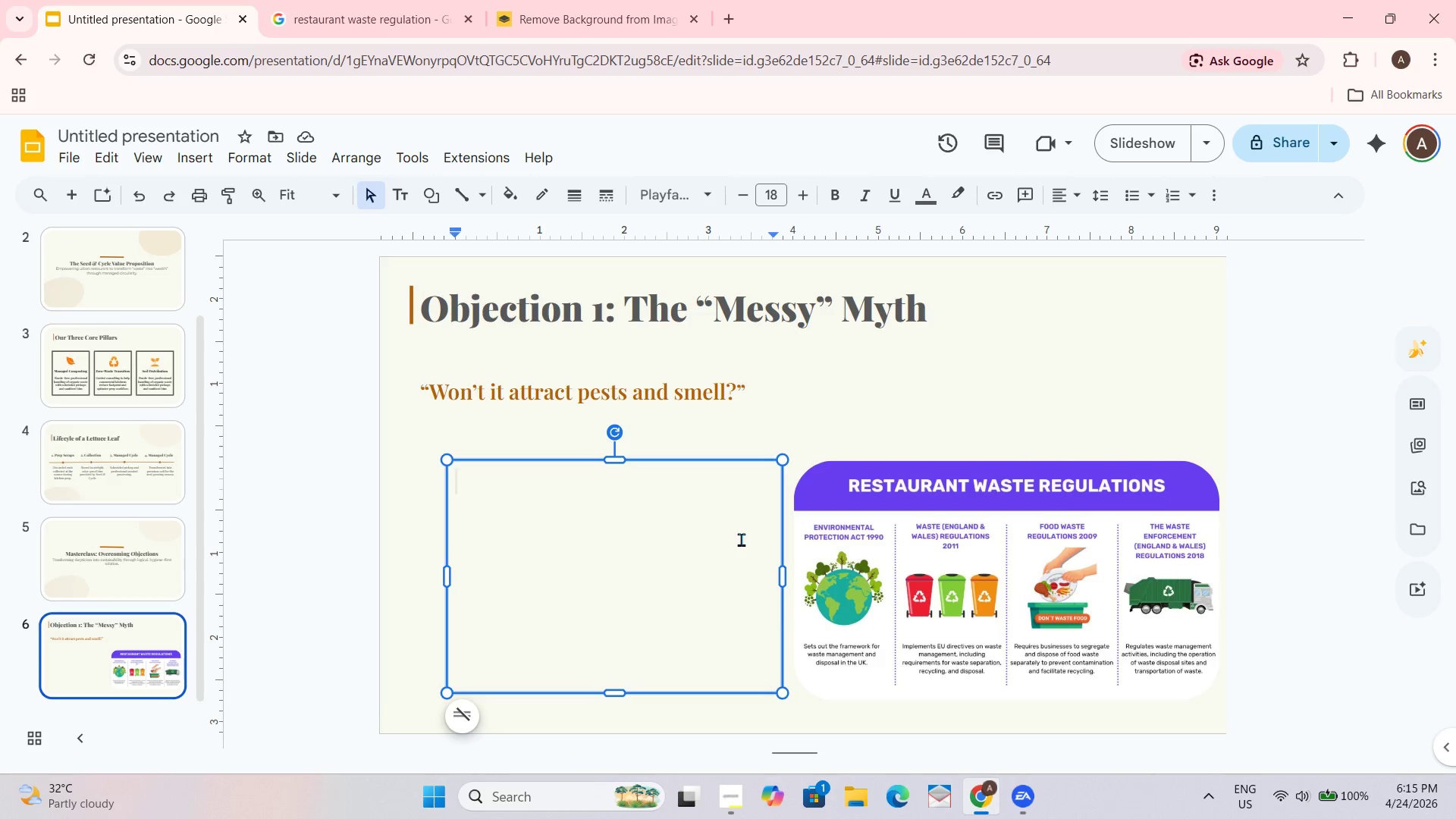 
wait(19.7)
 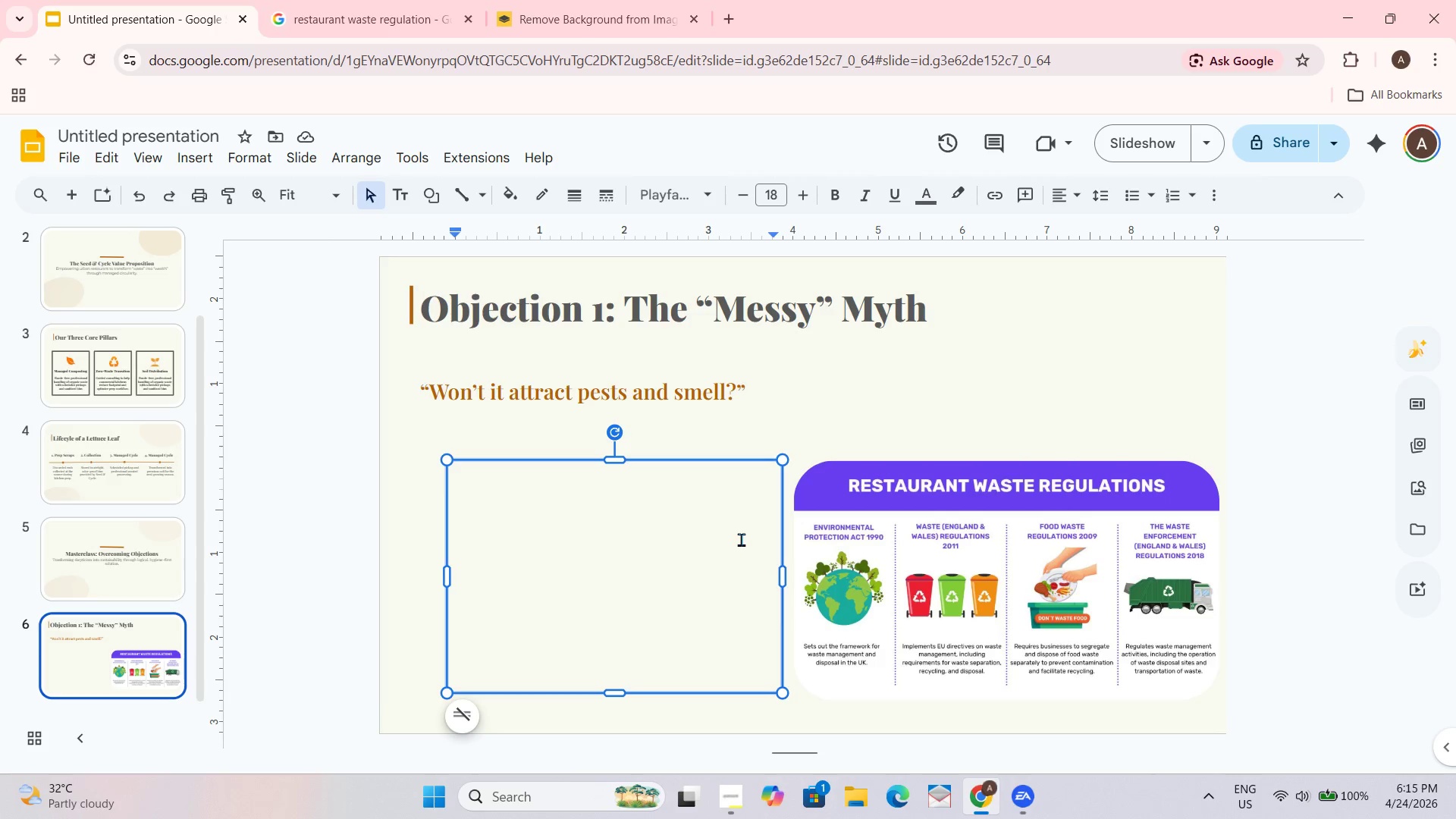 
type(Airtight Containment: )
 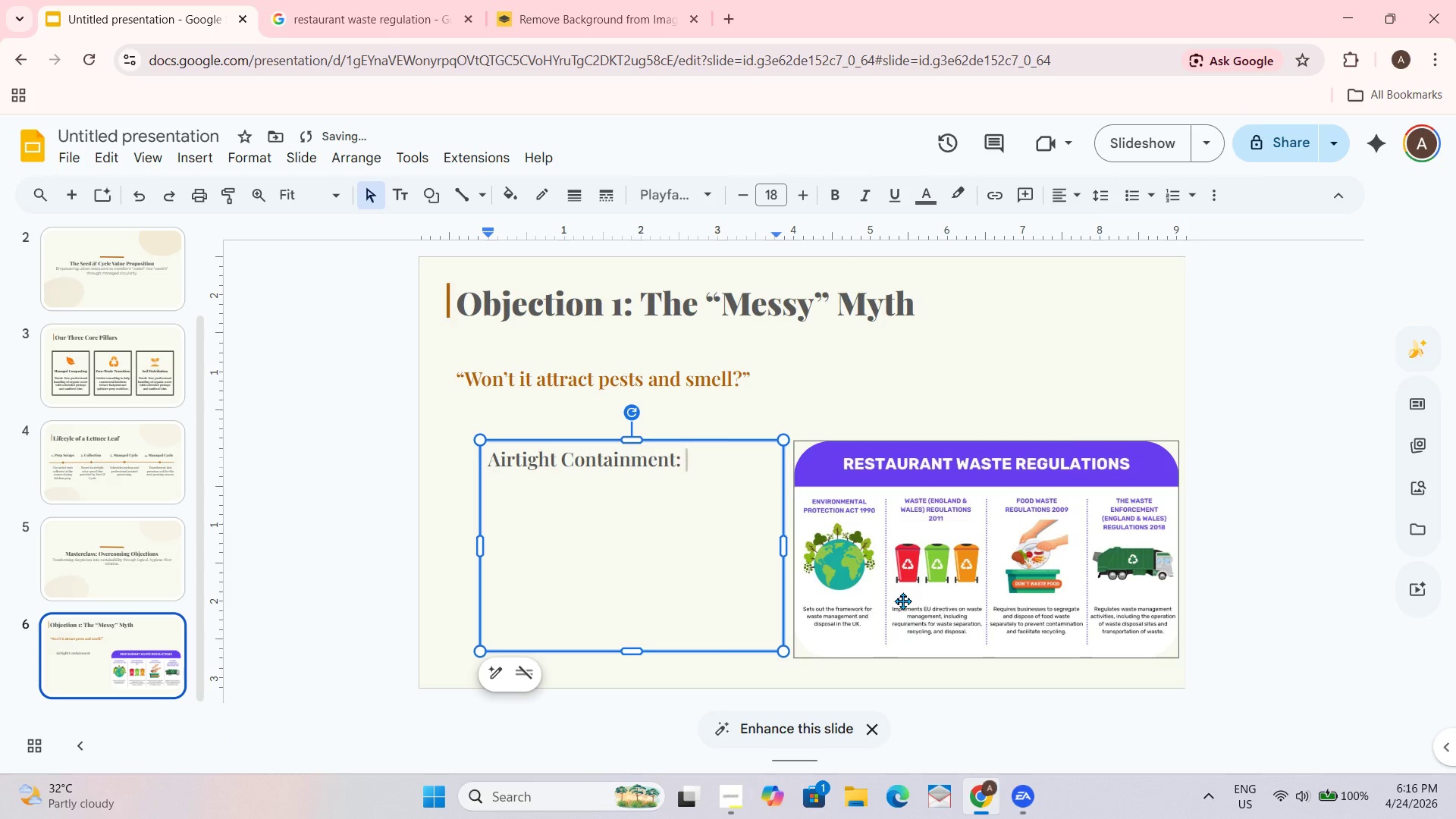 
type(Our high-density bins seal tighter than stardan)
key(Backspace)
type(rd trasah.)
 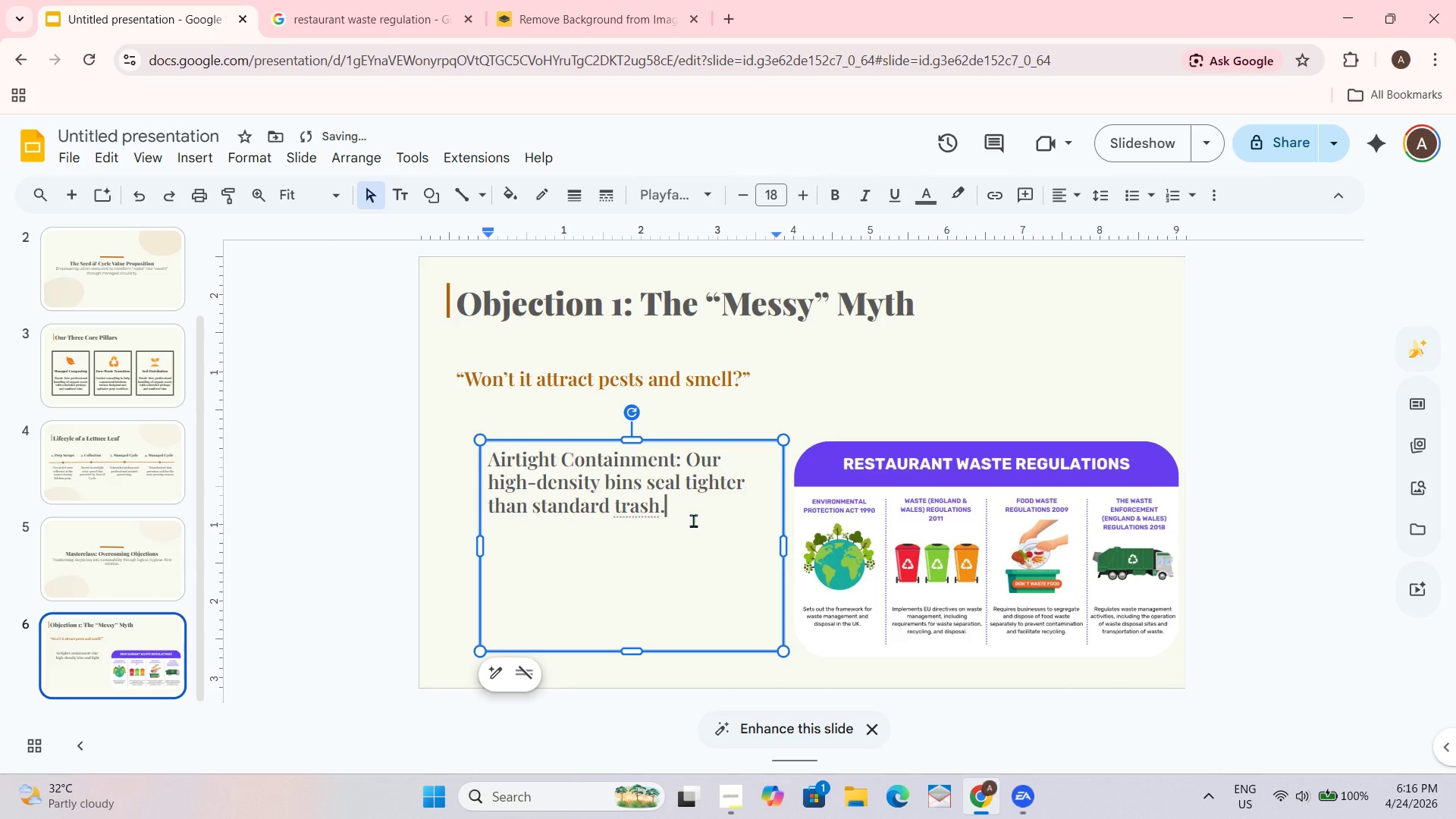 
left_click_drag(start_coordinate=[665, 513], to_coordinate=[688, 465])
 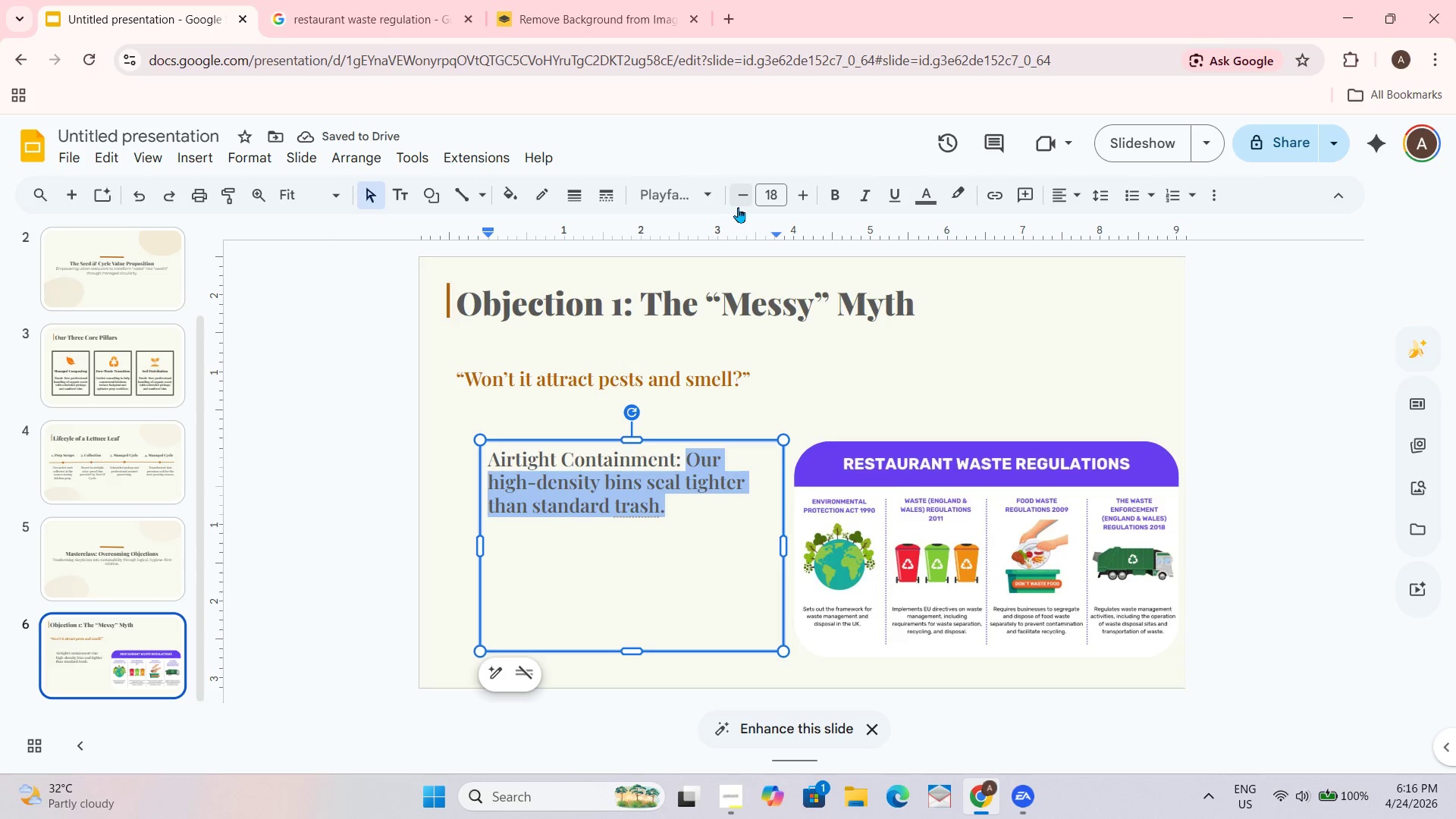 
double_click([738, 200])
 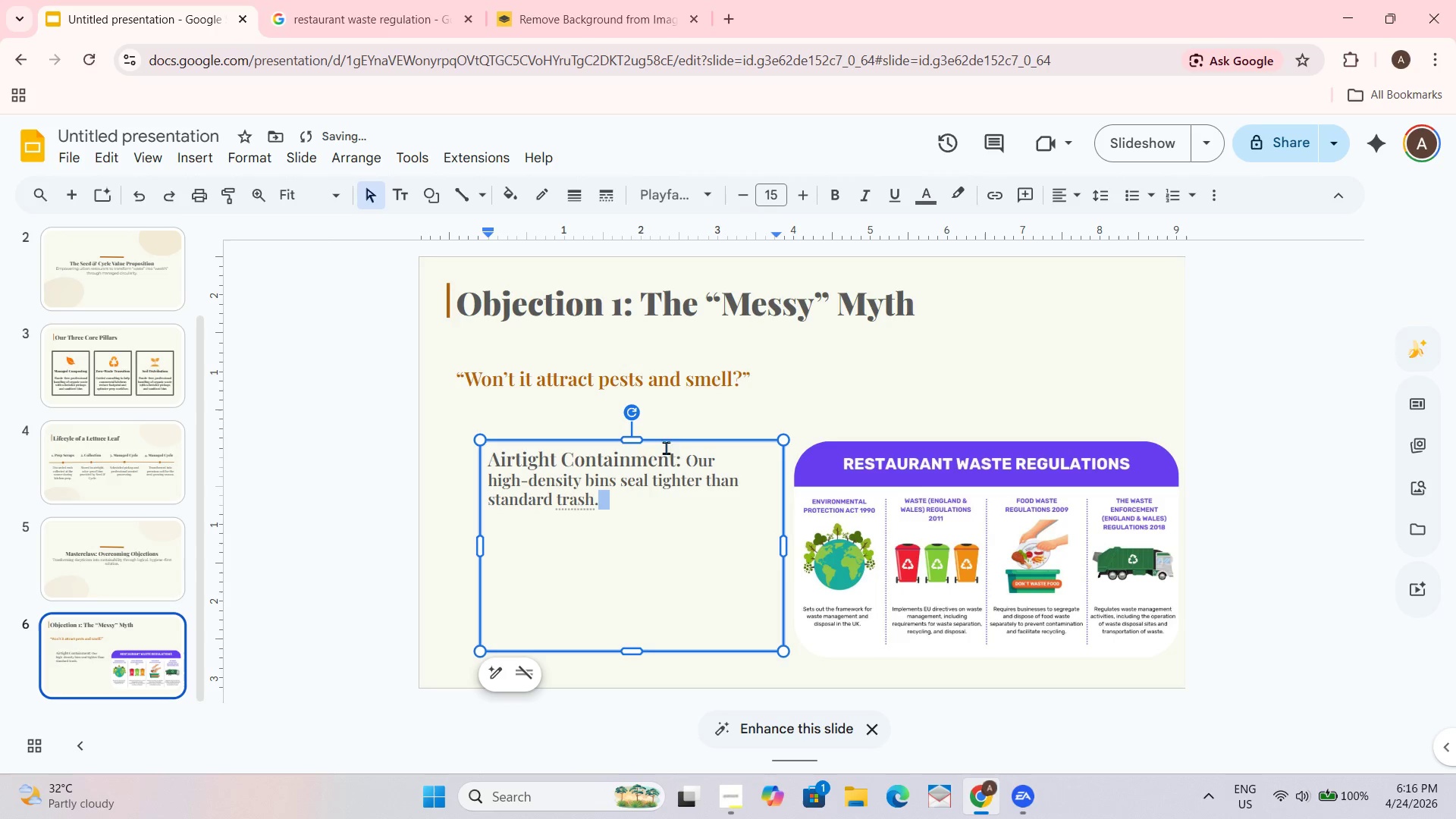 
double_click([588, 507])
 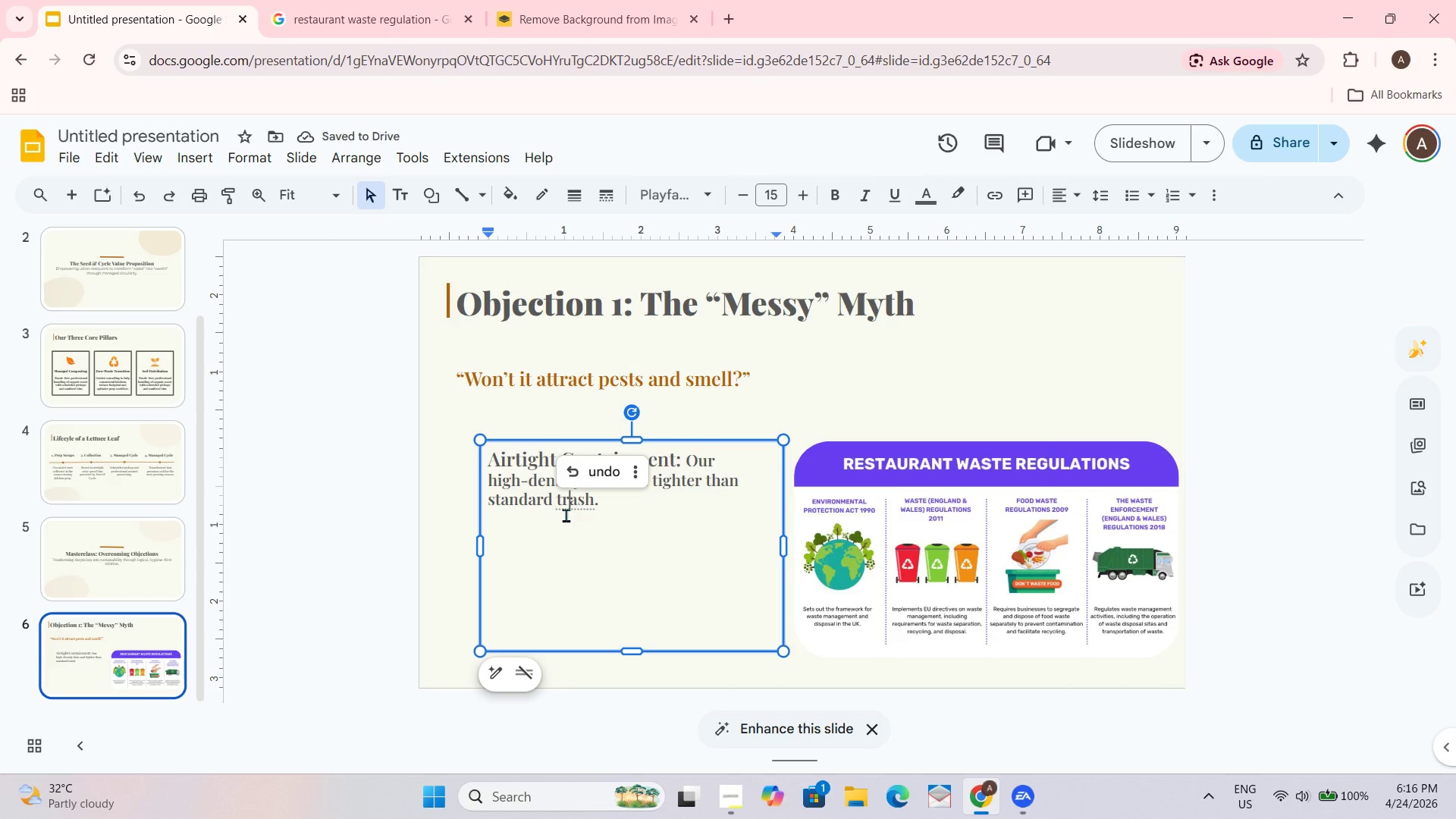 
double_click([568, 505])
 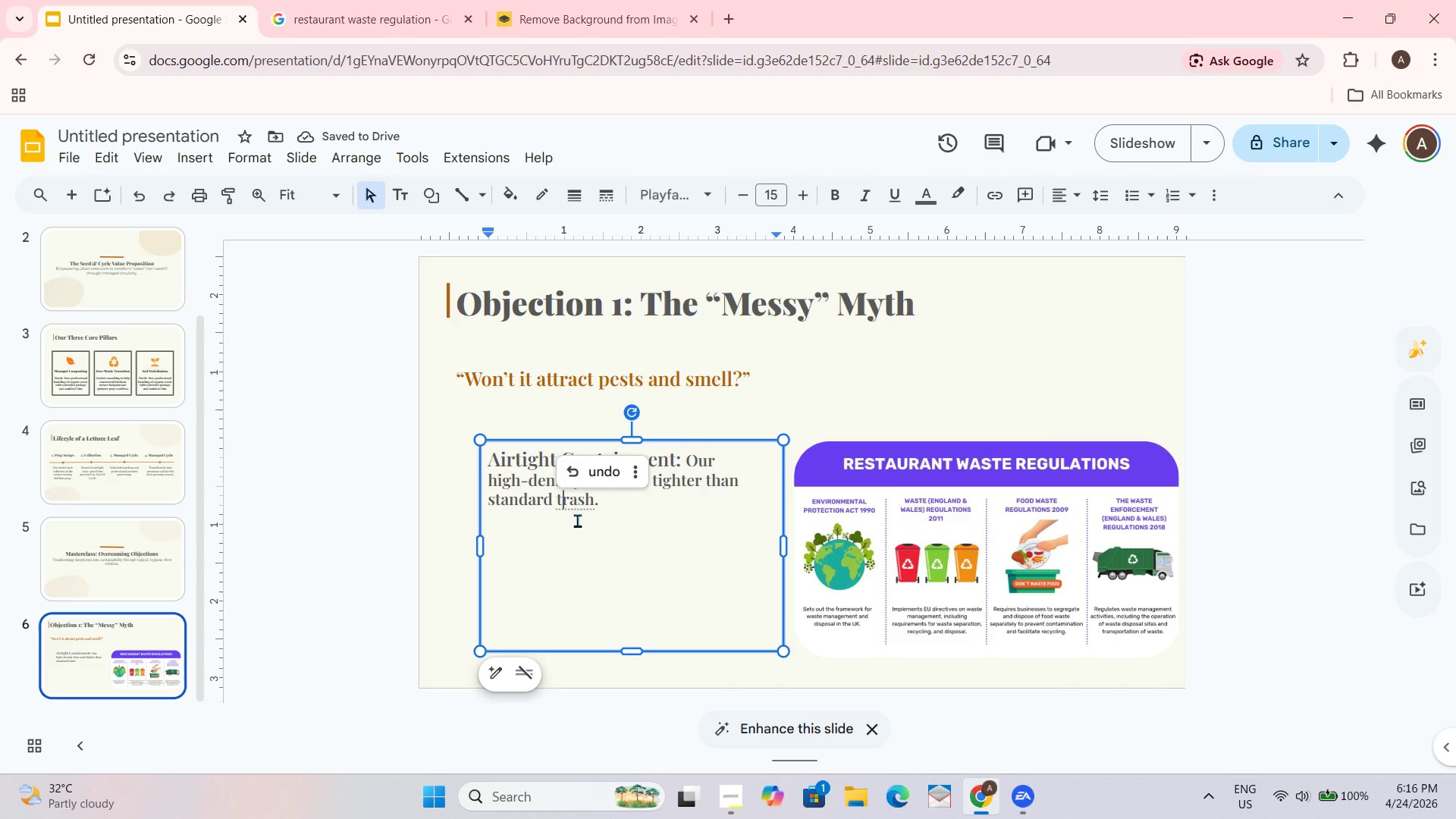 
triple_click([588, 525])
 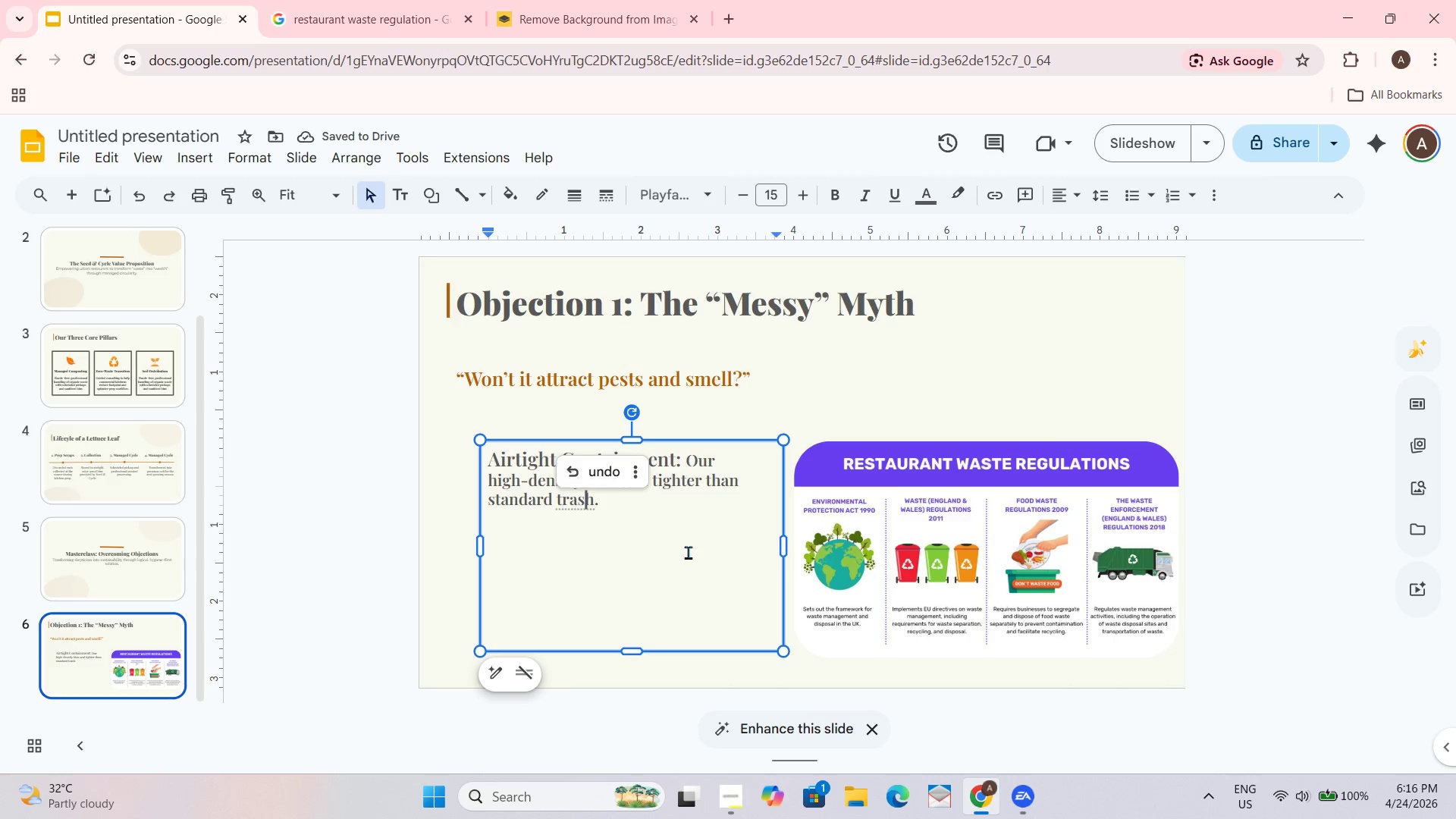 
triple_click([688, 552])
 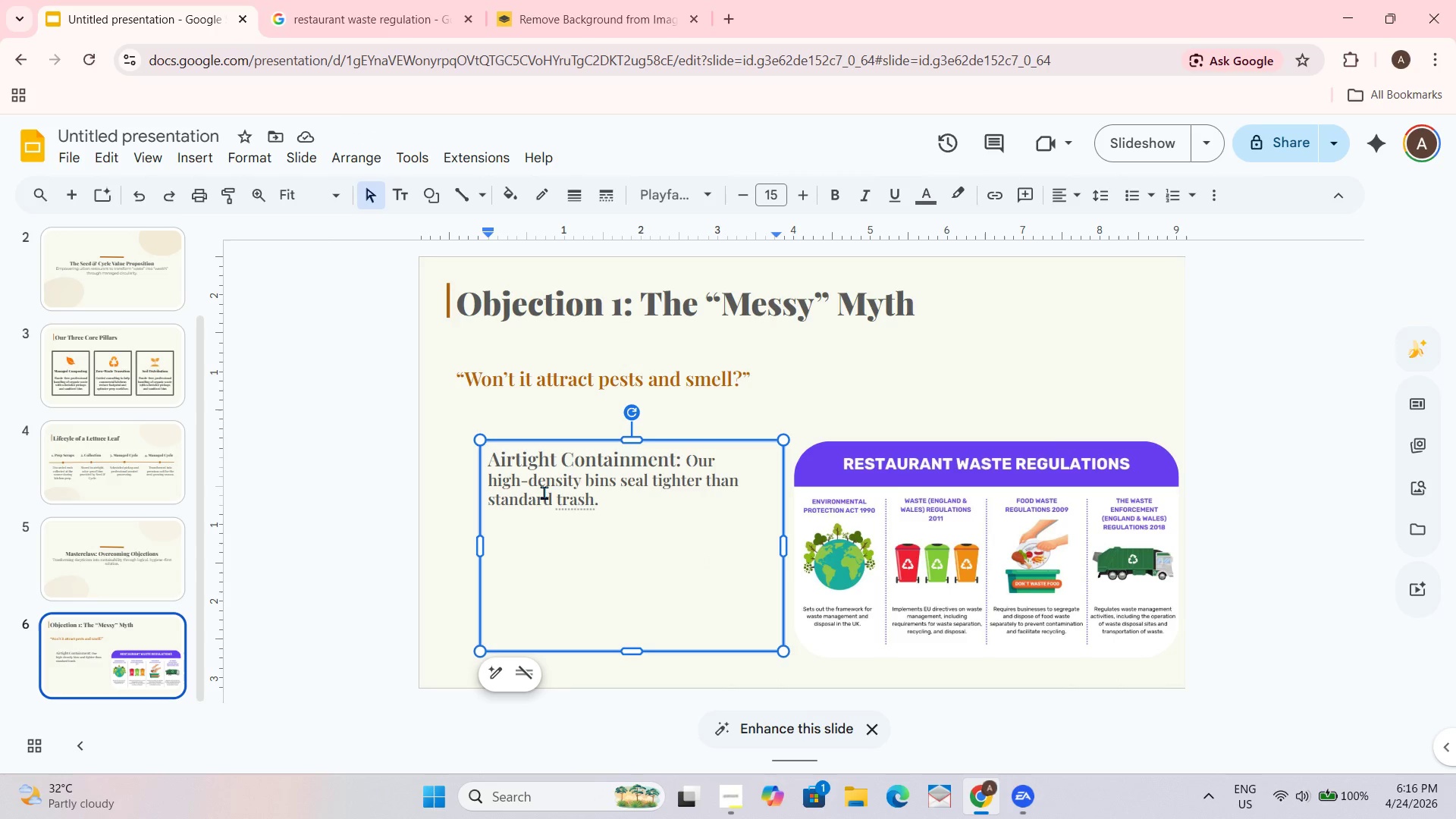 
left_click([654, 576])
 